 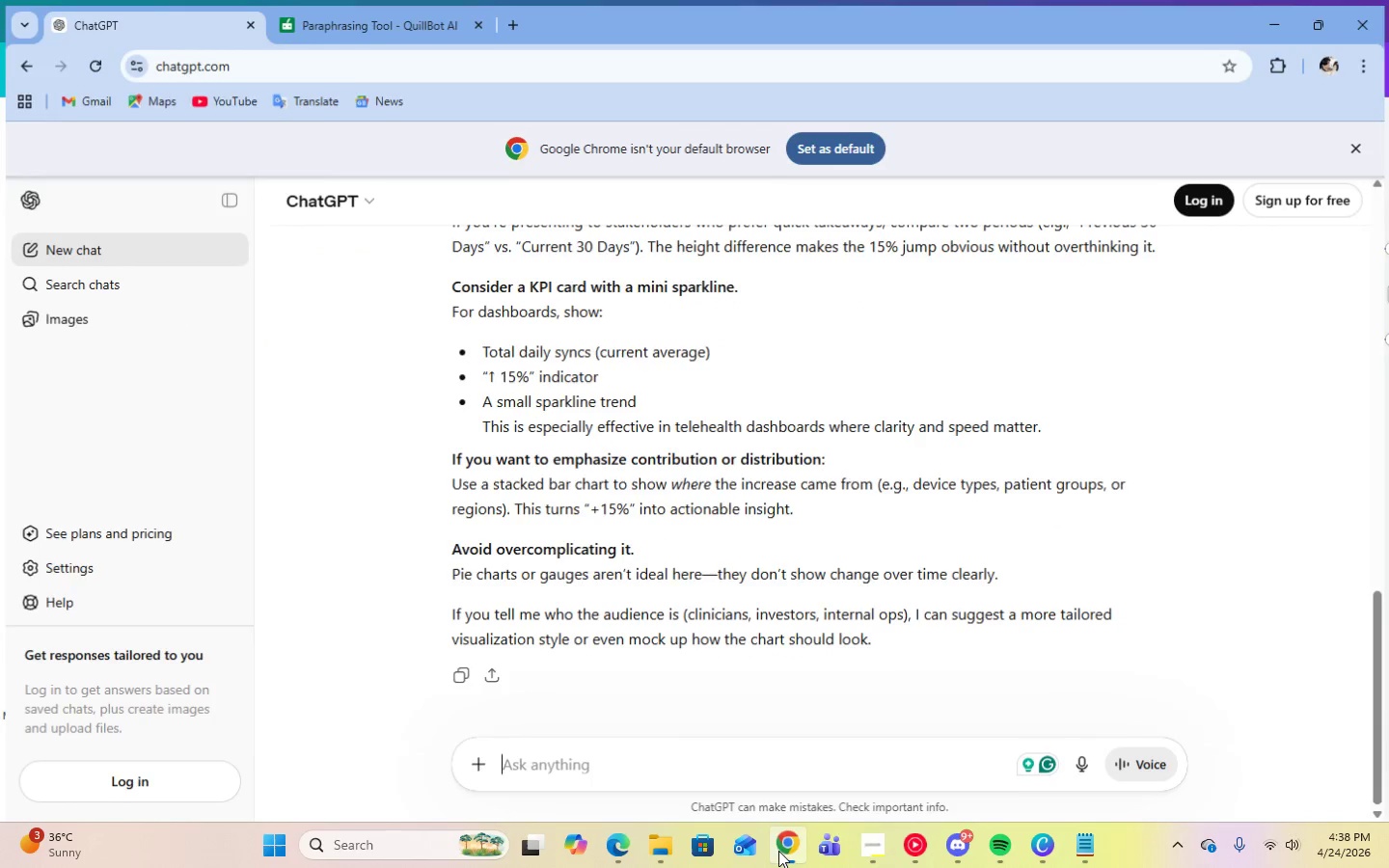 
scroll: coordinate [675, 597], scroll_direction: up, amount: 2.0
 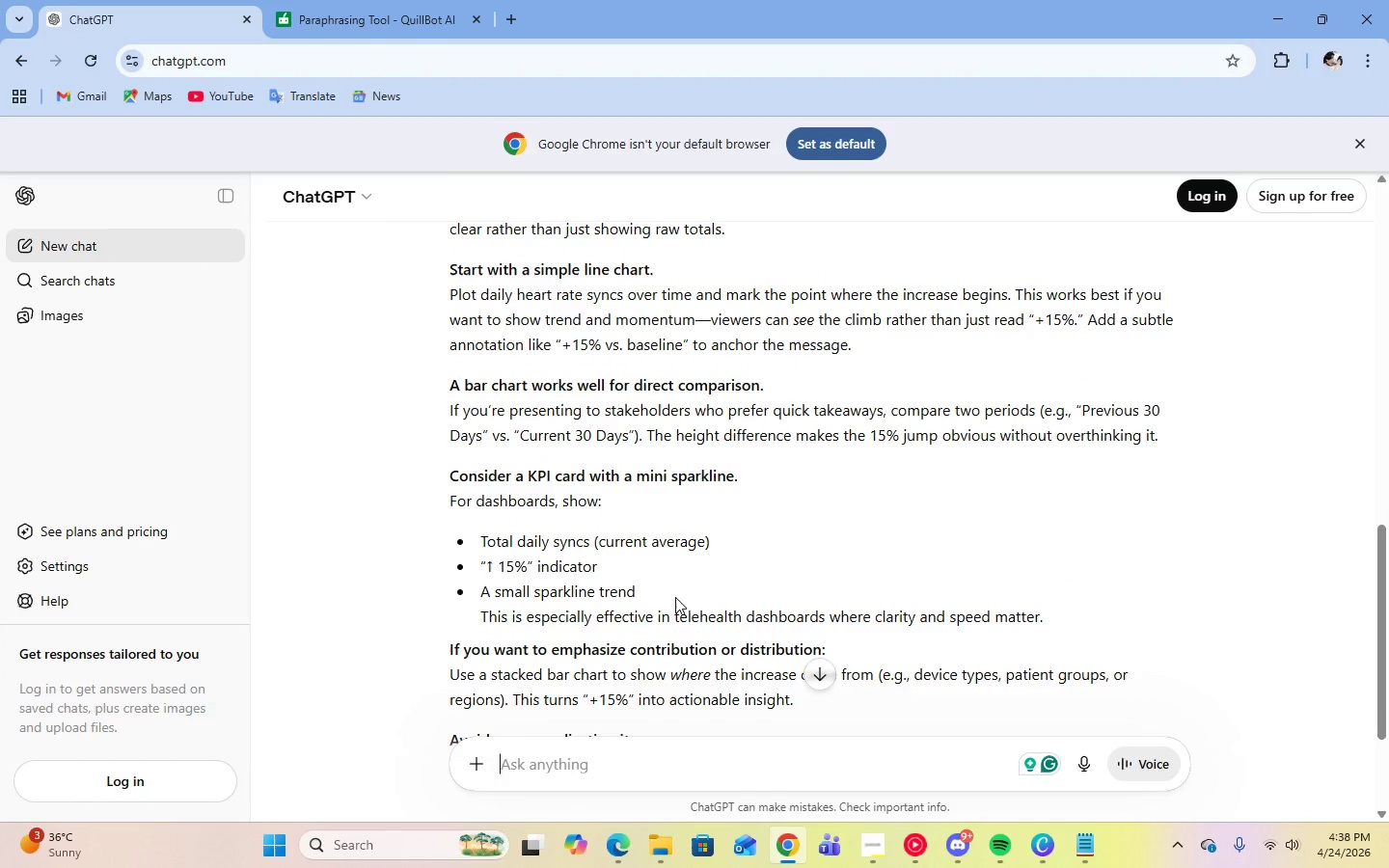 
scroll: coordinate [675, 597], scroll_direction: down, amount: 2.0
 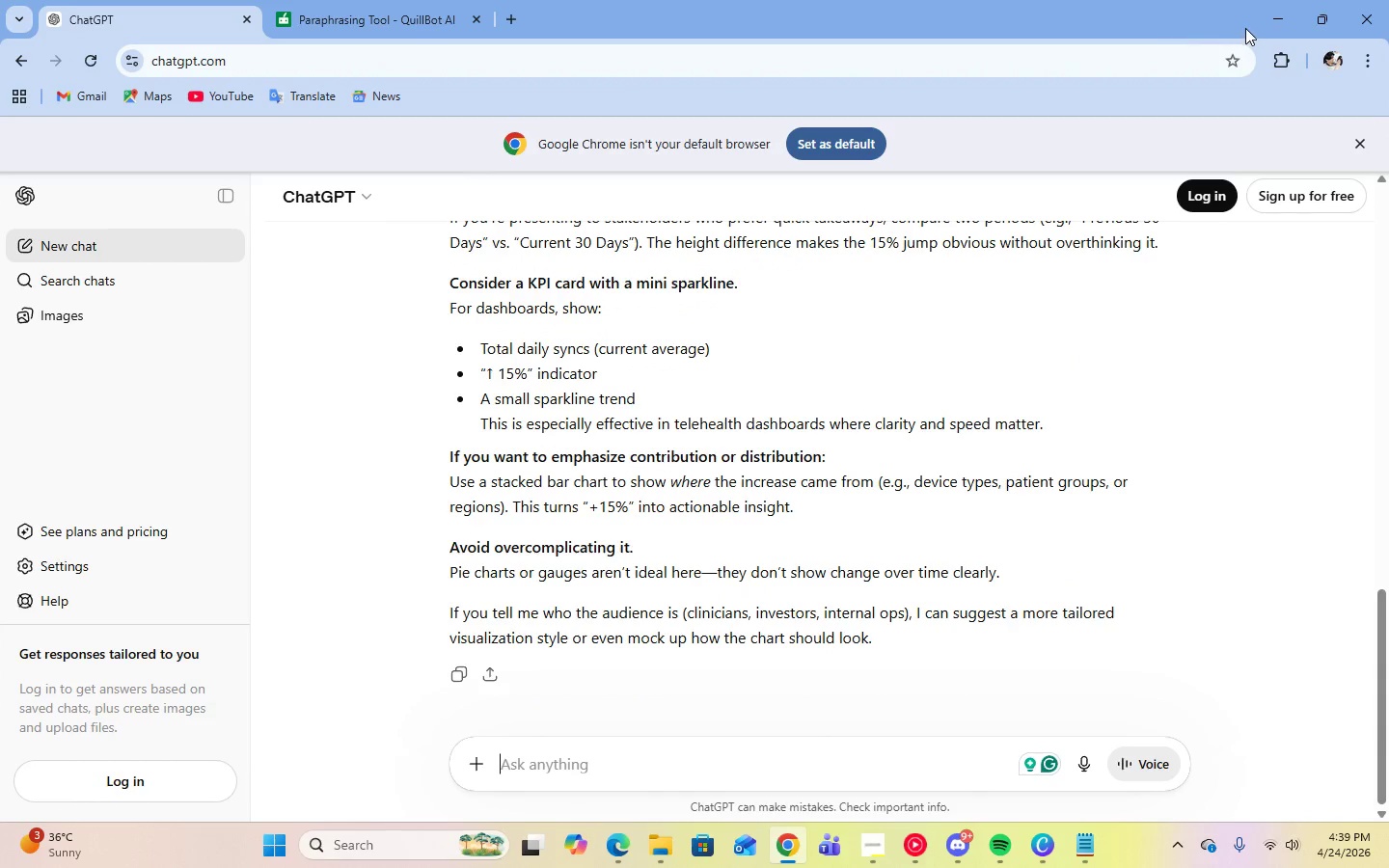 
left_click([1270, 27])
 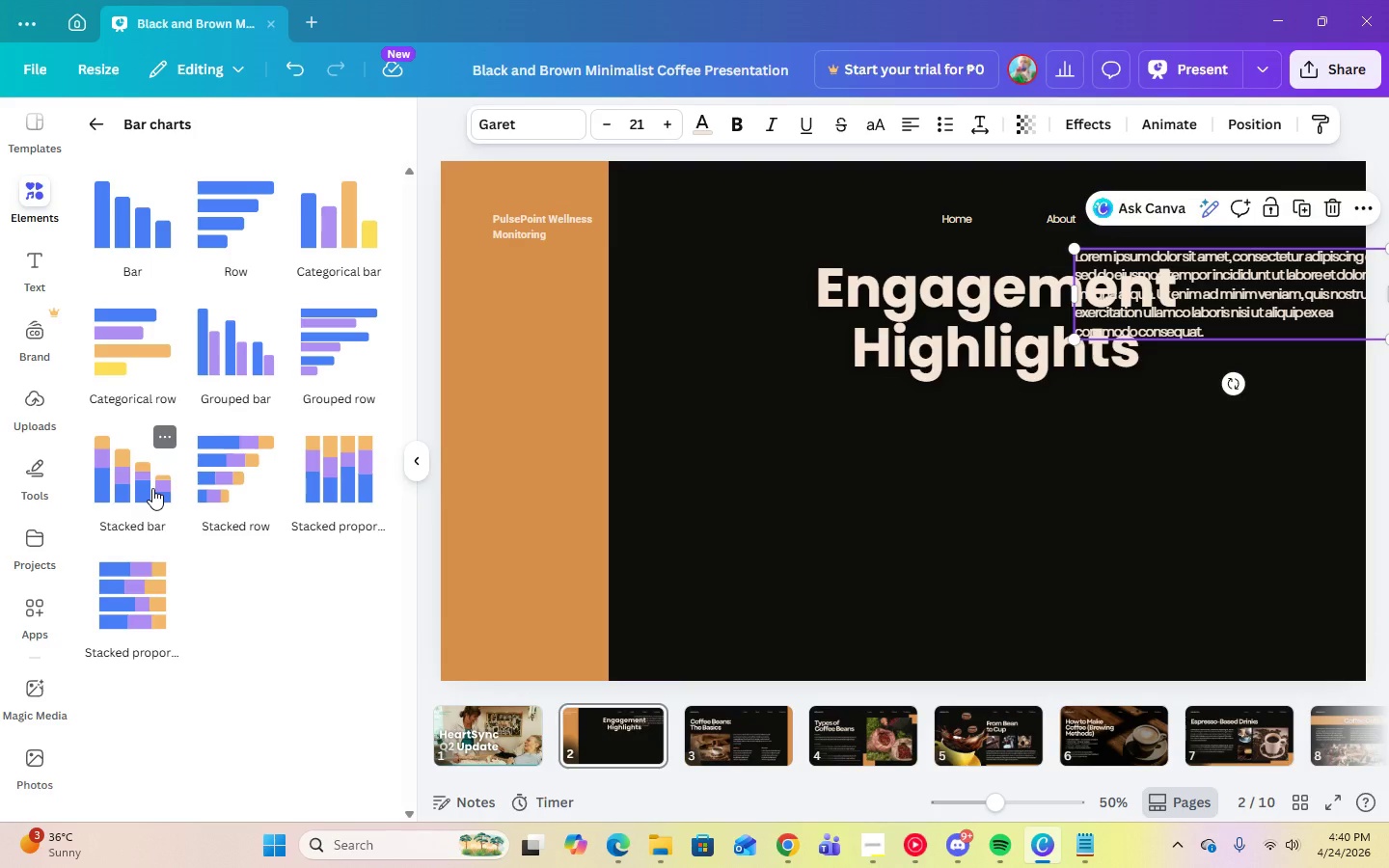 
wait(77.36)
 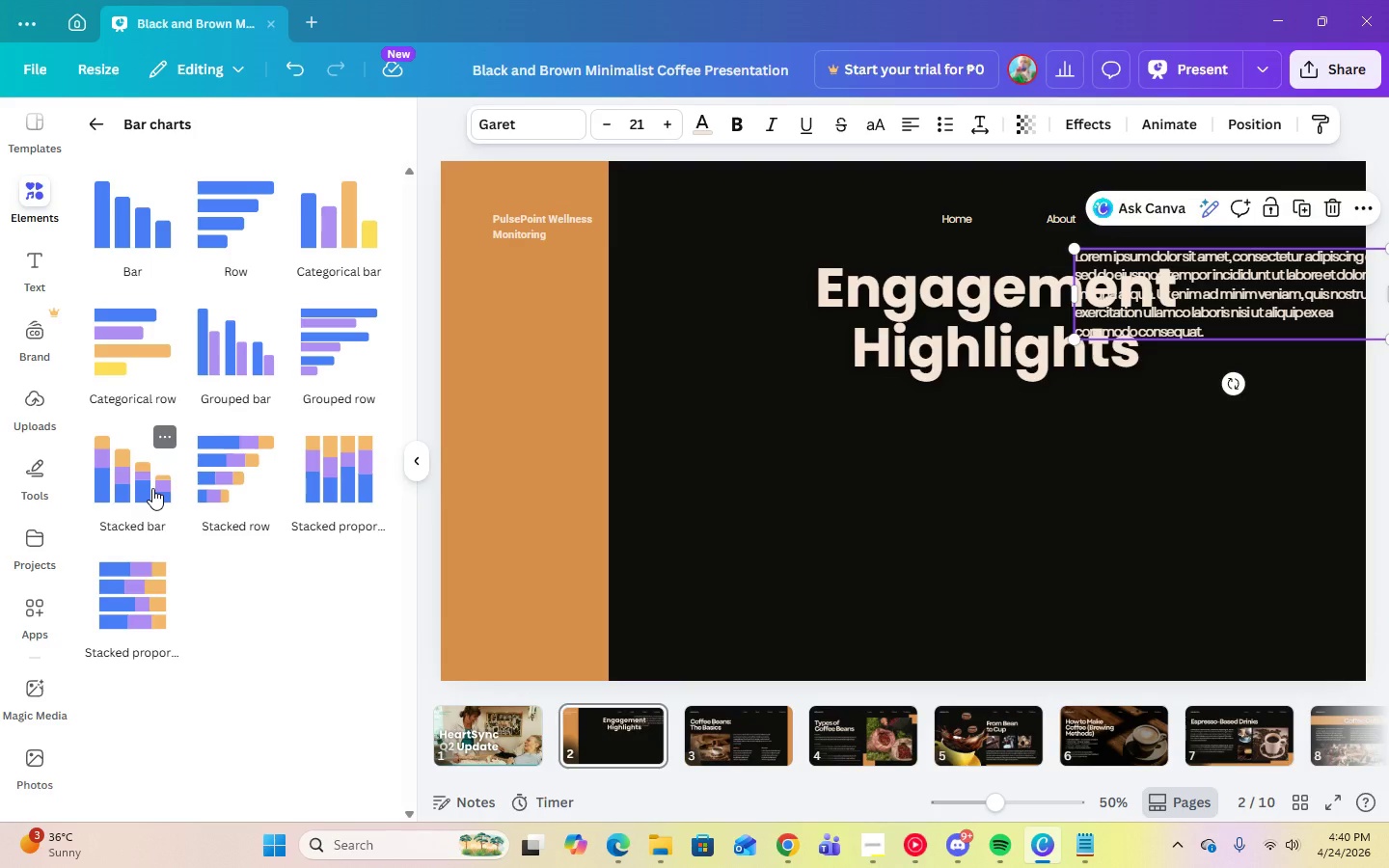 
left_click([129, 247])
 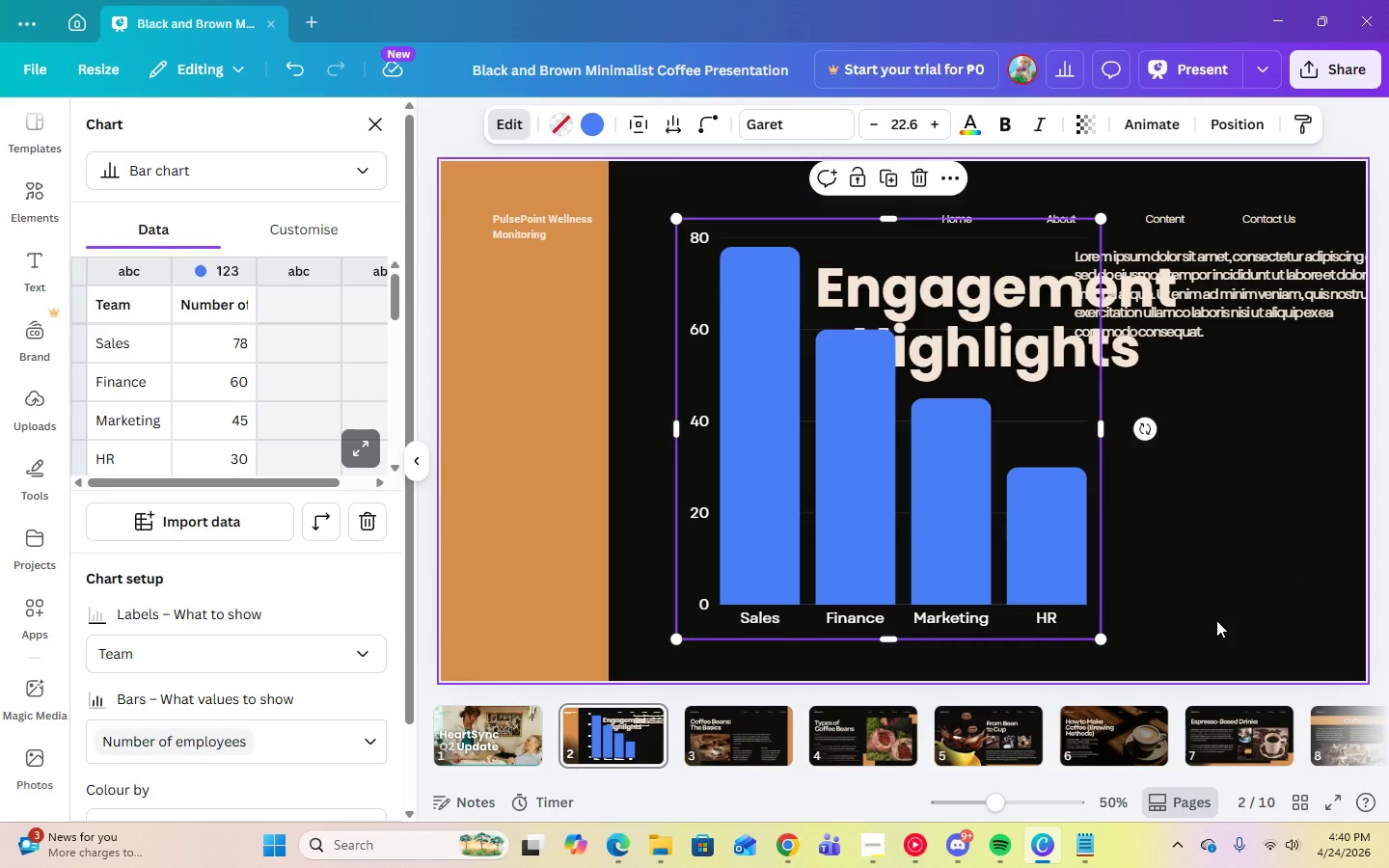 
wait(7.38)
 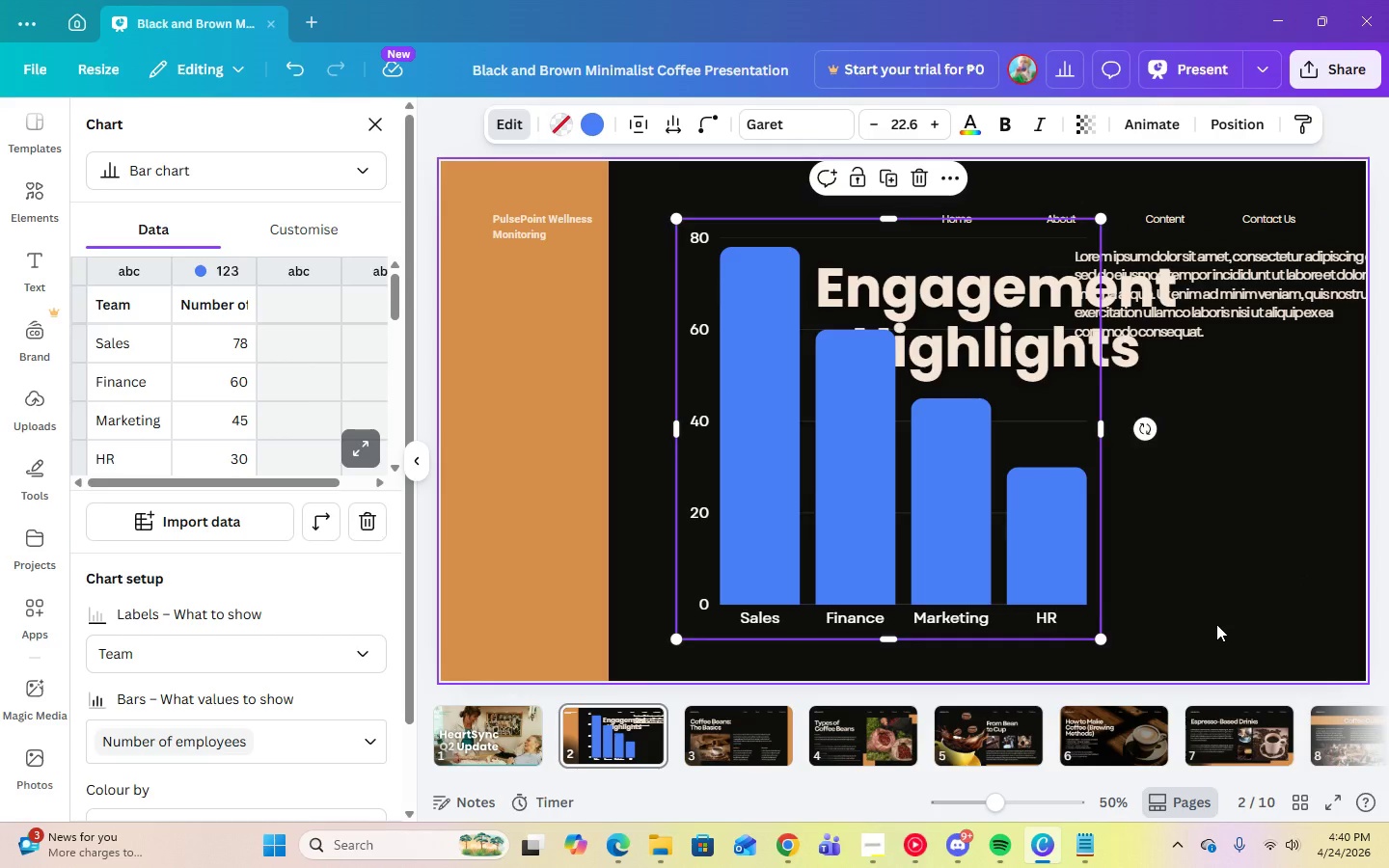 
scroll: coordinate [157, 394], scroll_direction: up, amount: 1.0
 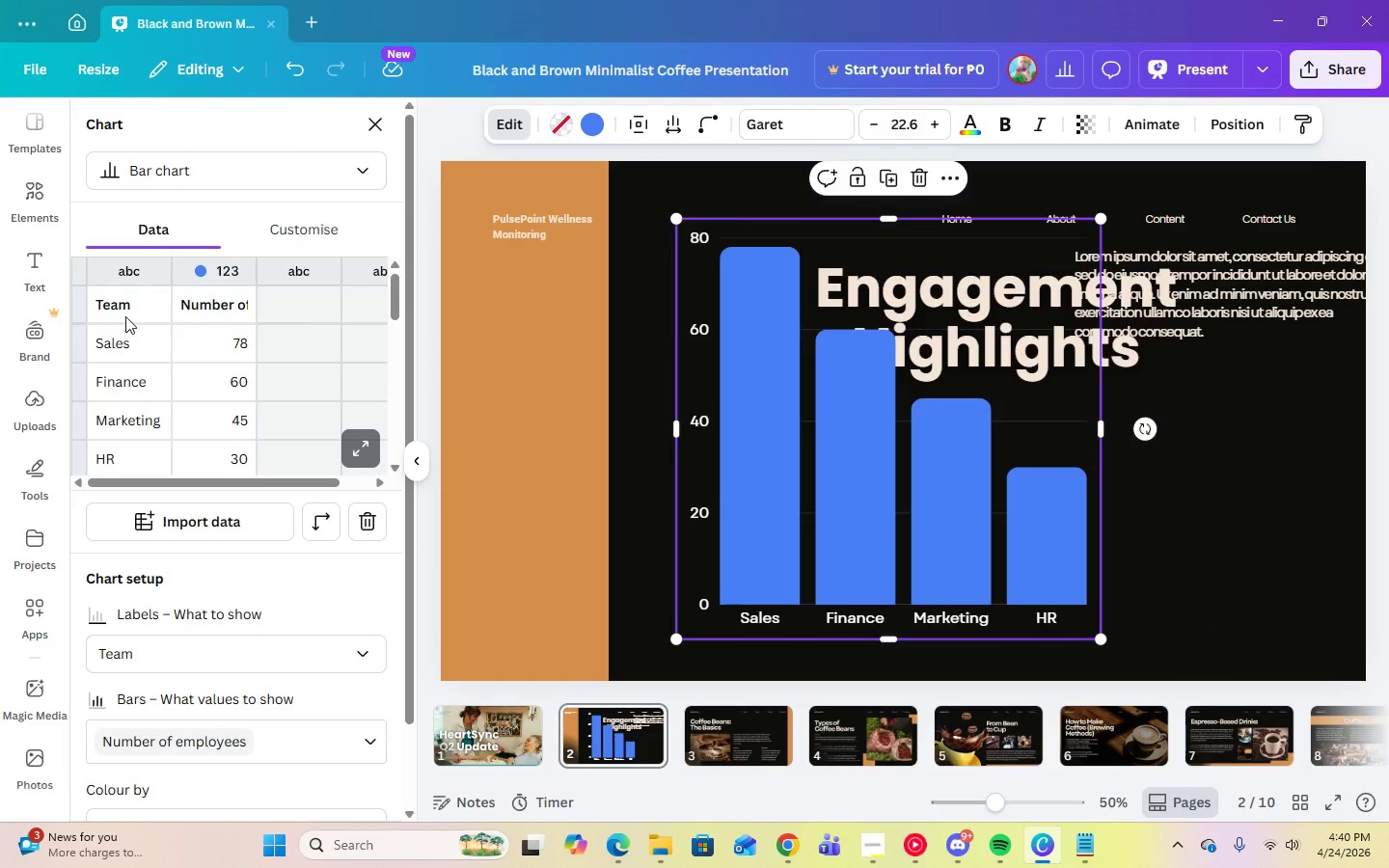 
left_click([124, 316])
 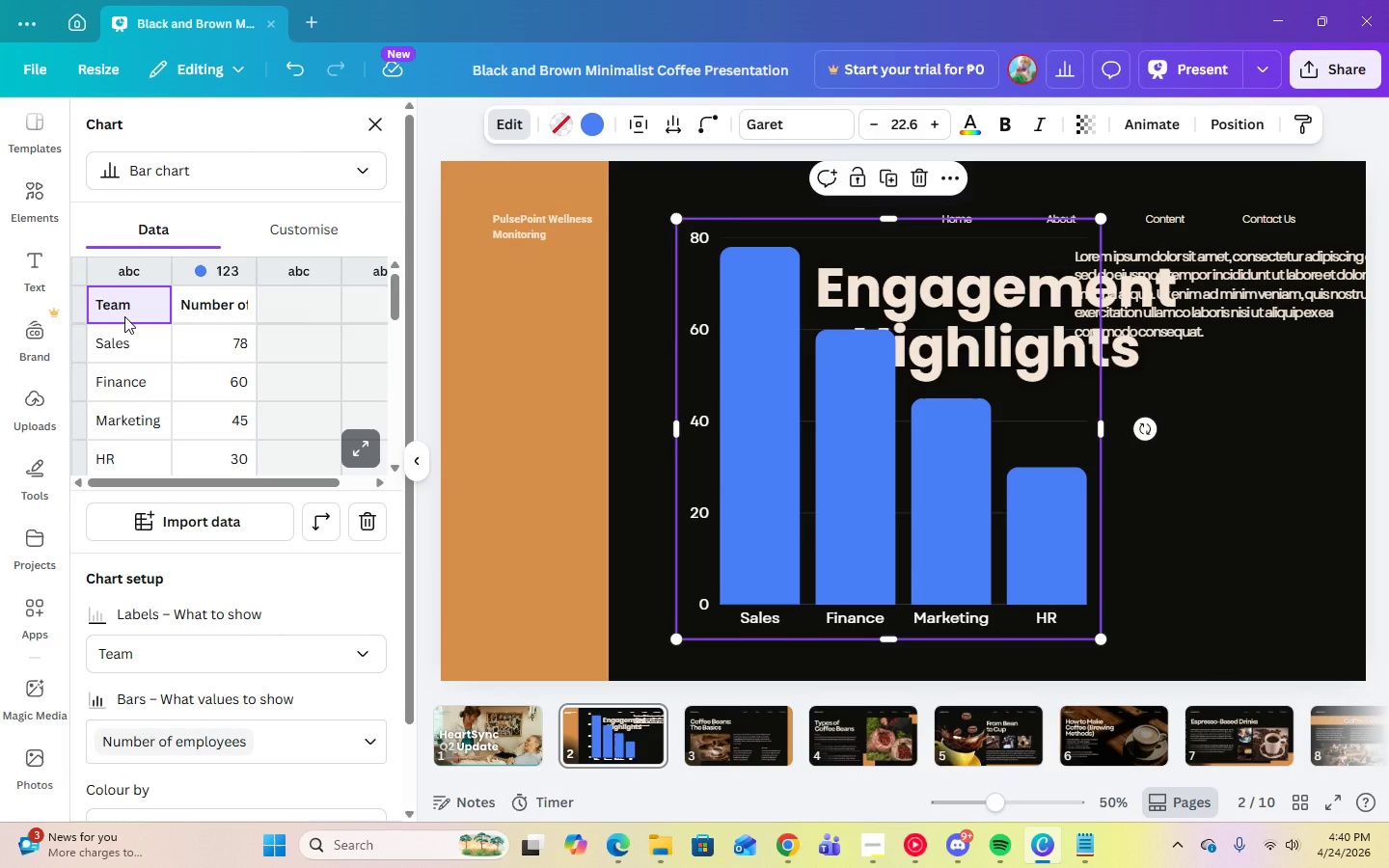 
type(Day)
 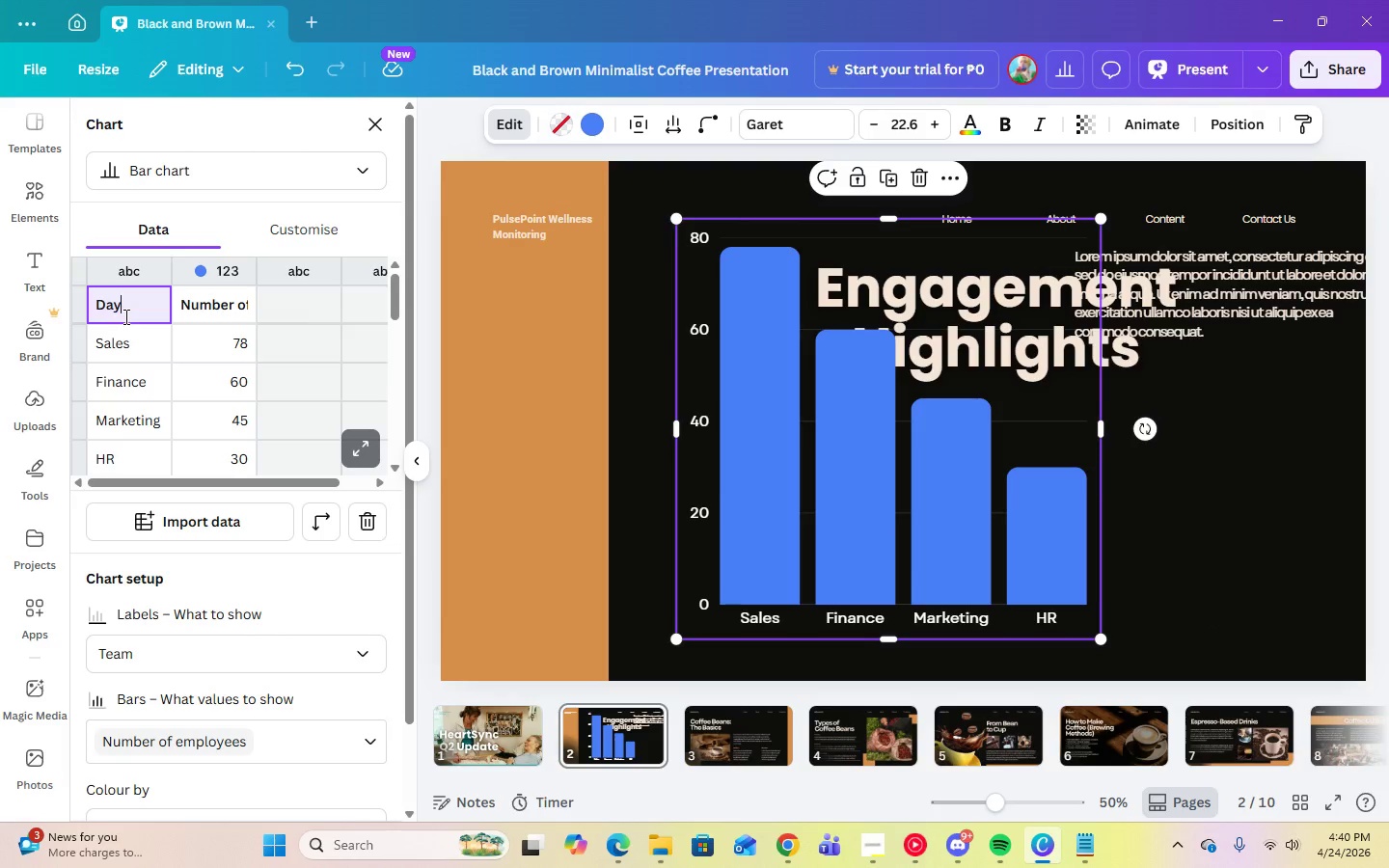 
key(Enter)
 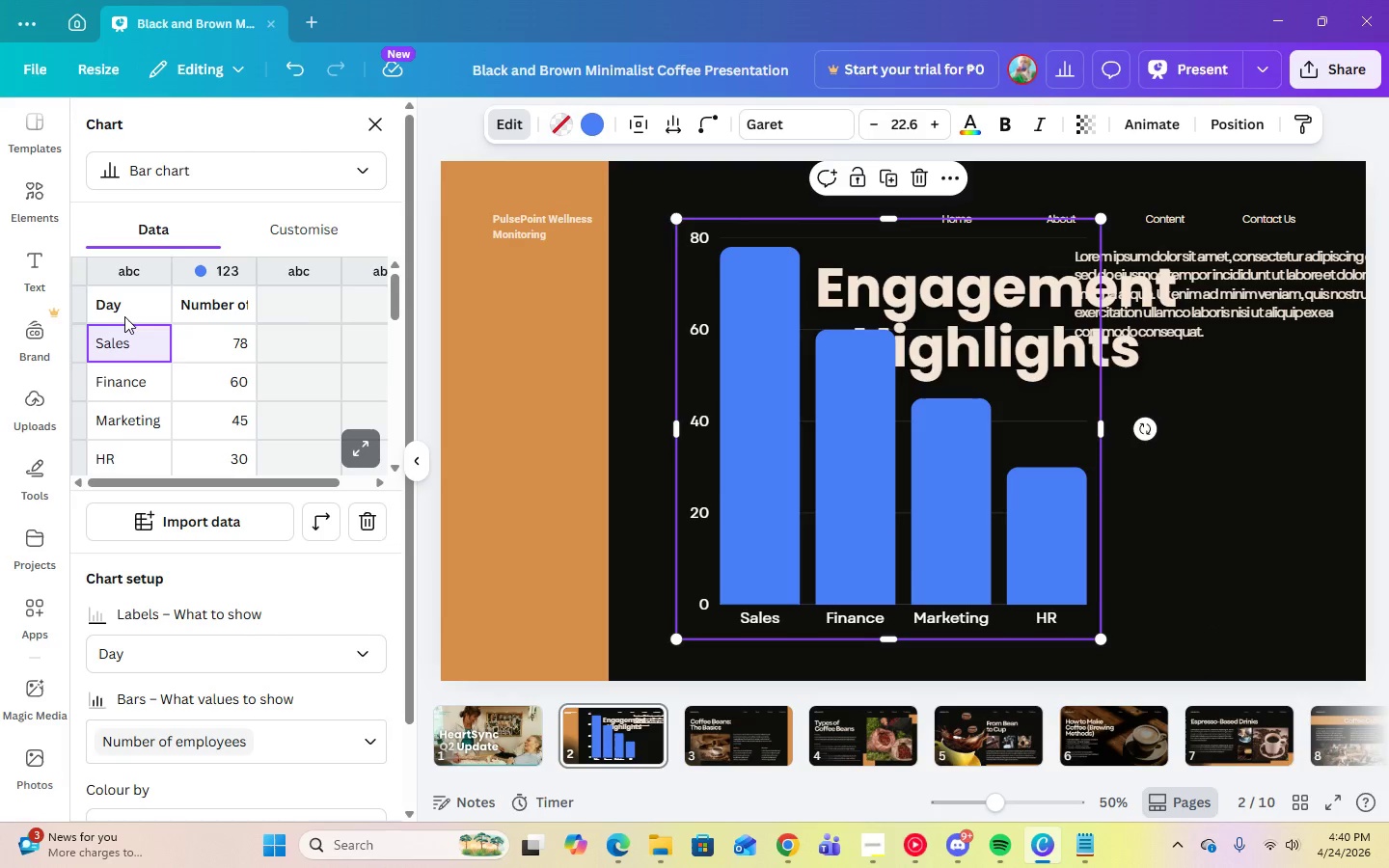 
type(Monday)
 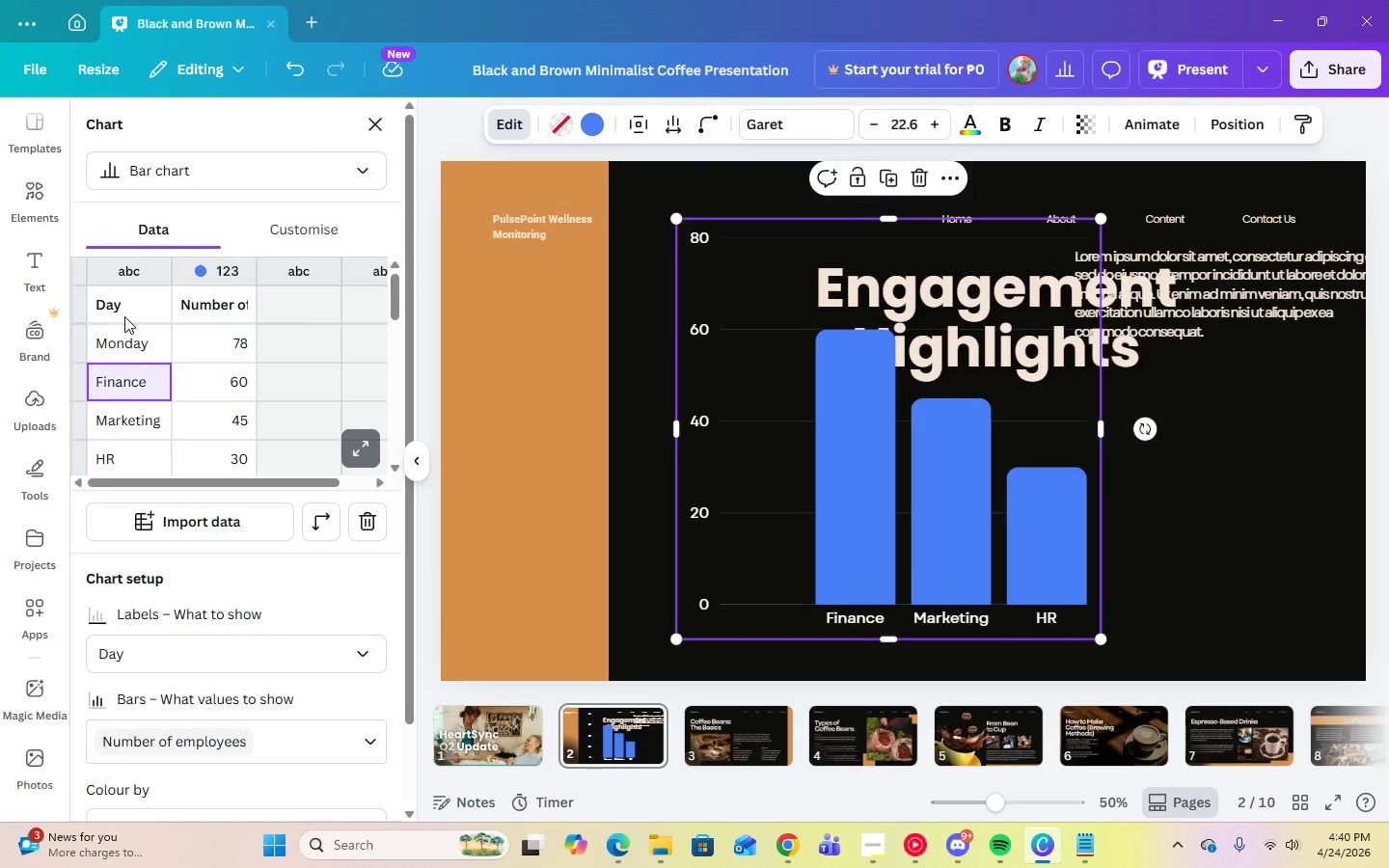 
key(Enter)
 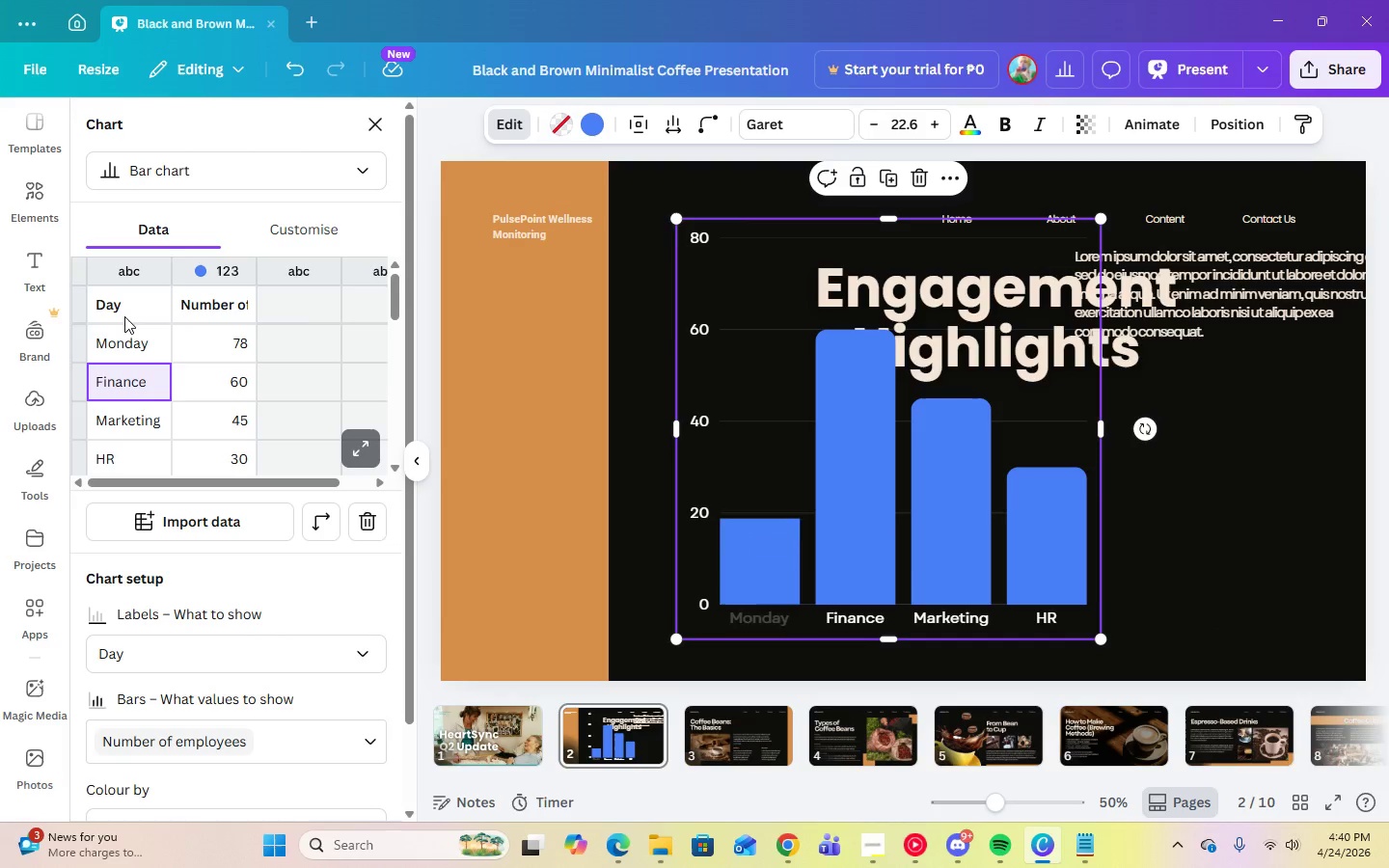 
type(Tuesday)
 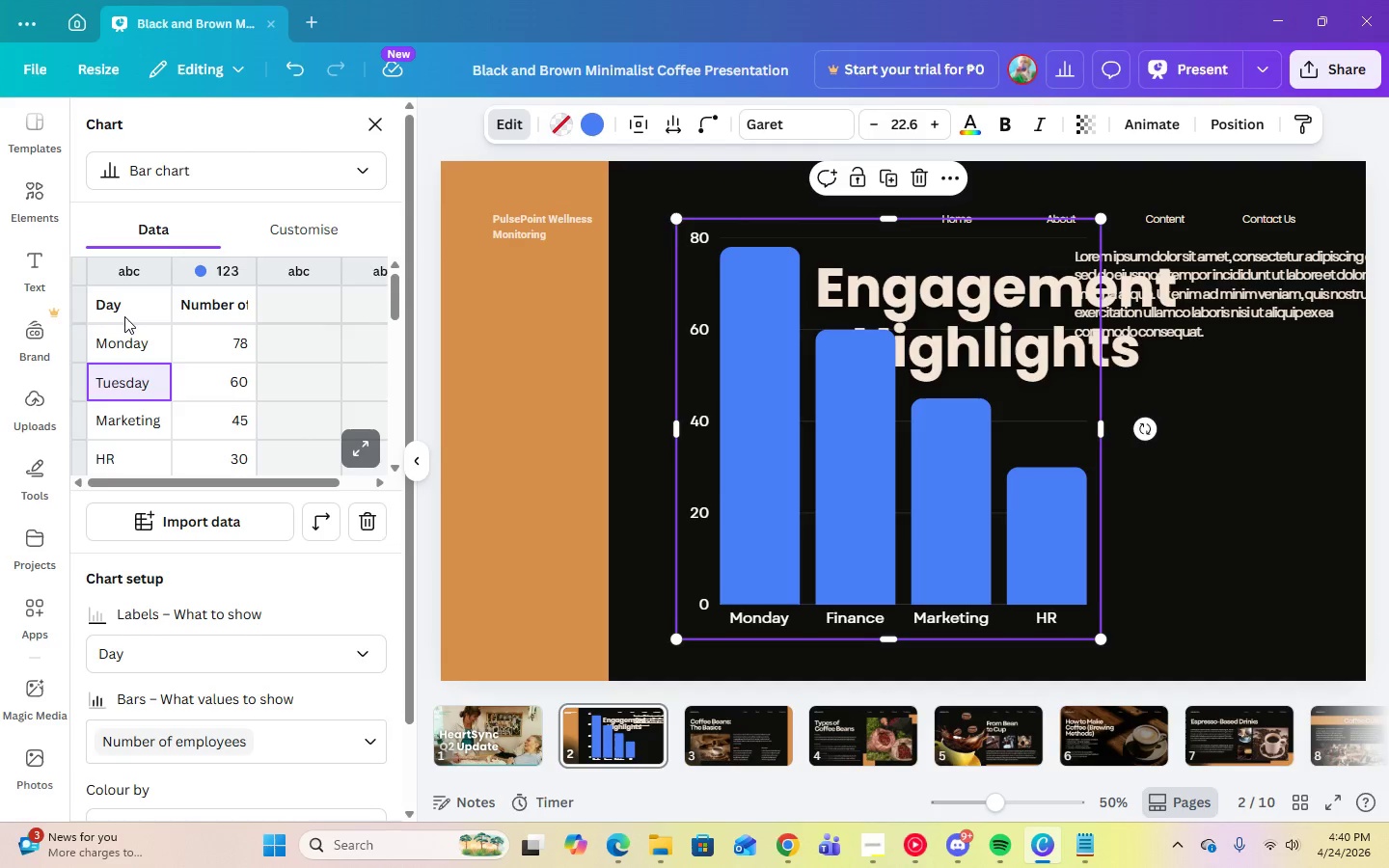 
key(Enter)
 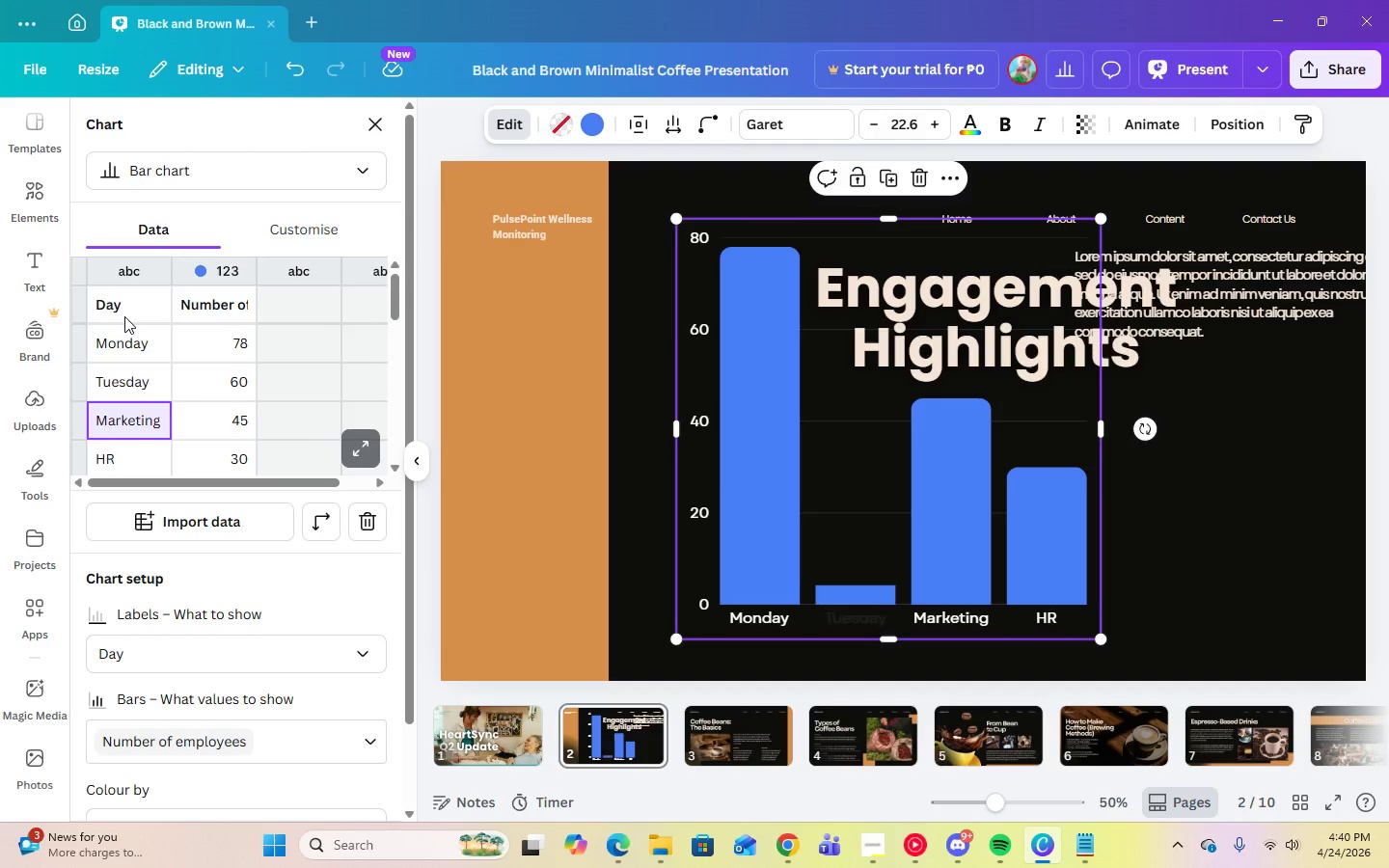 
type(Wednesday)
 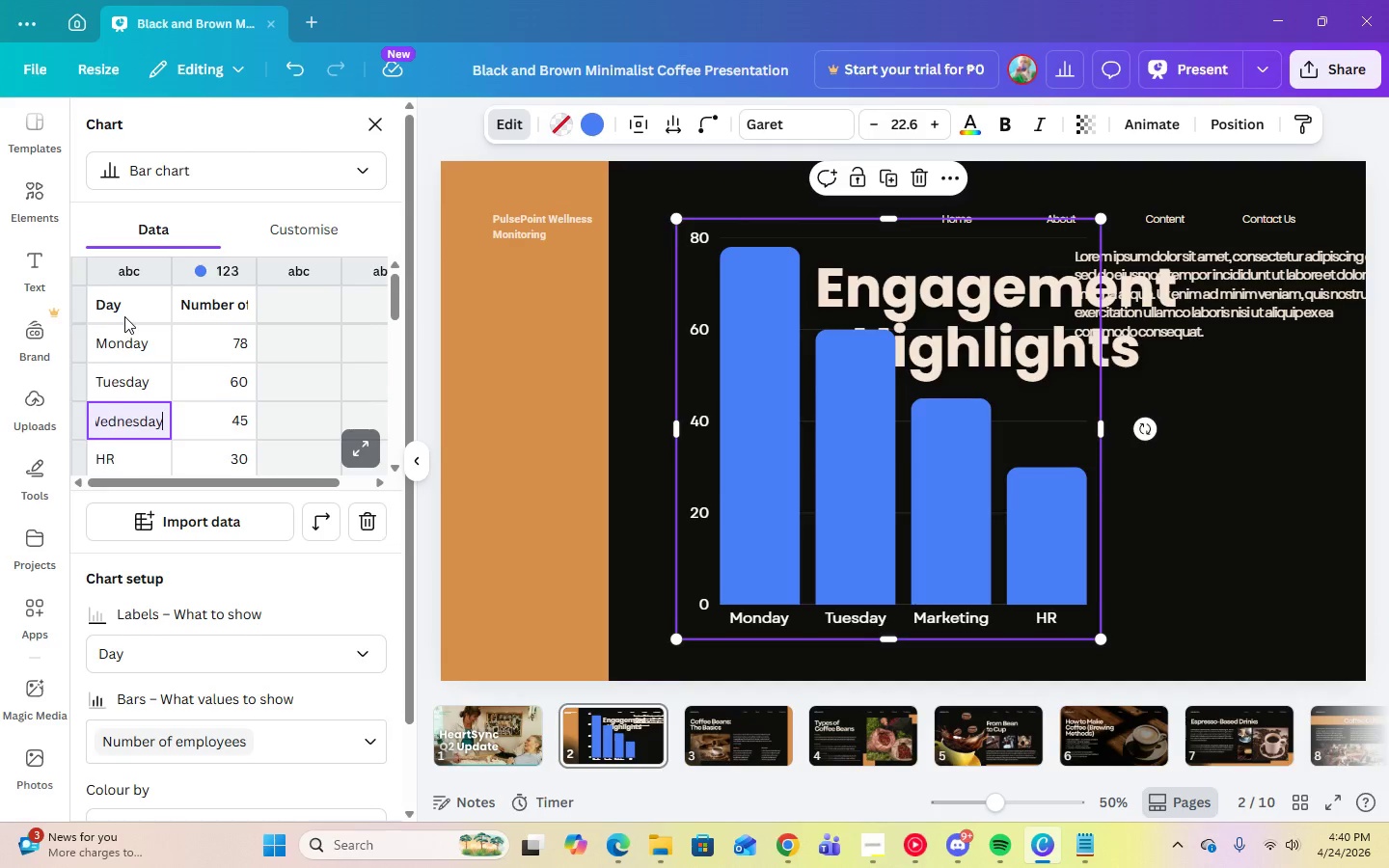 
key(Enter)
 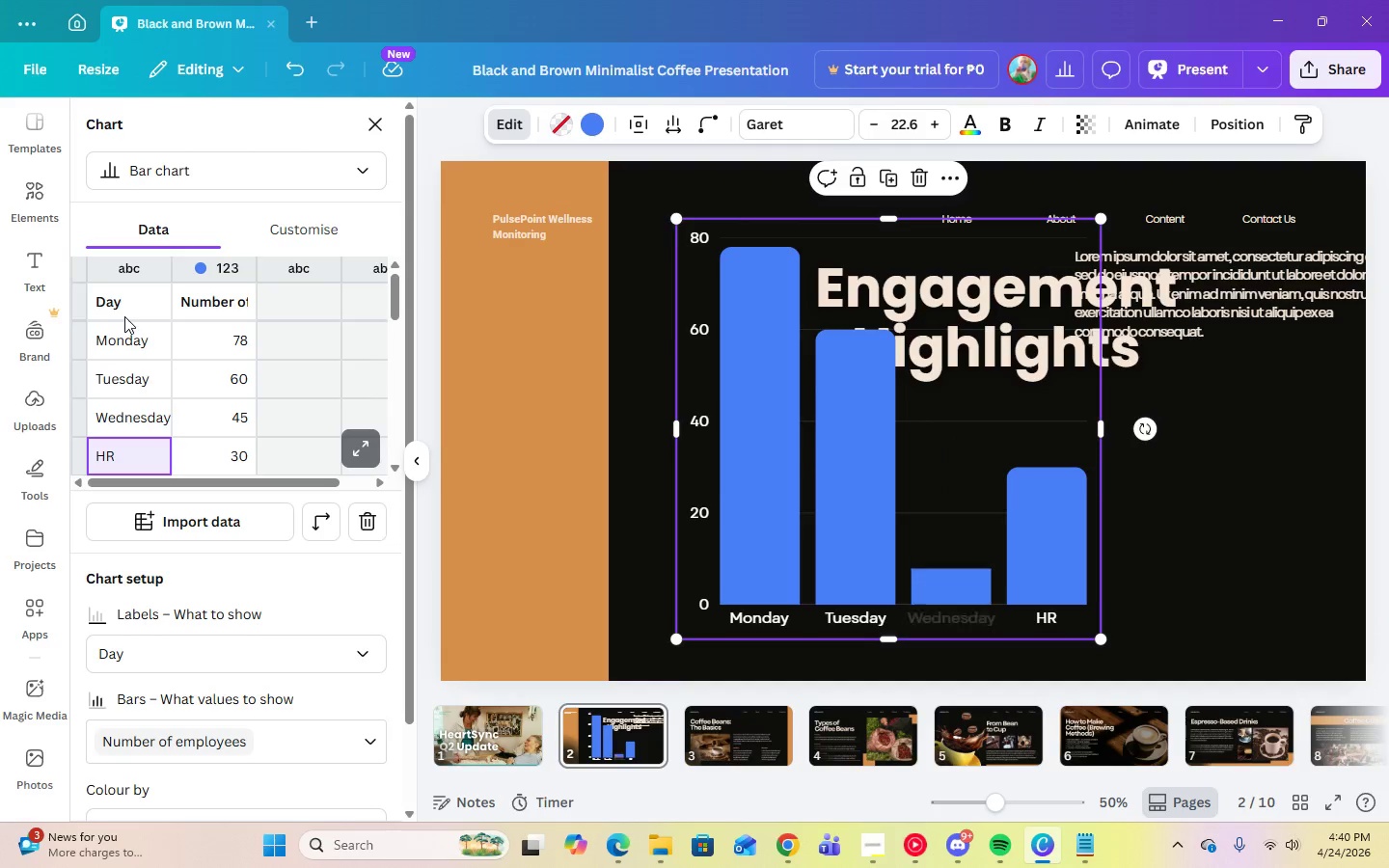 
type(Thursday)
 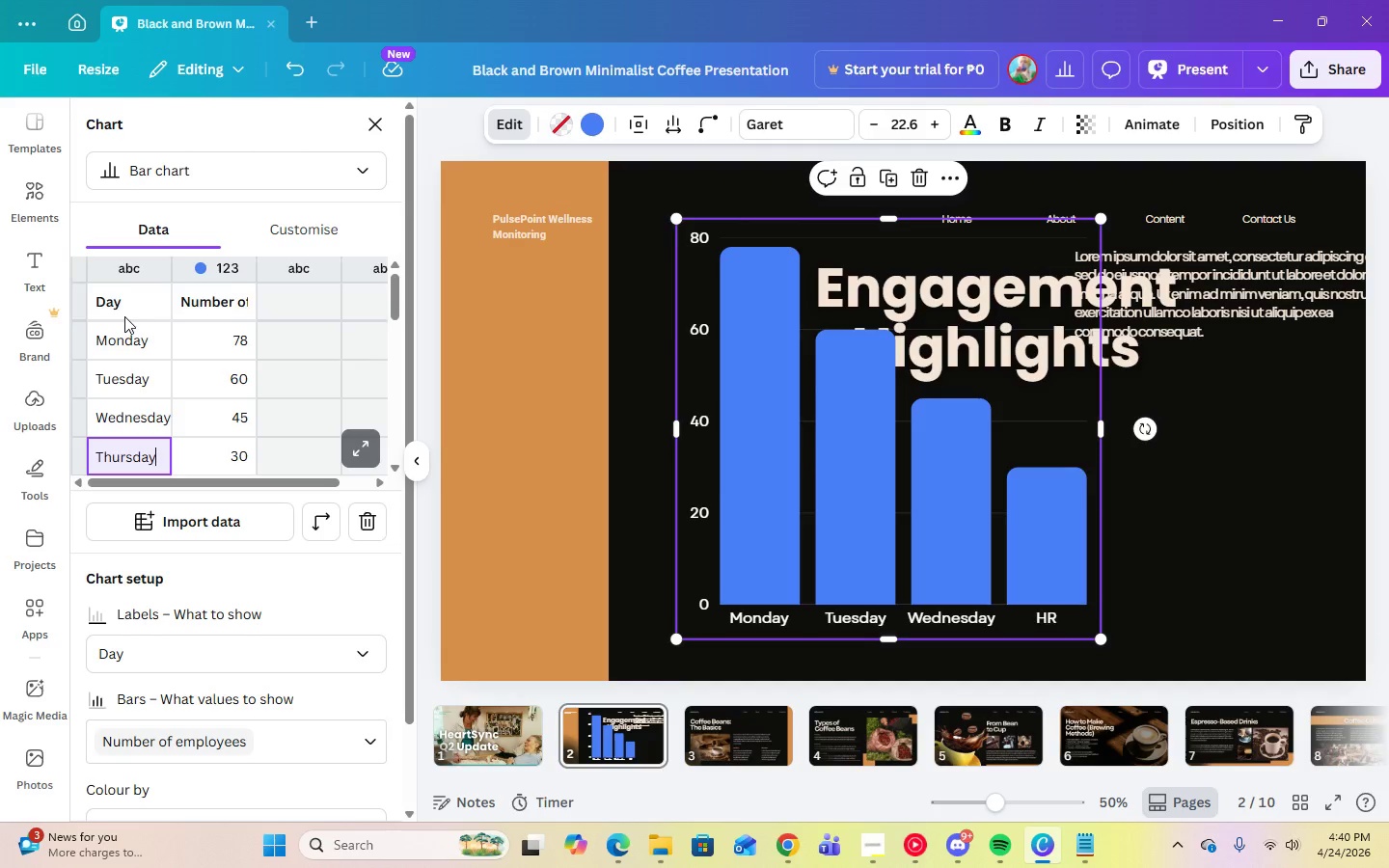 
key(Enter)
 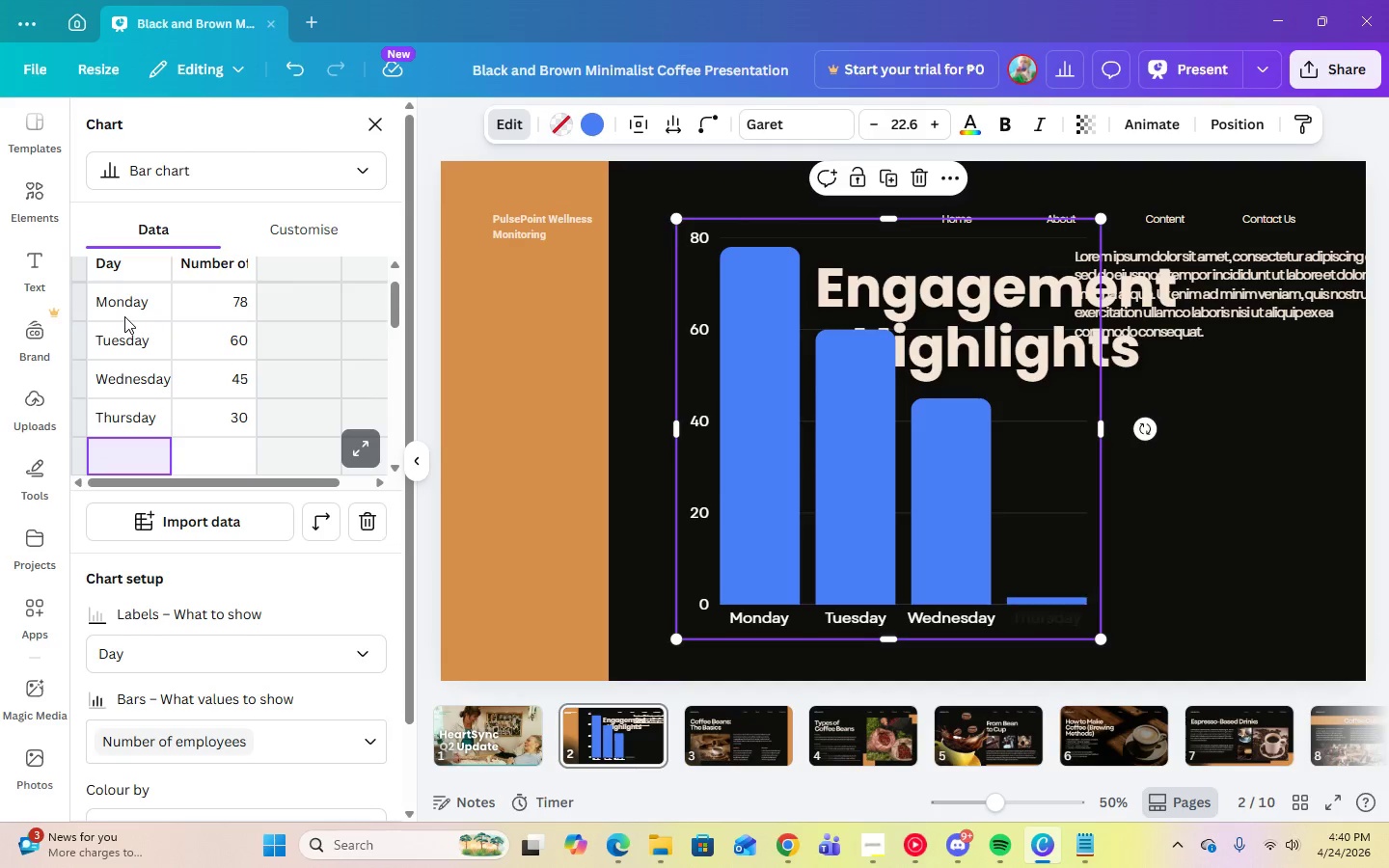 
type(Friday)
 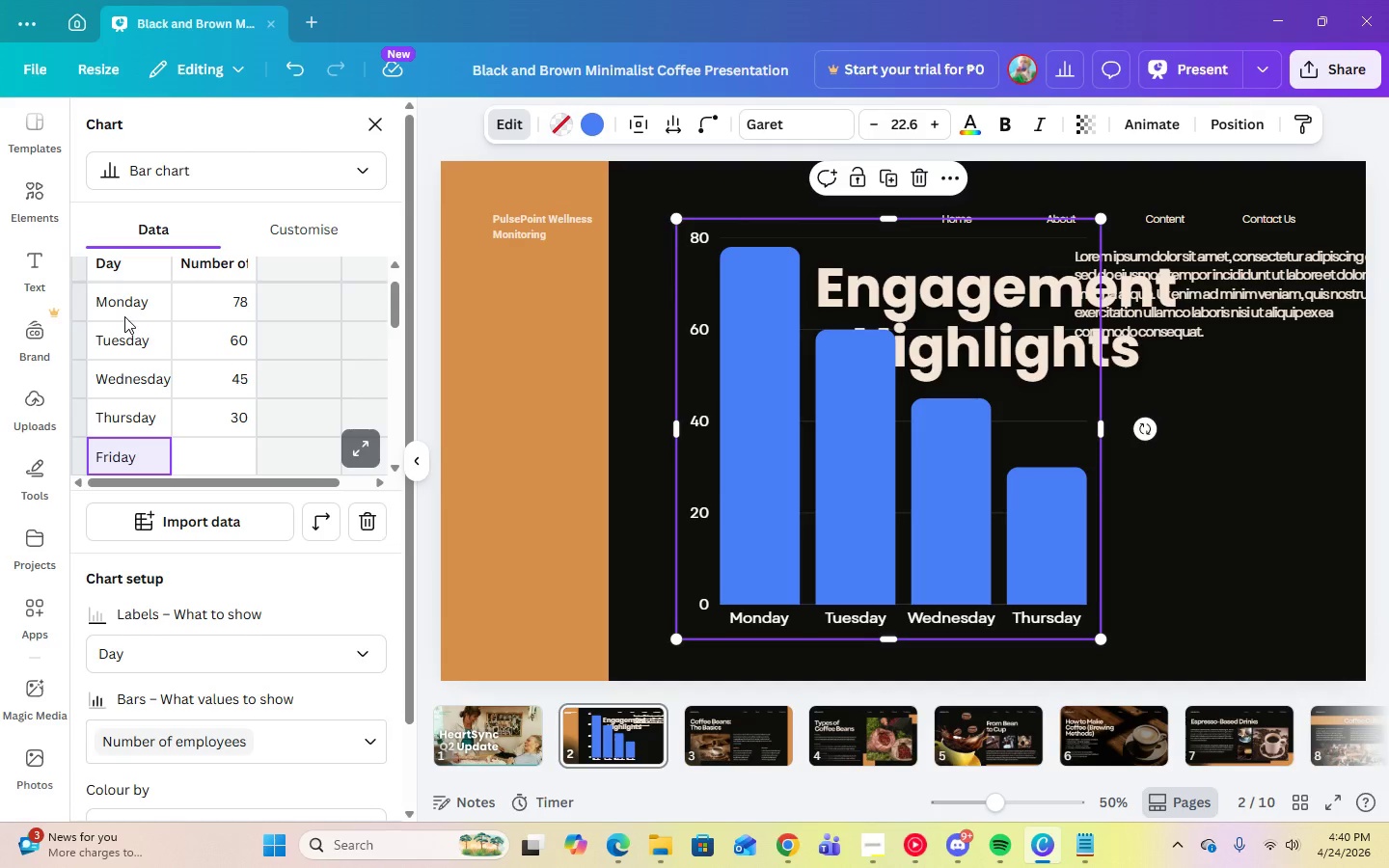 
wait(8.0)
 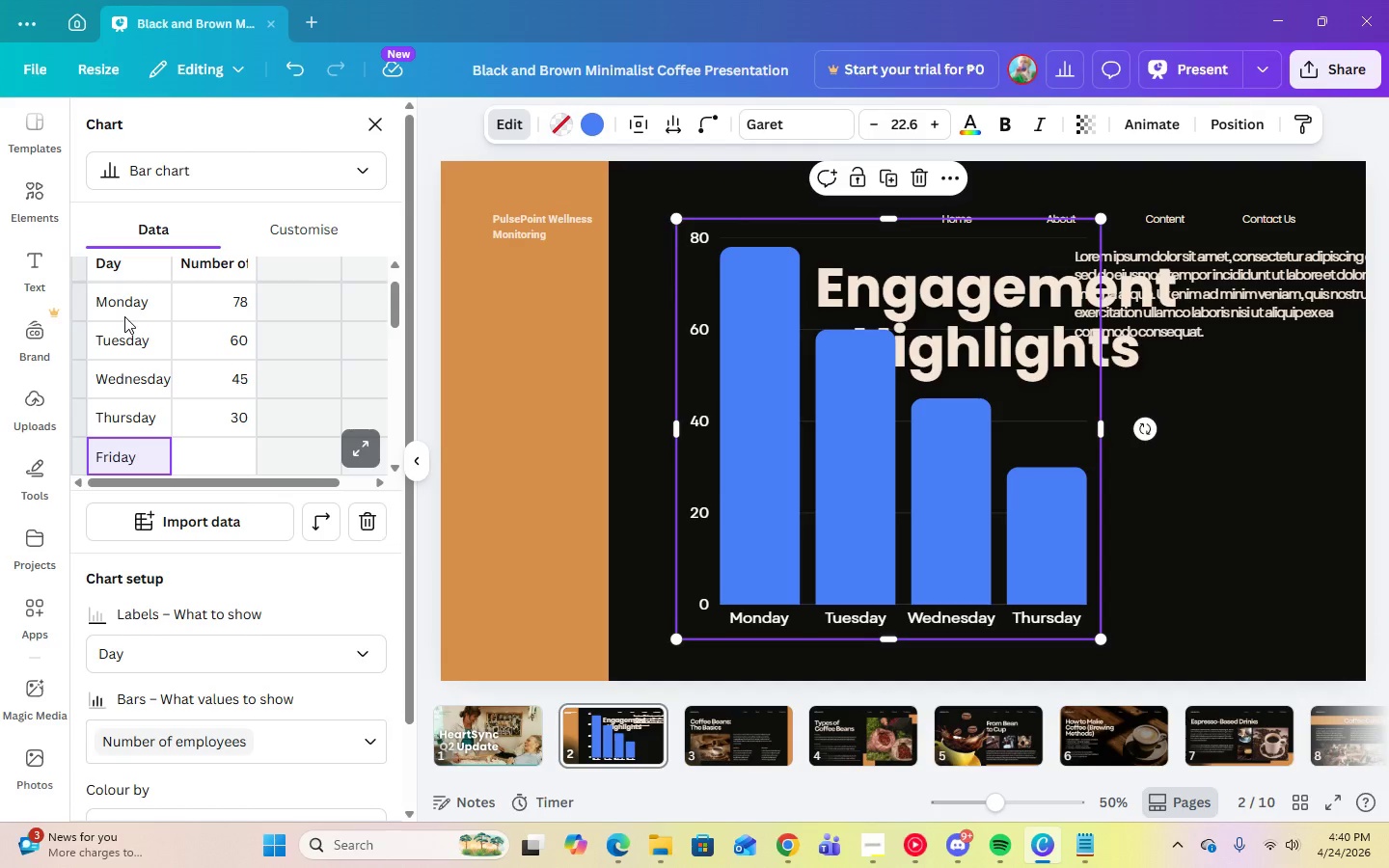 
left_click([787, 839])
 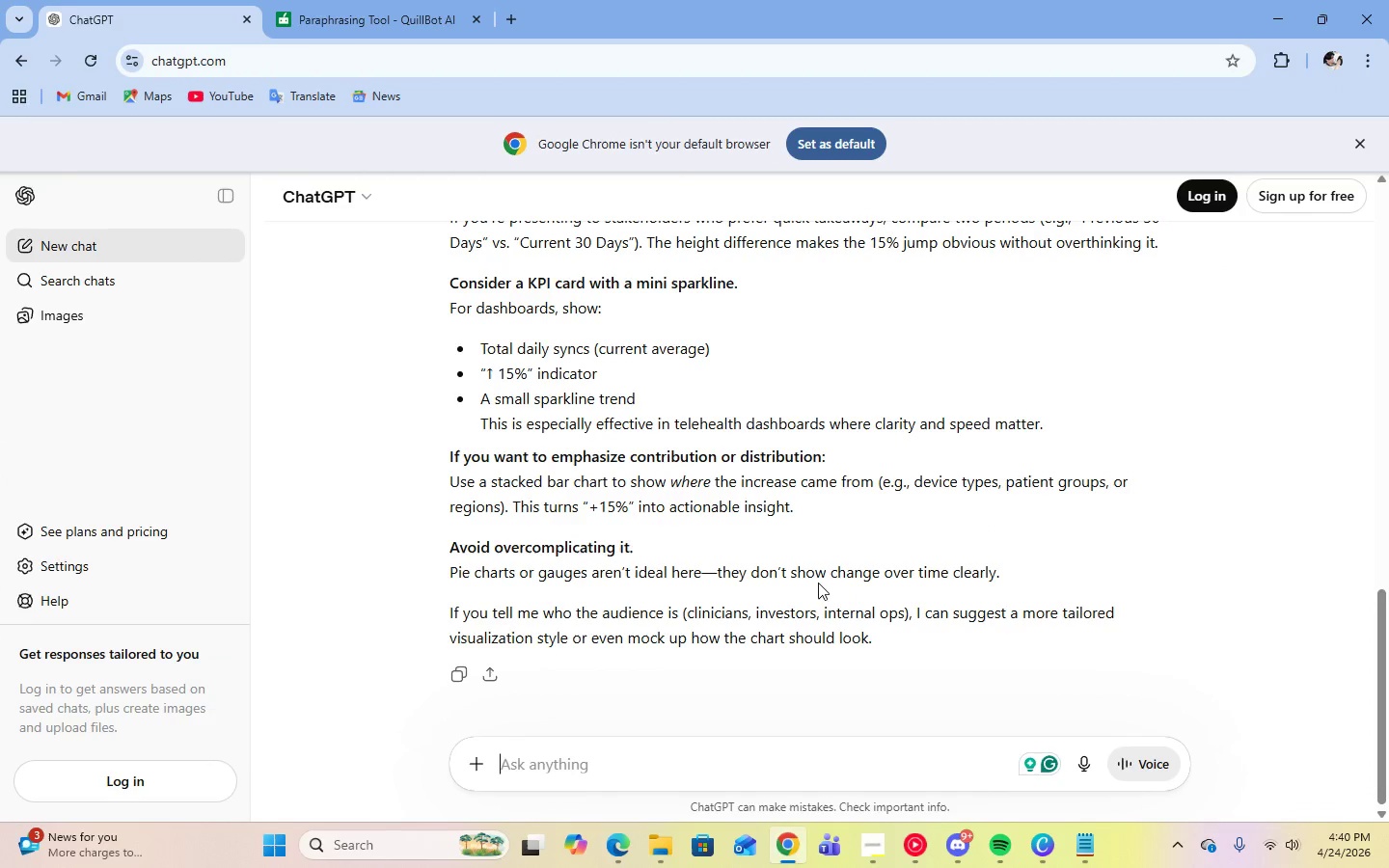 
scroll: coordinate [818, 583], scroll_direction: up, amount: 2.0
 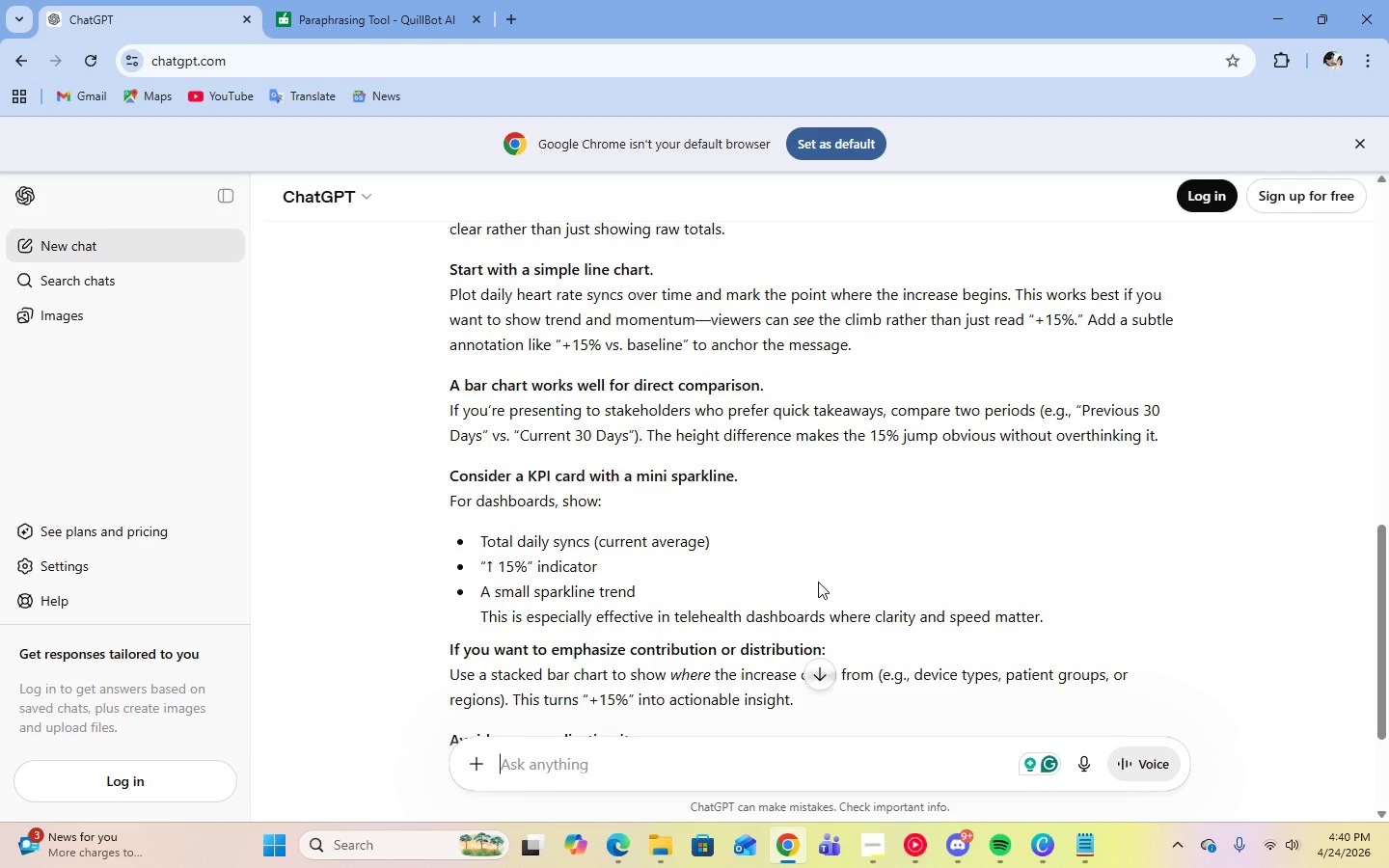 
wait(7.4)
 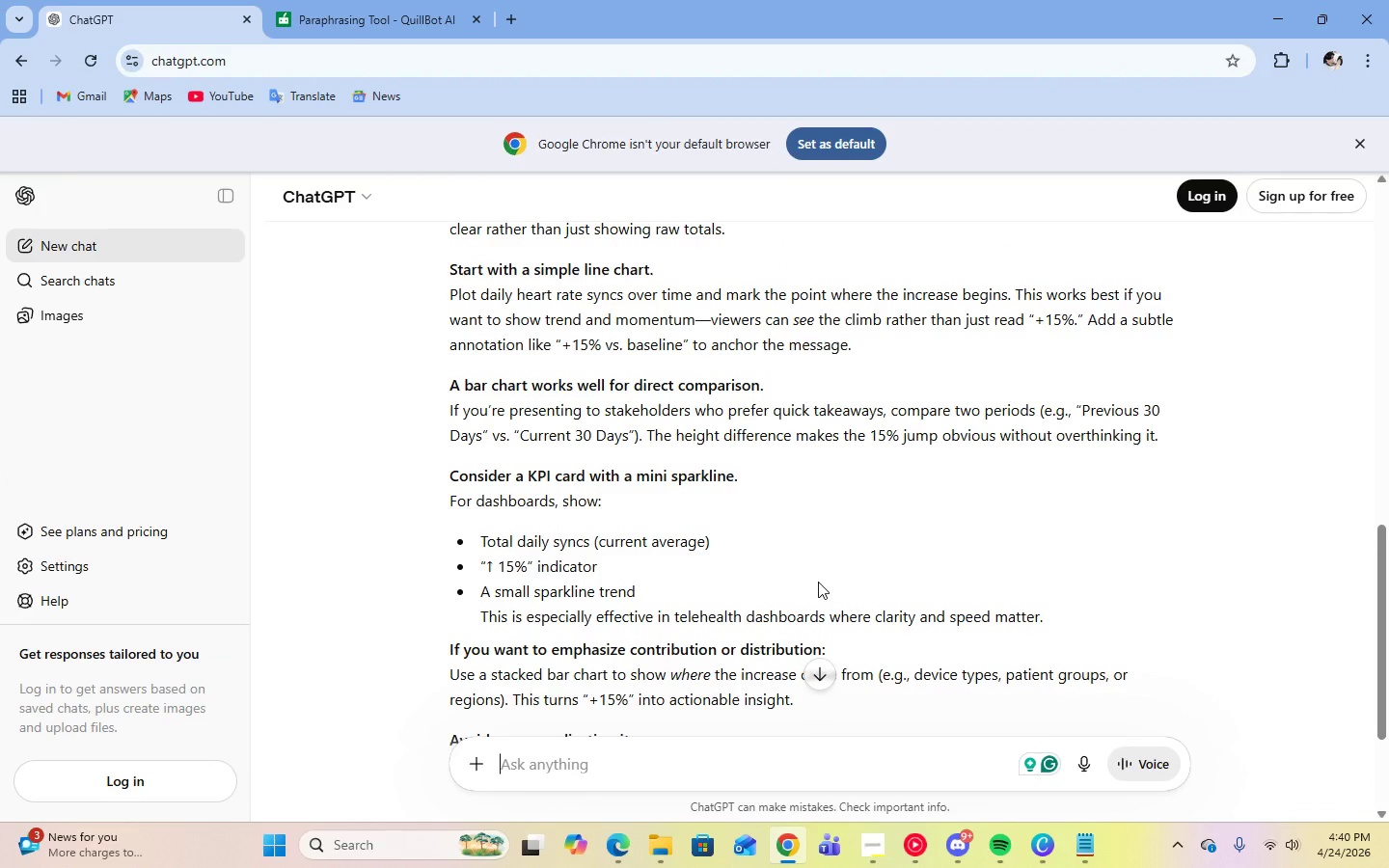 
mouse_move([1314, 35])
 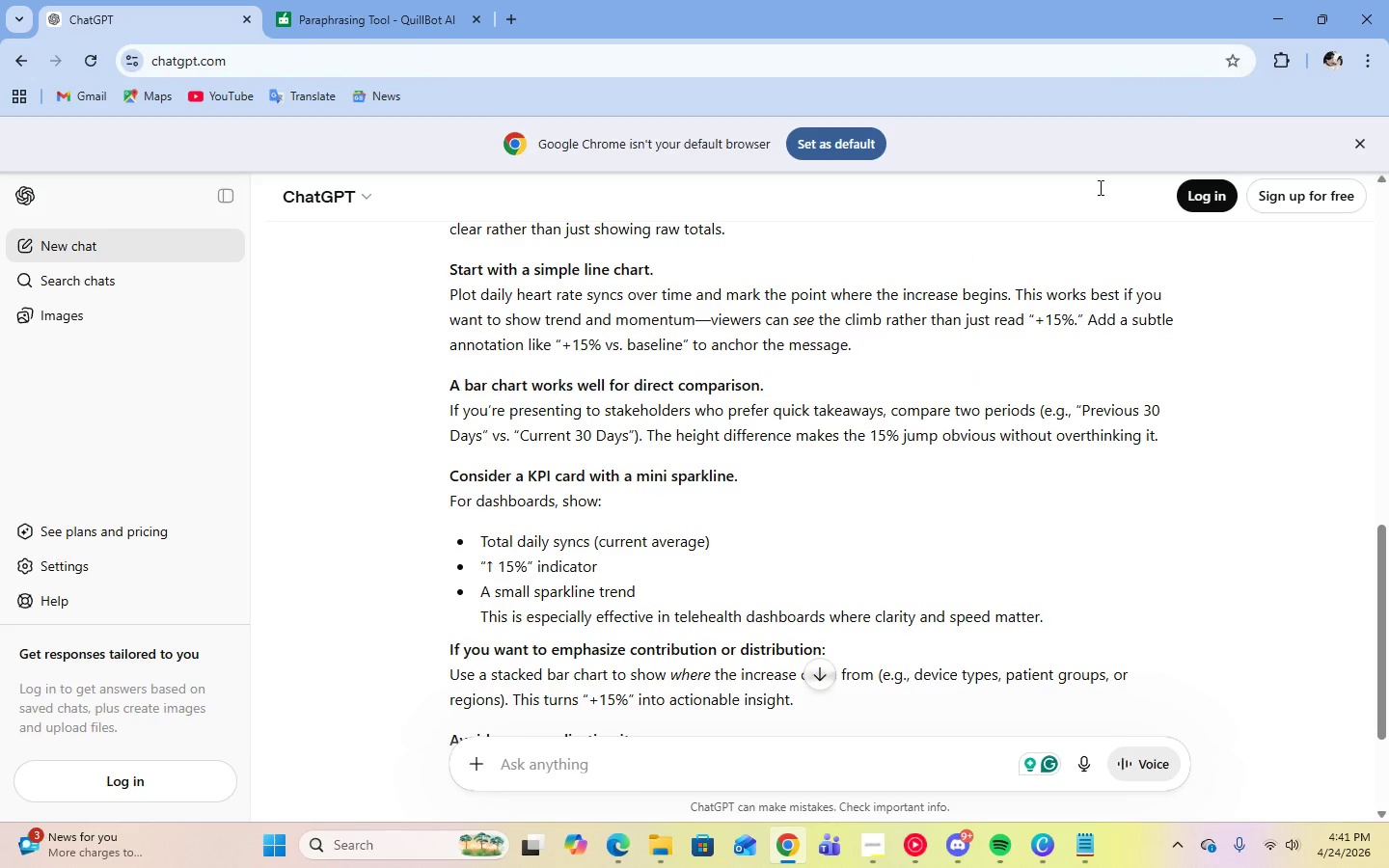 
wait(6.01)
 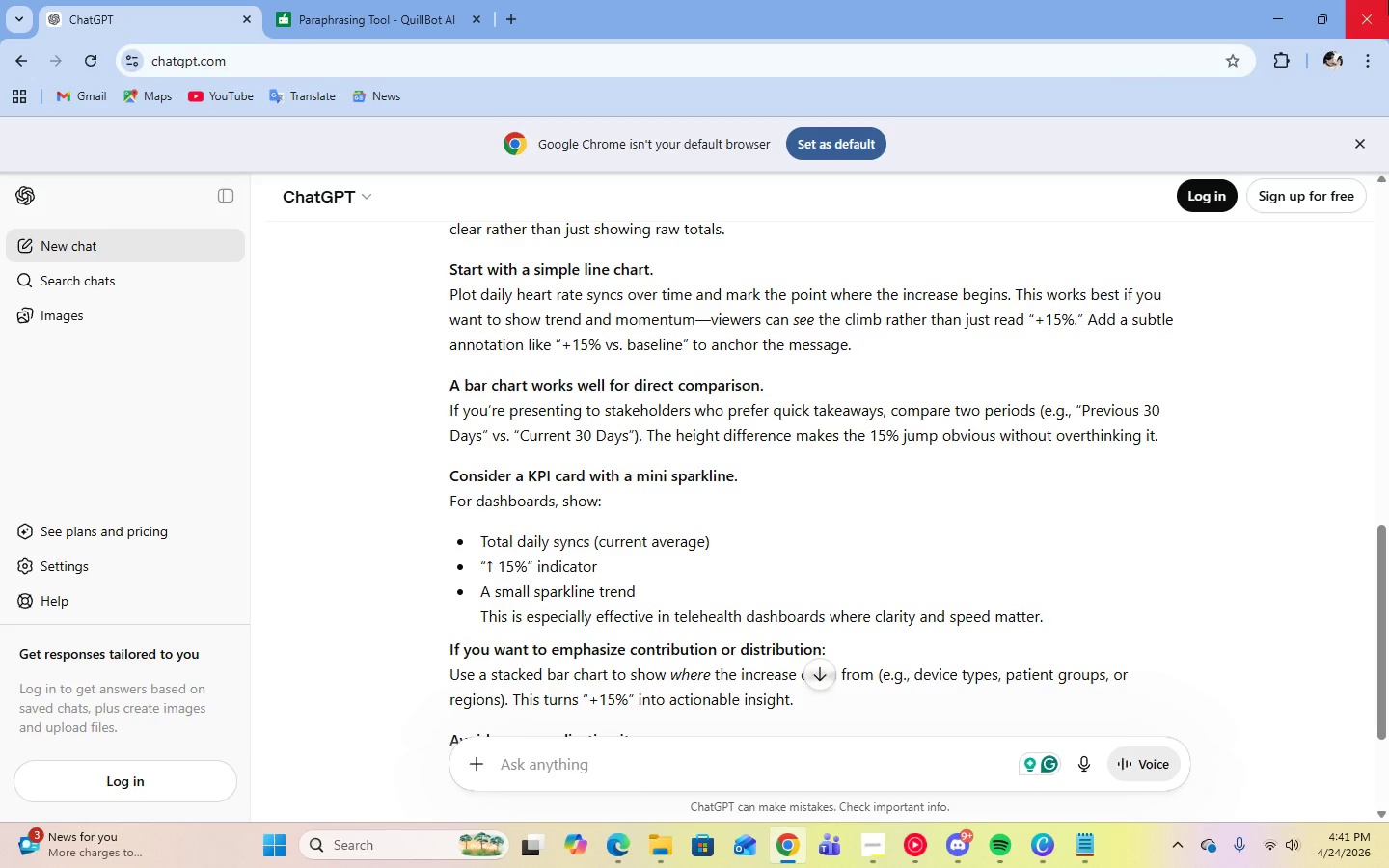 
left_click([1266, 26])
 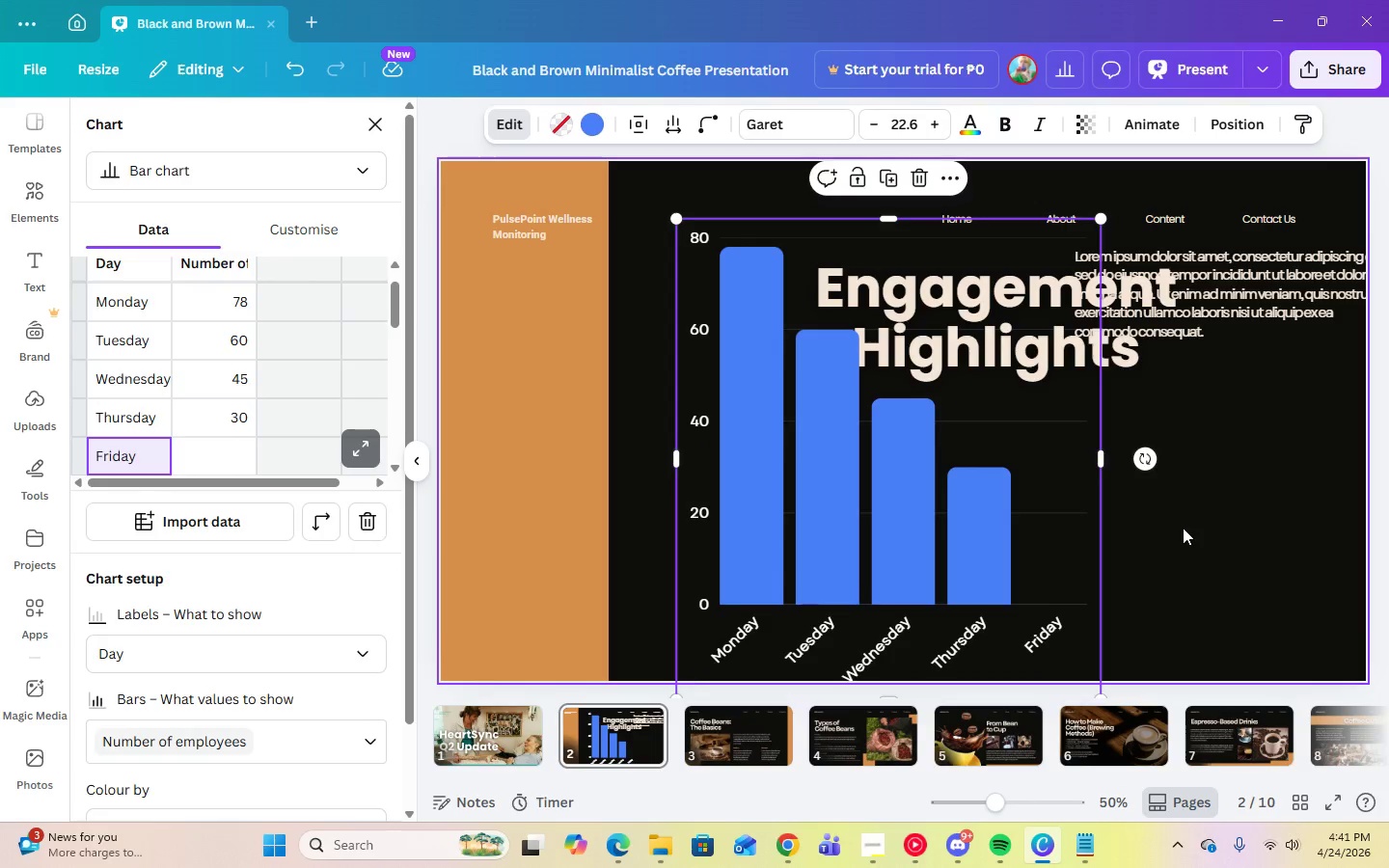 
double_click([1069, 469])
 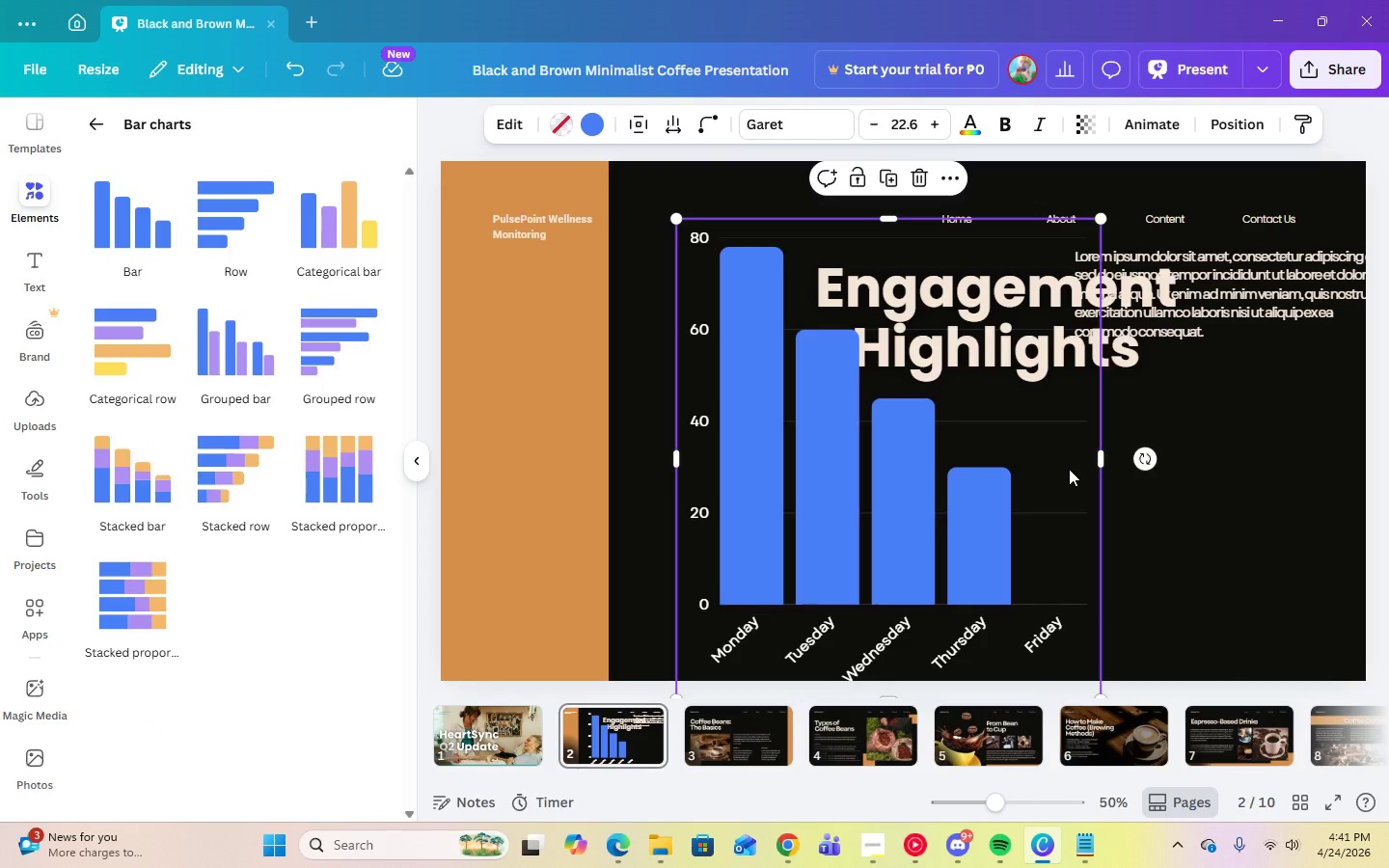 
key(Delete)
 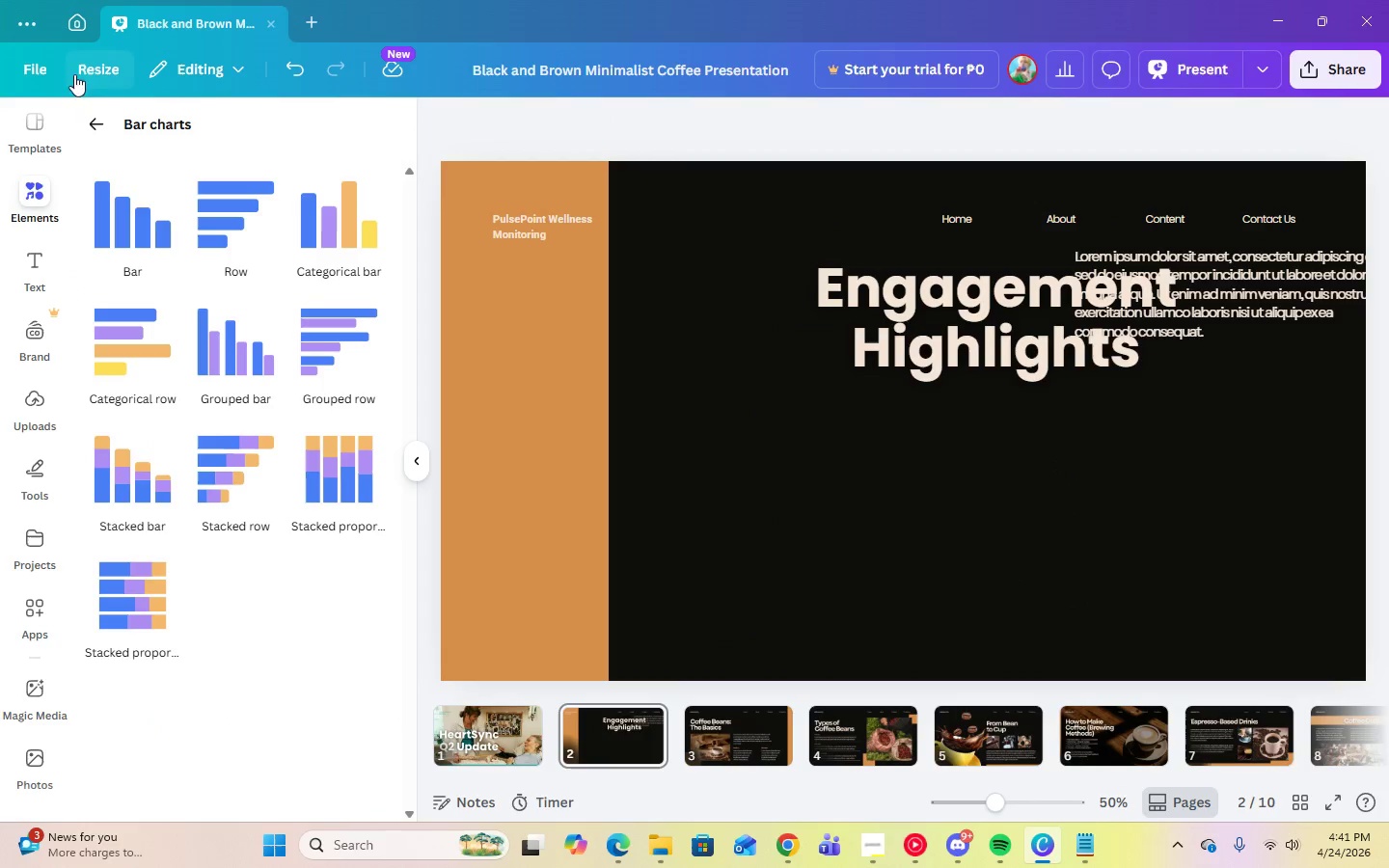 
left_click([91, 124])
 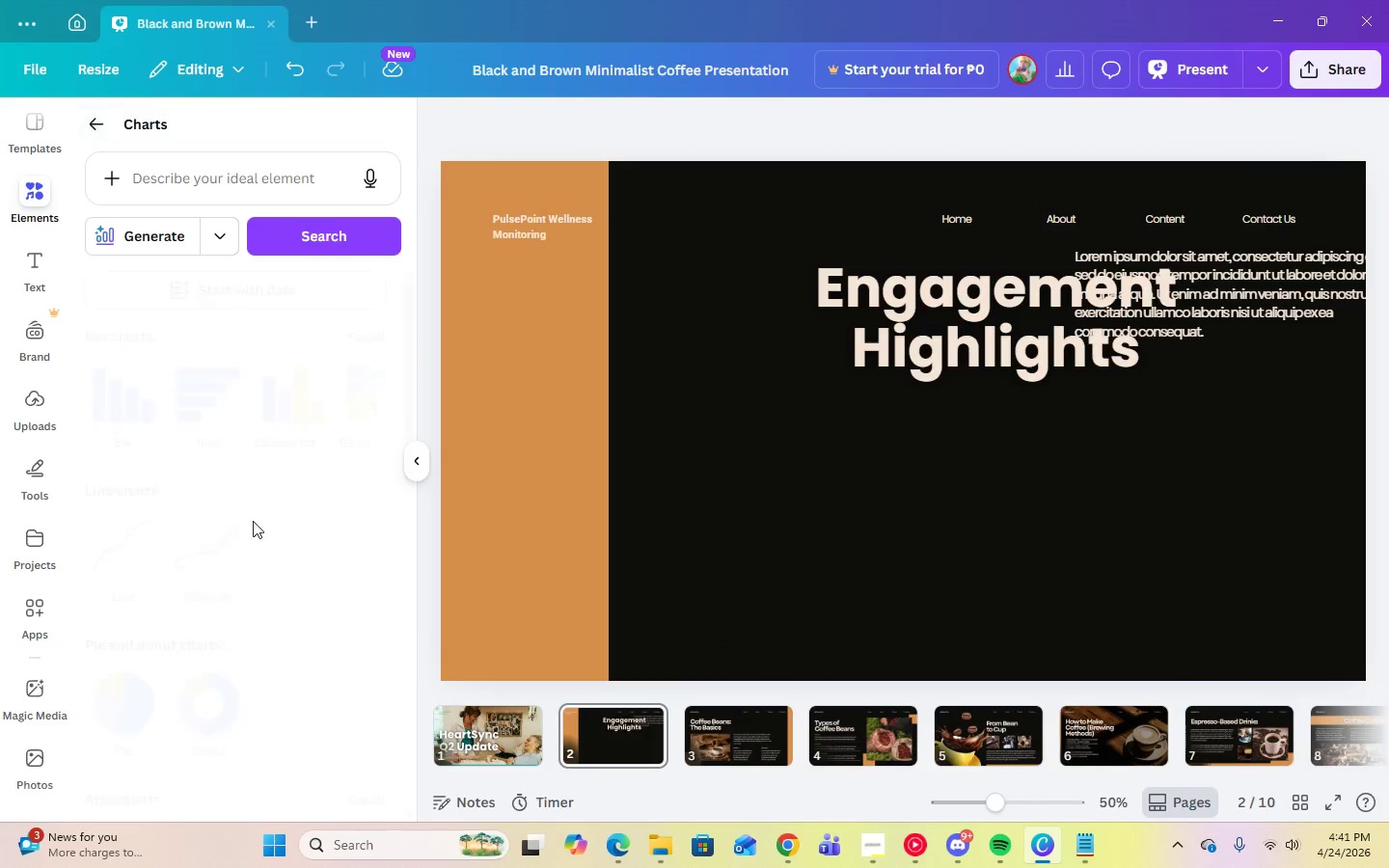 
scroll: coordinate [253, 535], scroll_direction: down, amount: 1.0
 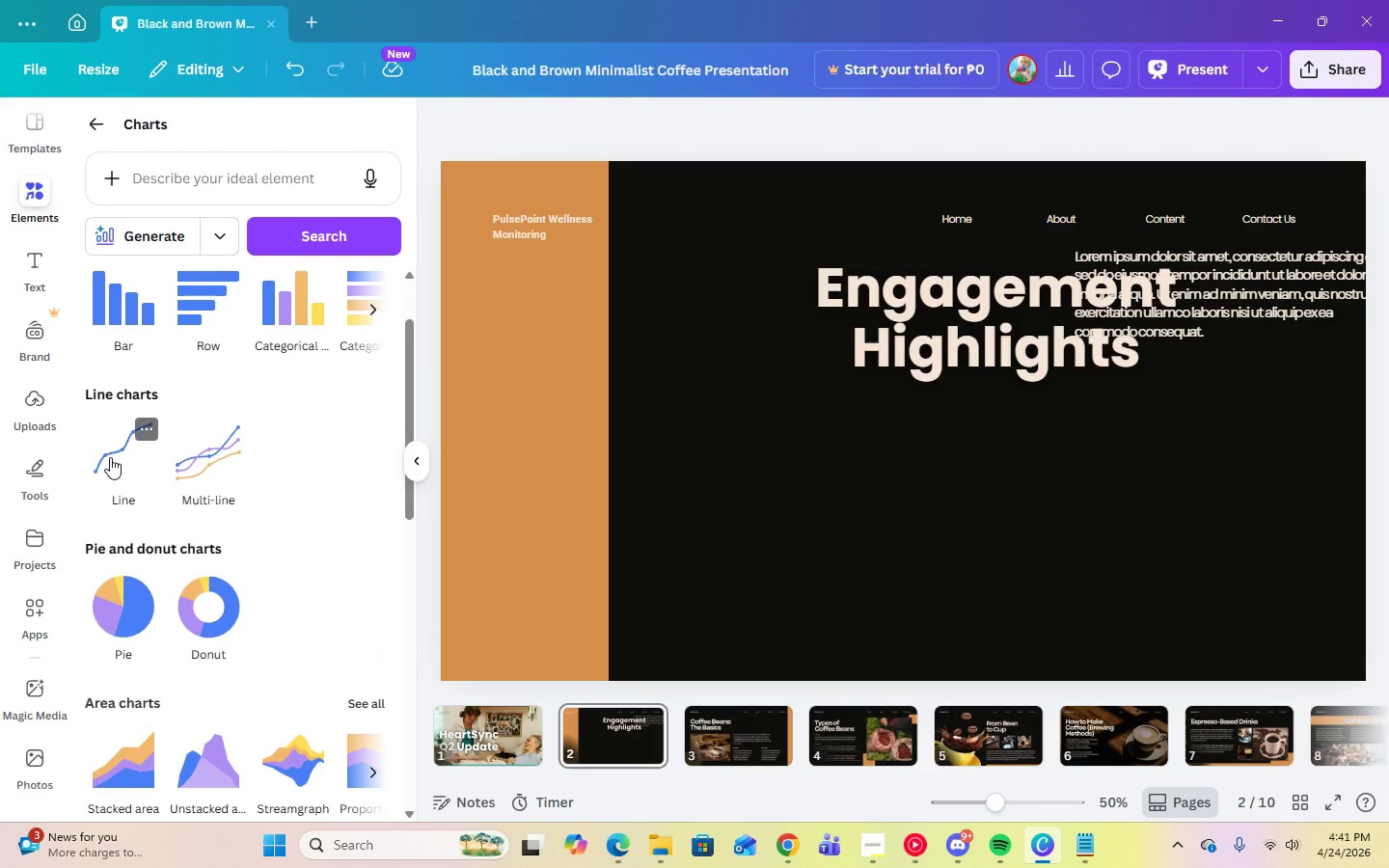 
left_click([110, 457])
 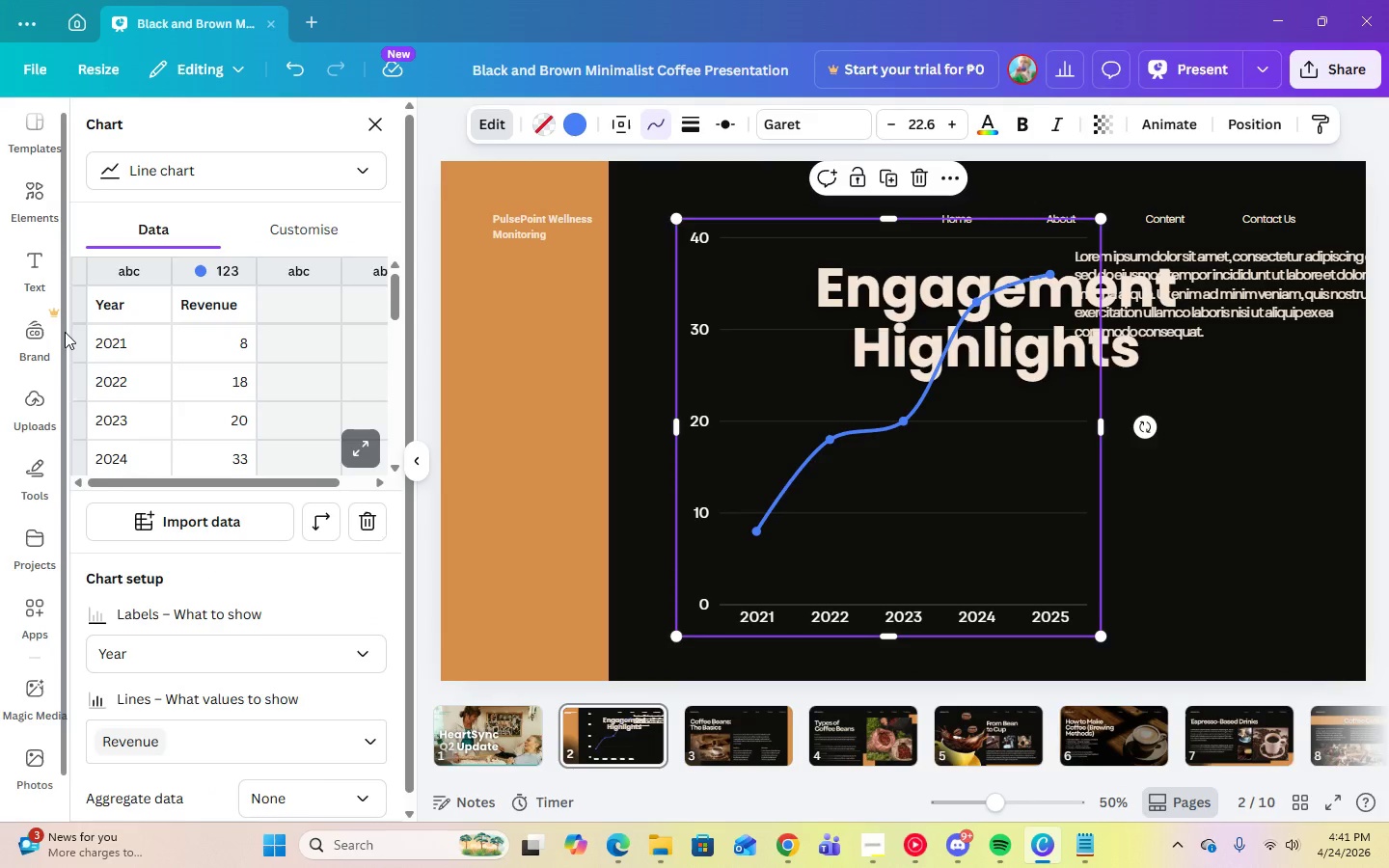 
left_click([117, 341])
 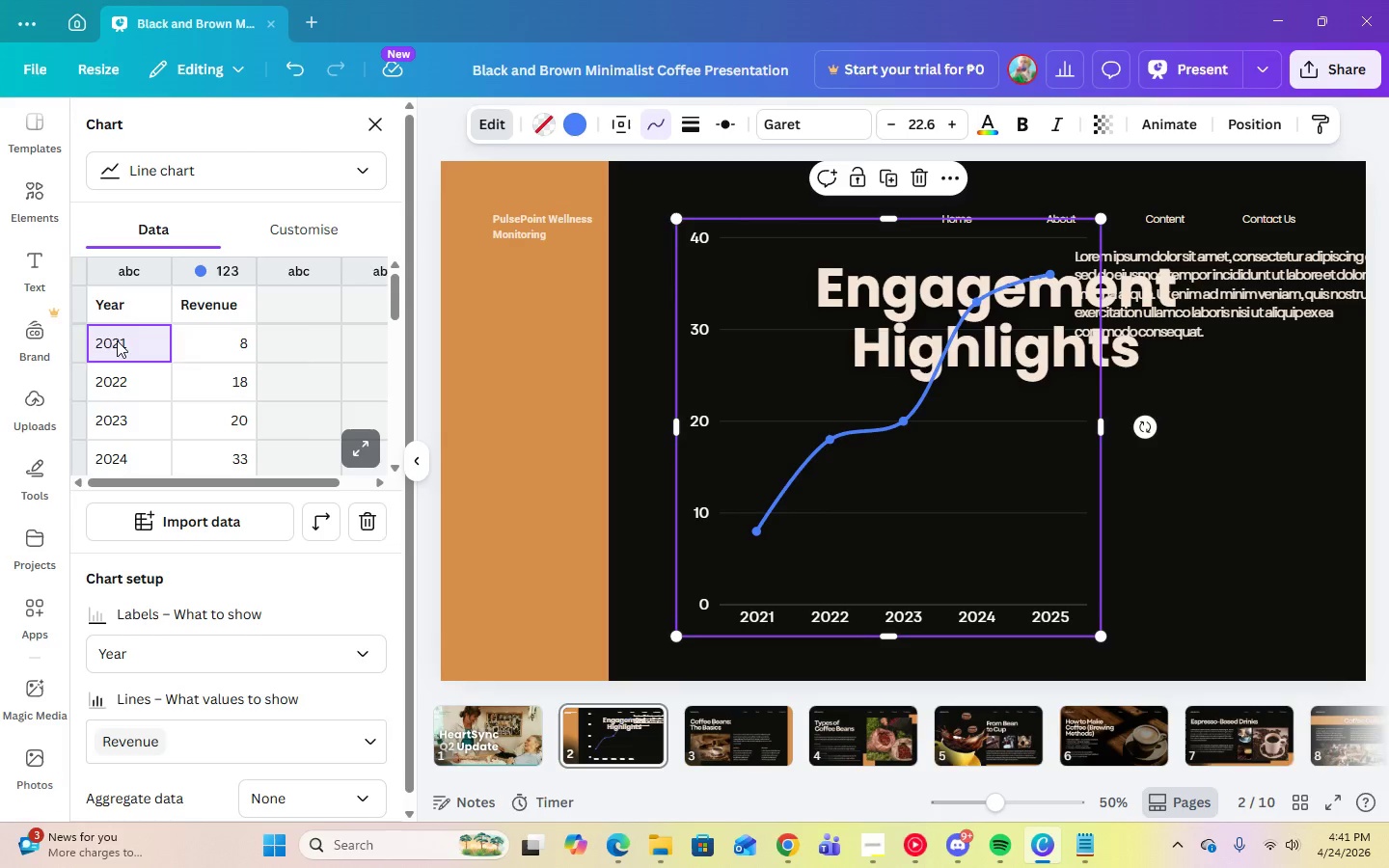 
left_click([117, 313])
 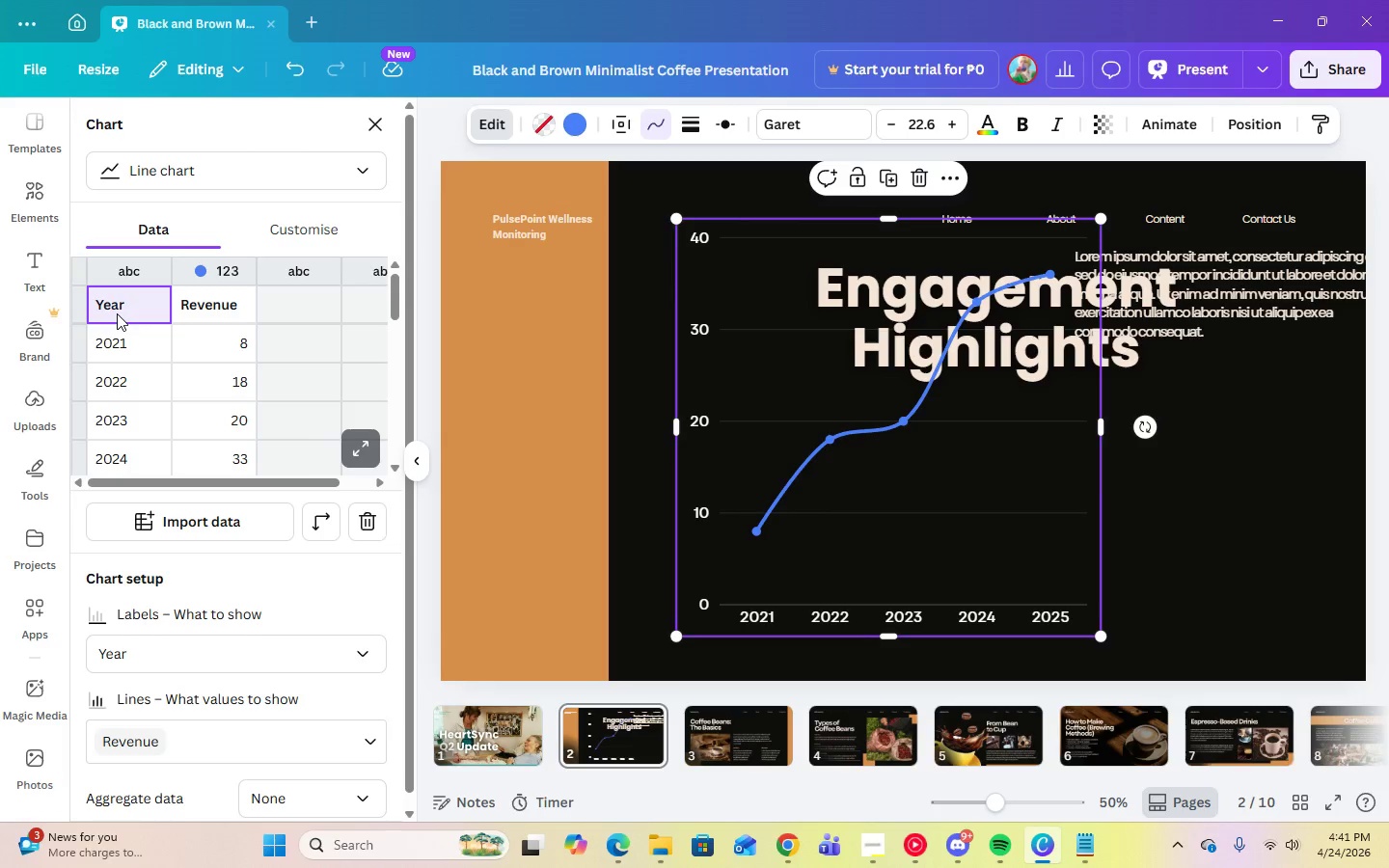 
type(Day)
 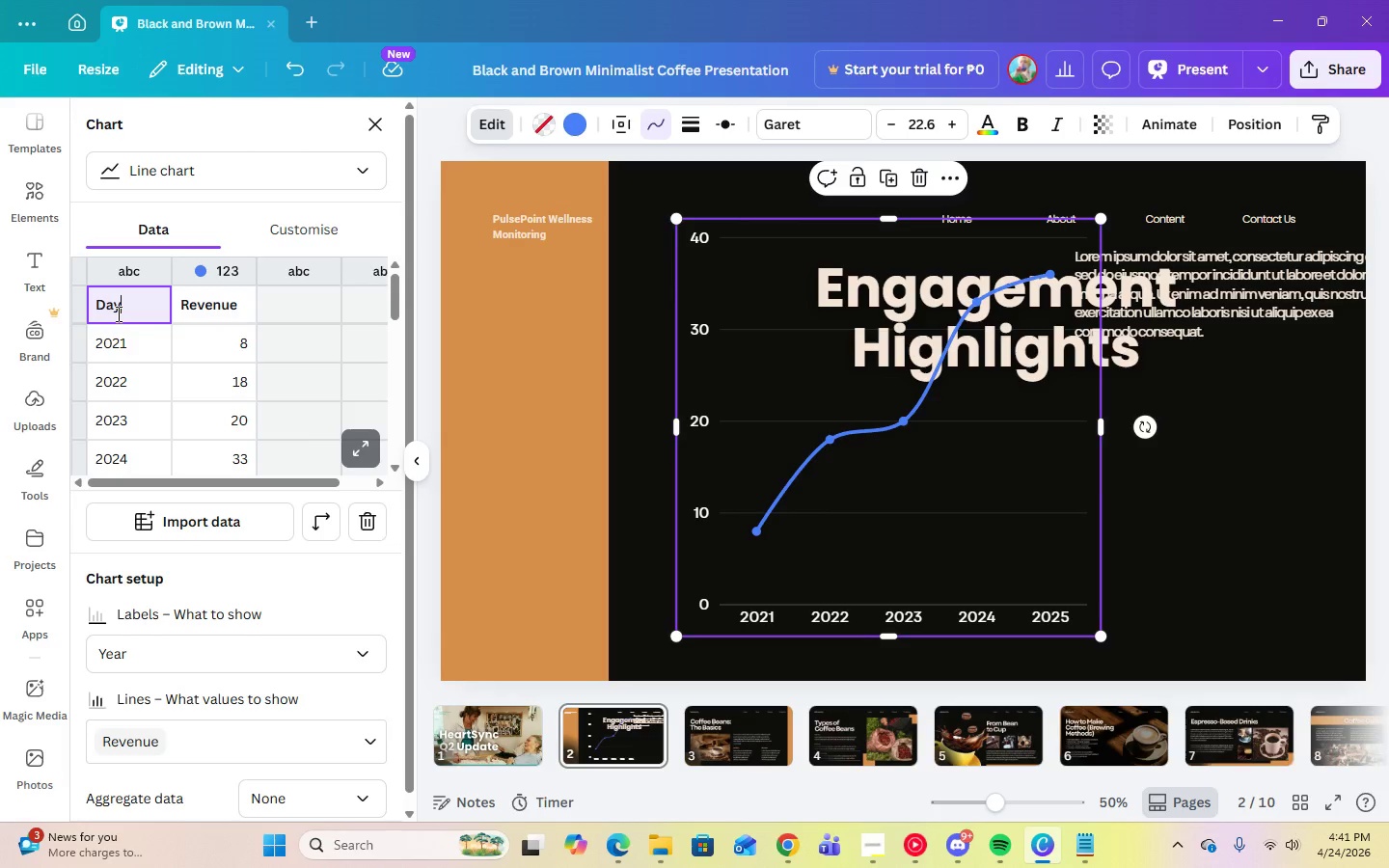 
key(Enter)
 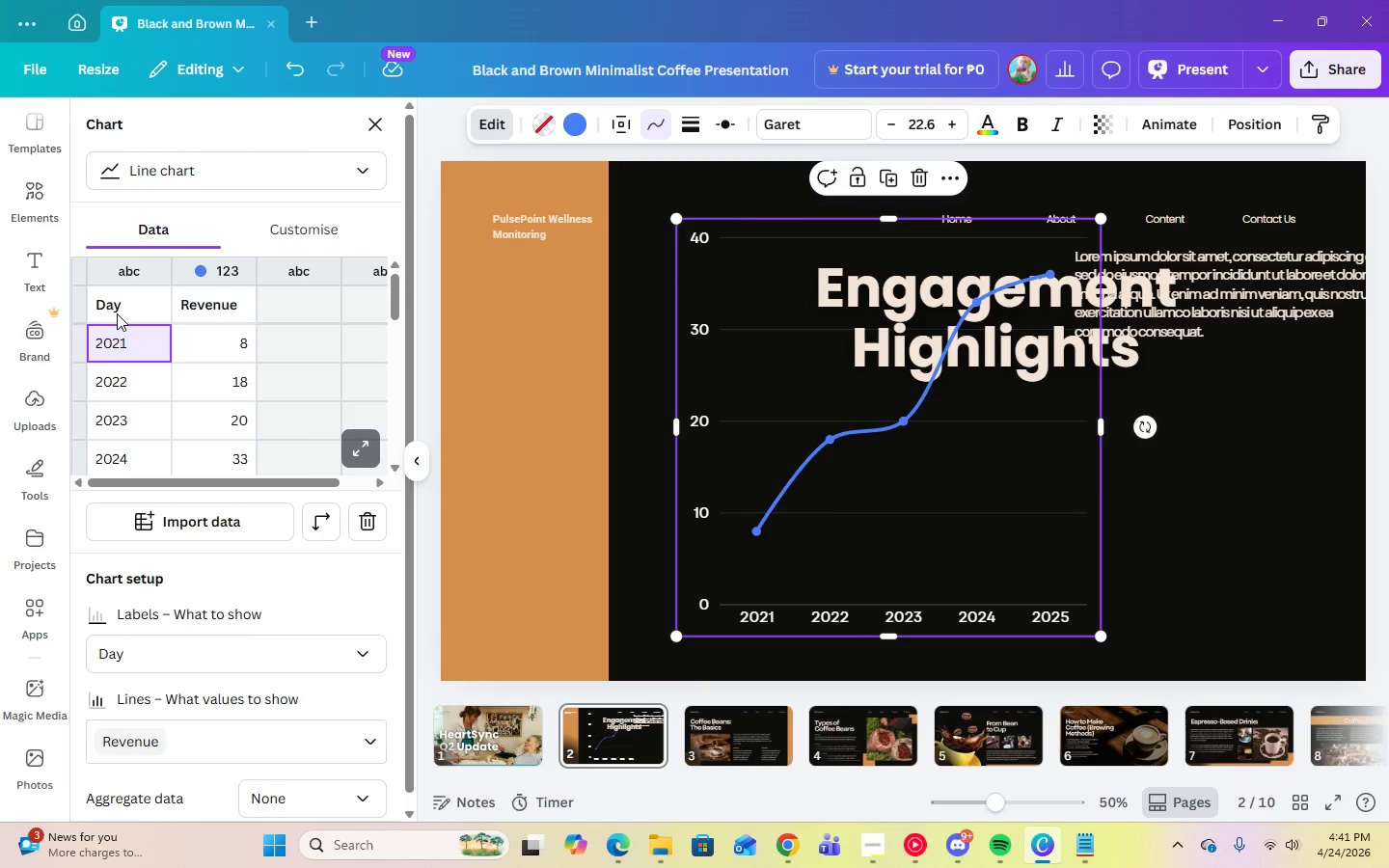 
type(Monday)
 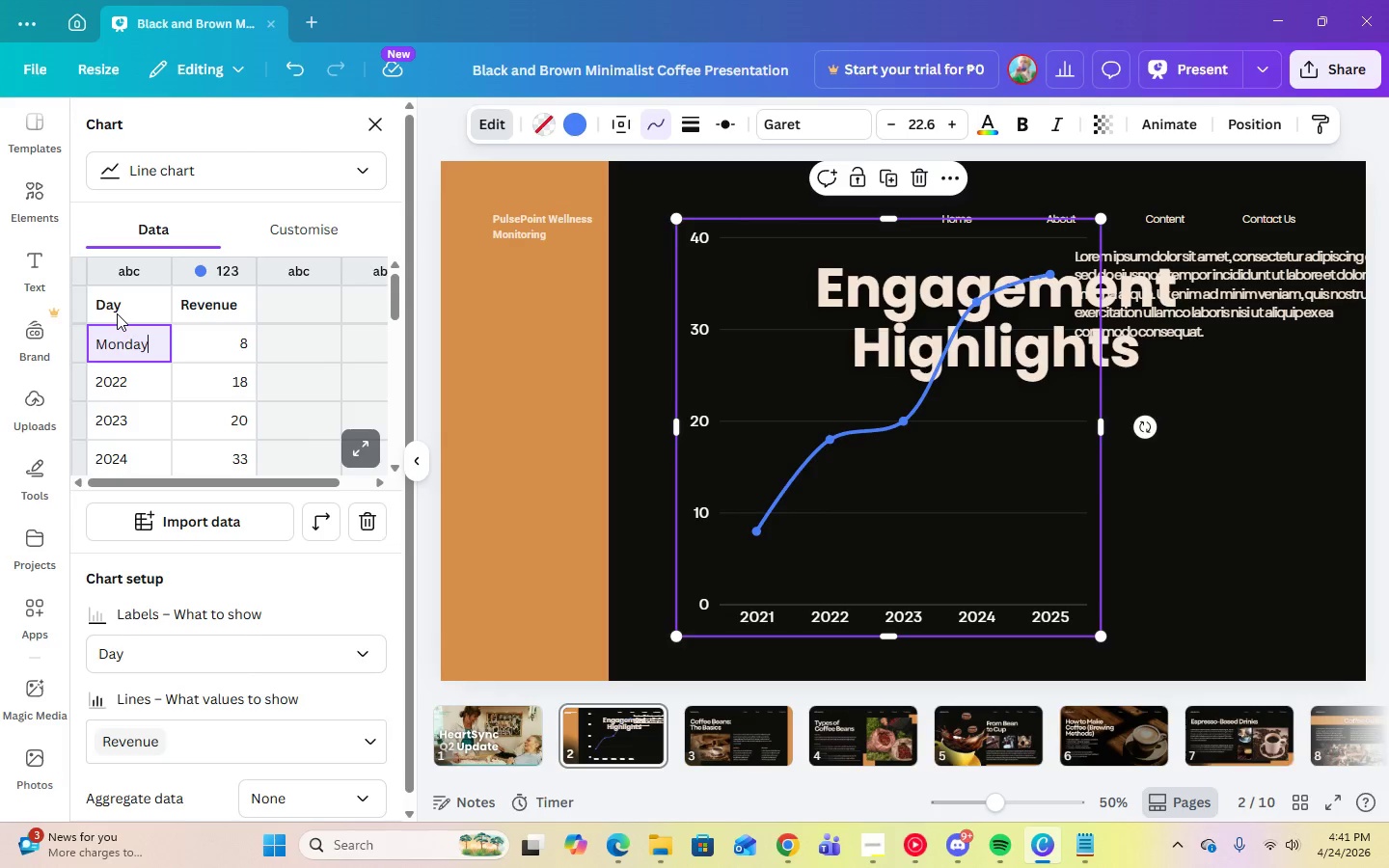 
key(Enter)
 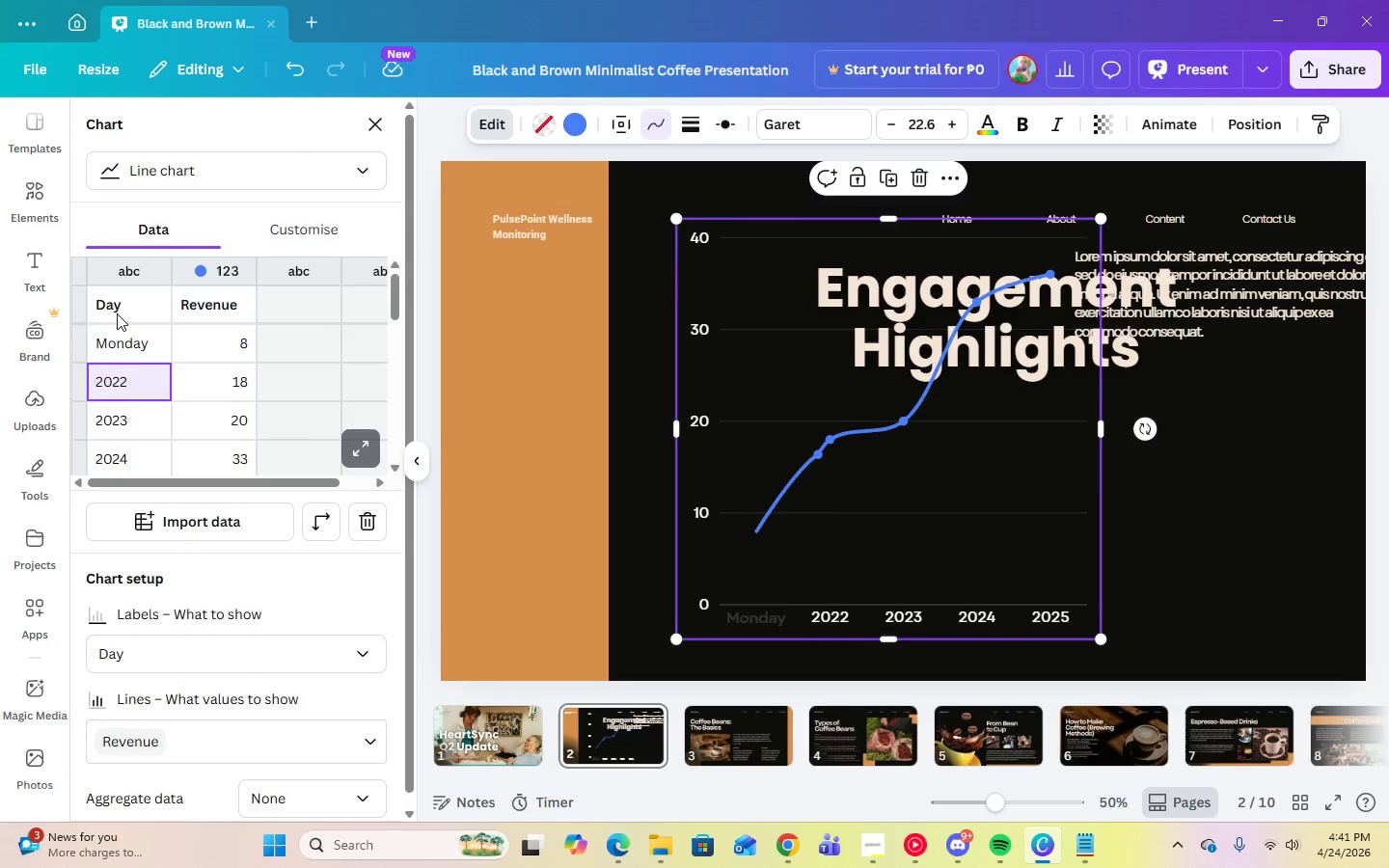 
type(Tuesday)
 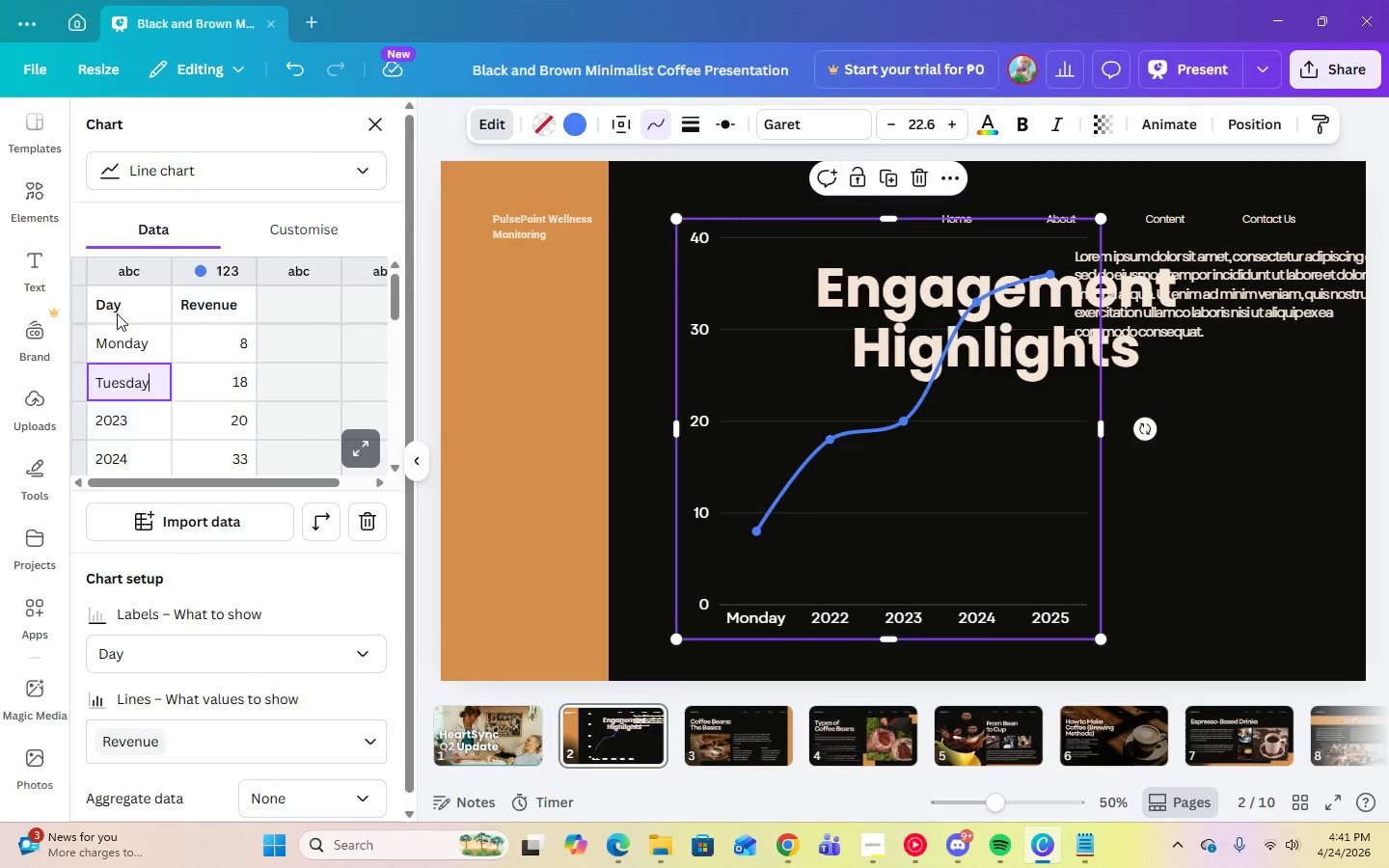 
key(Enter)
 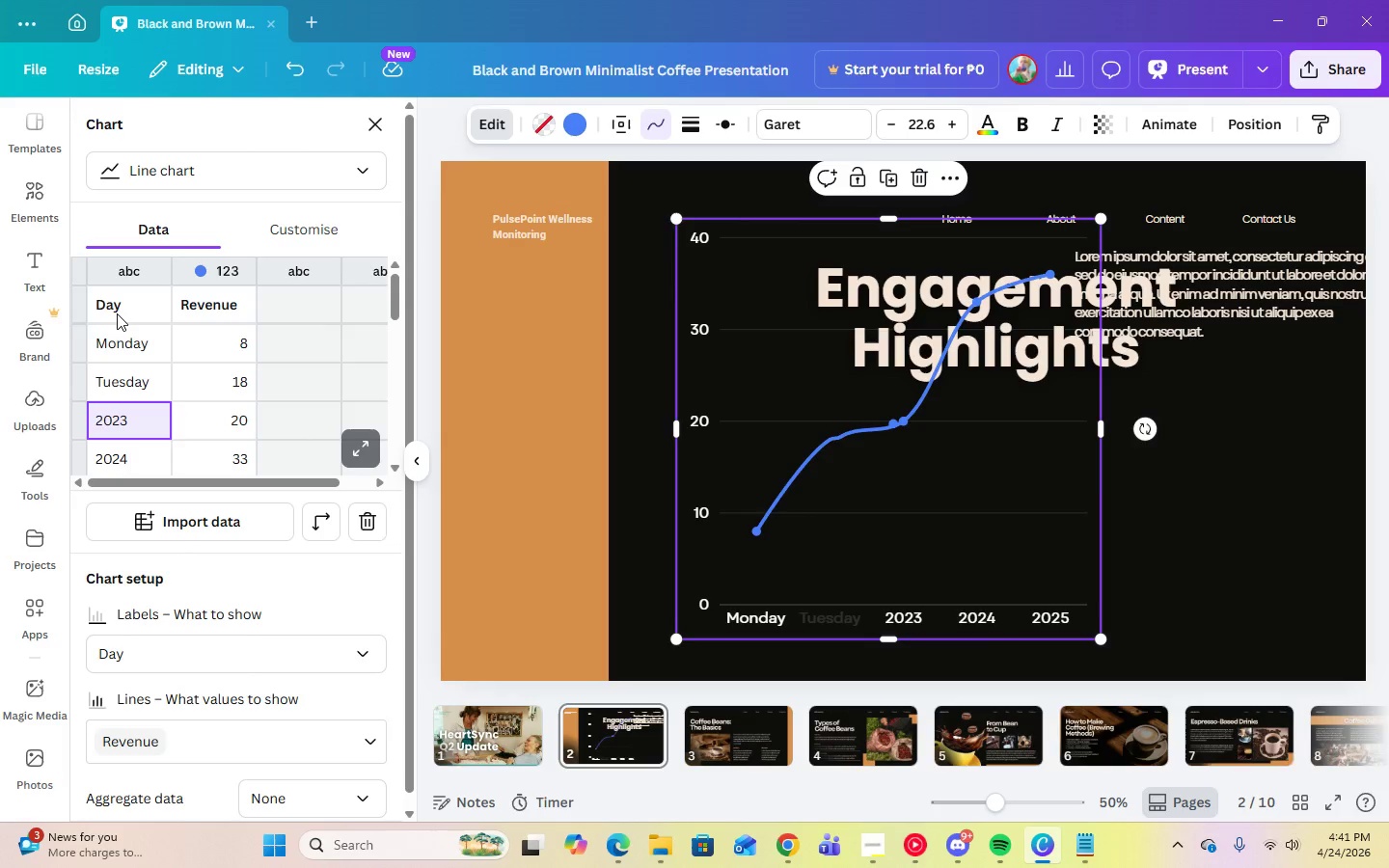 
type(Wednesday)
 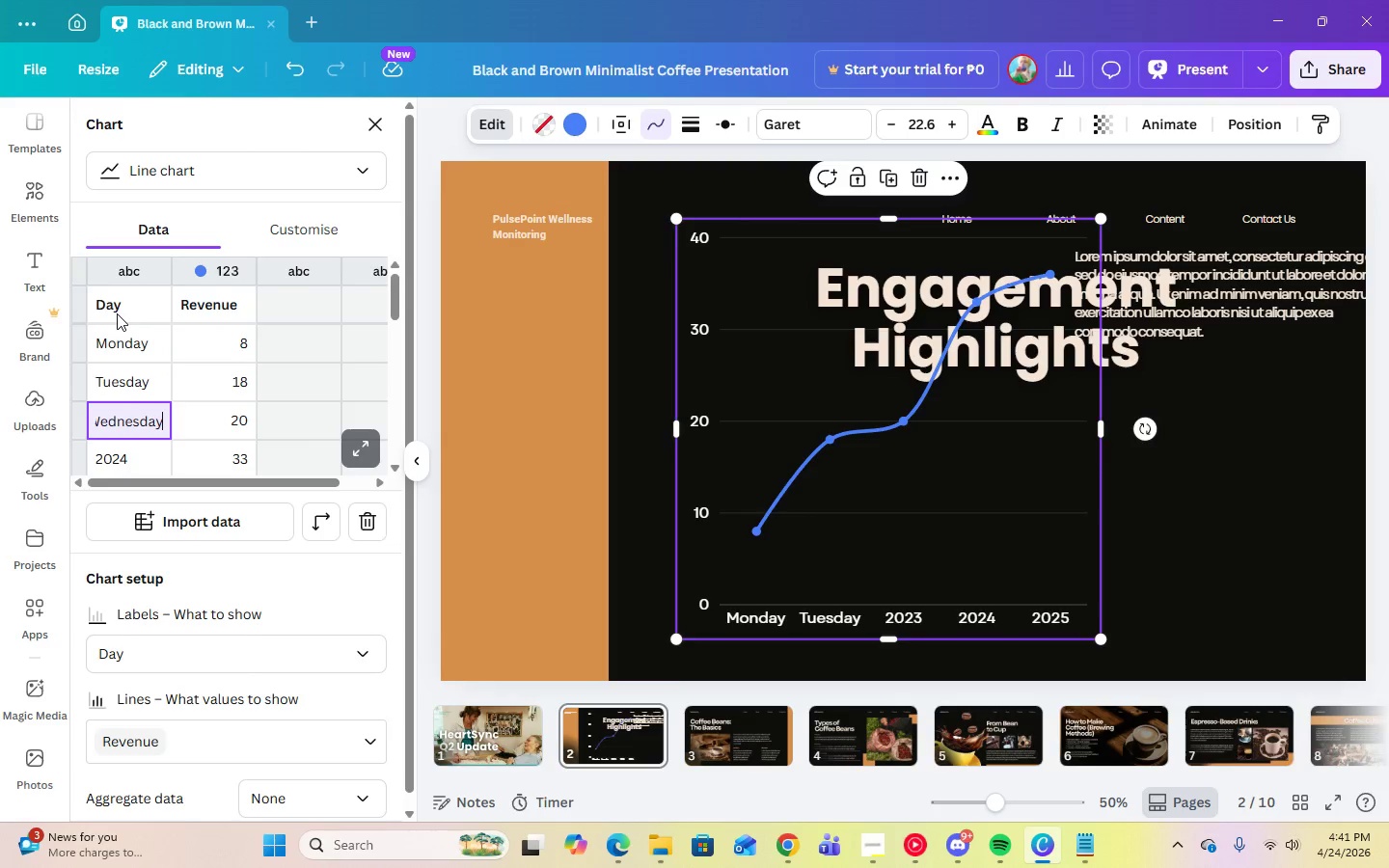 
key(Enter)
 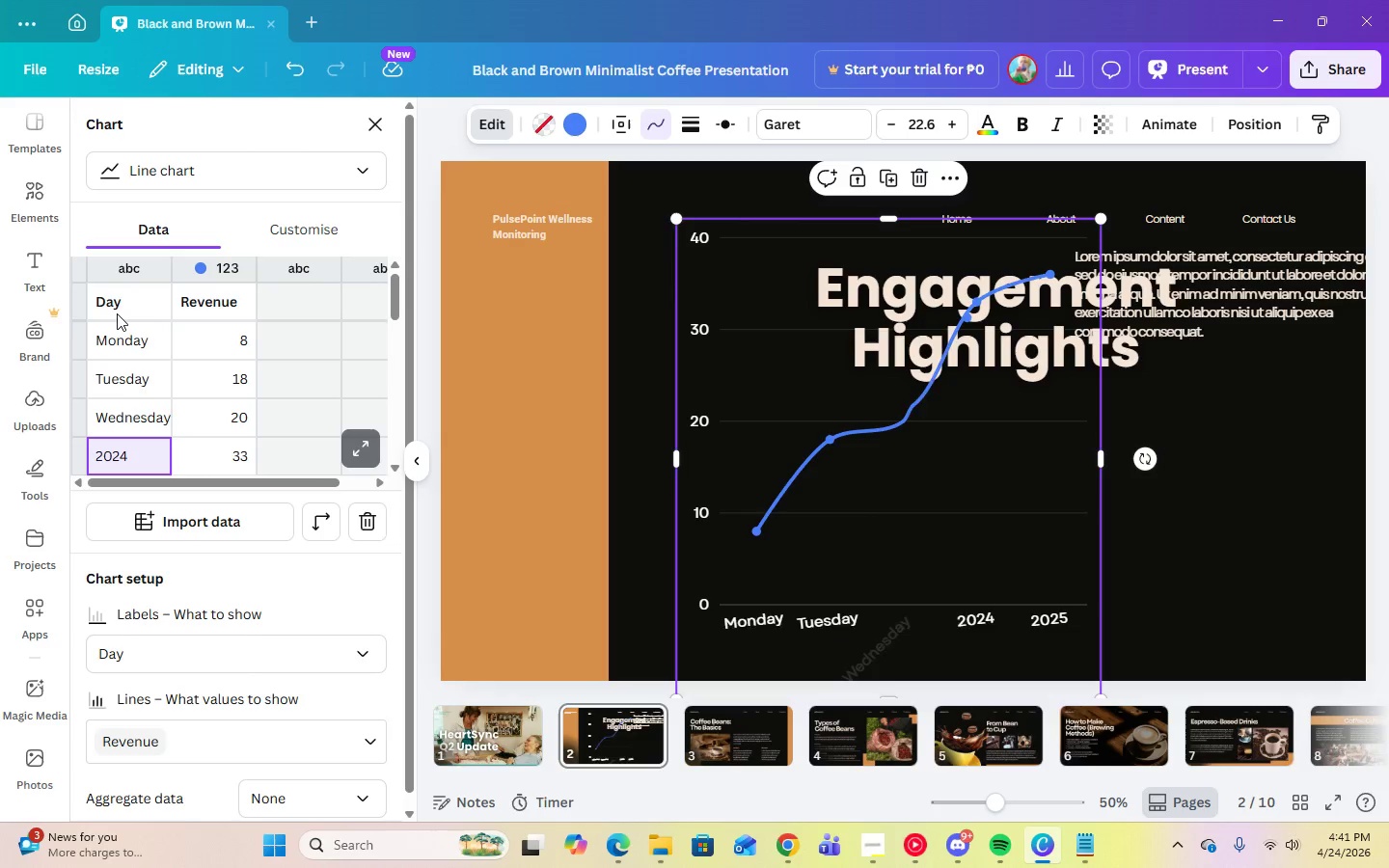 
type(Thursday)
 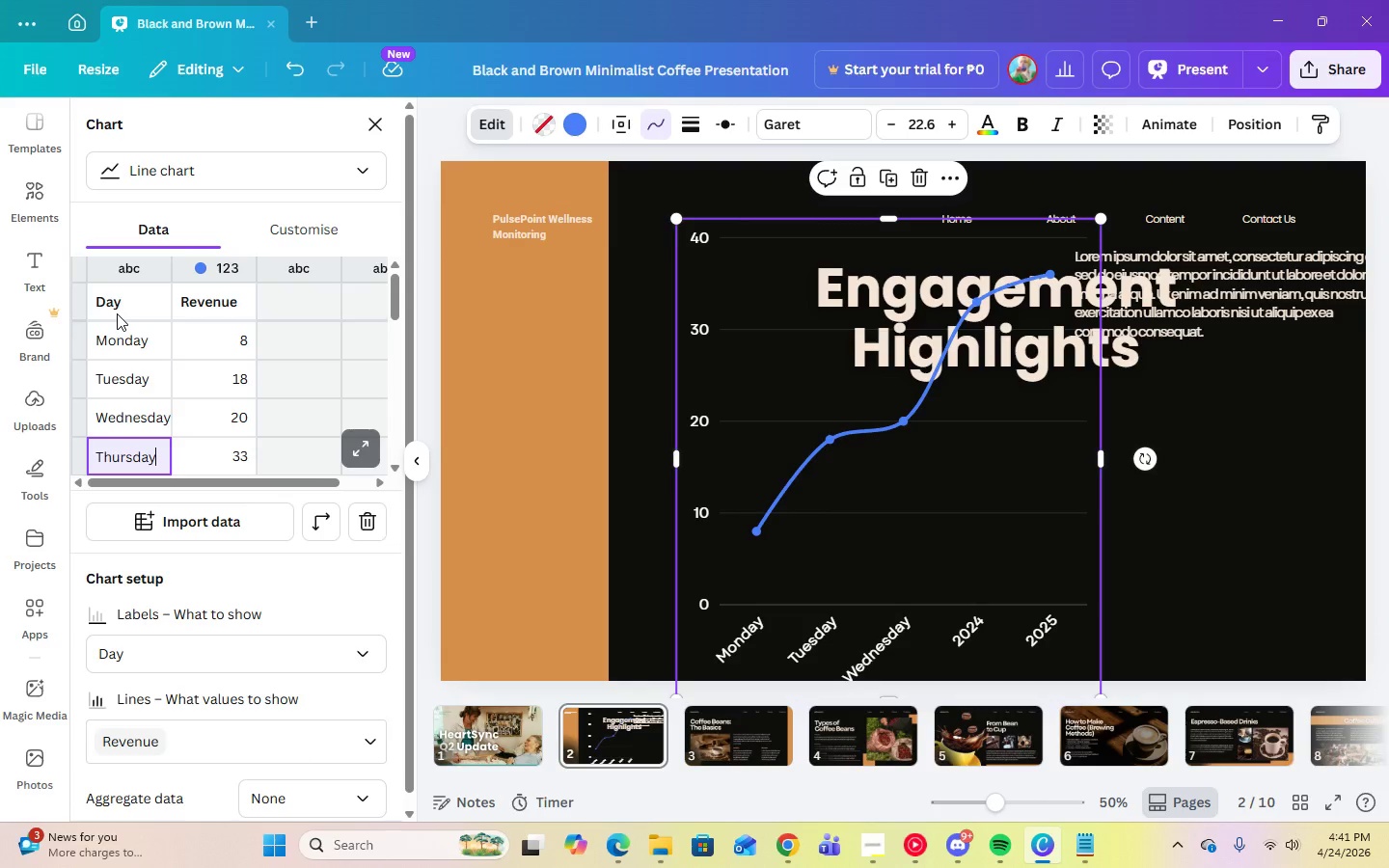 
key(Enter)
 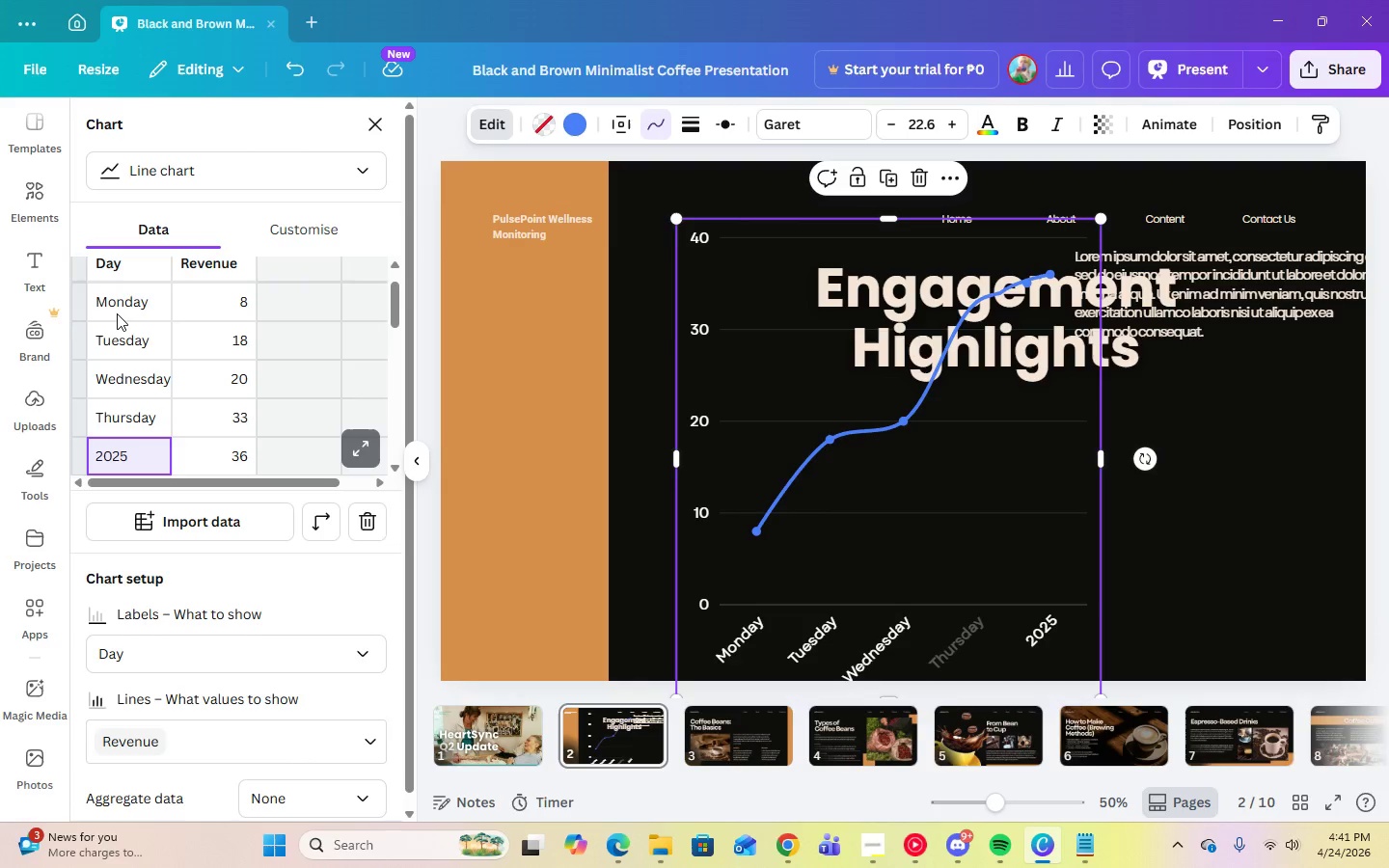 
type(Friday)
 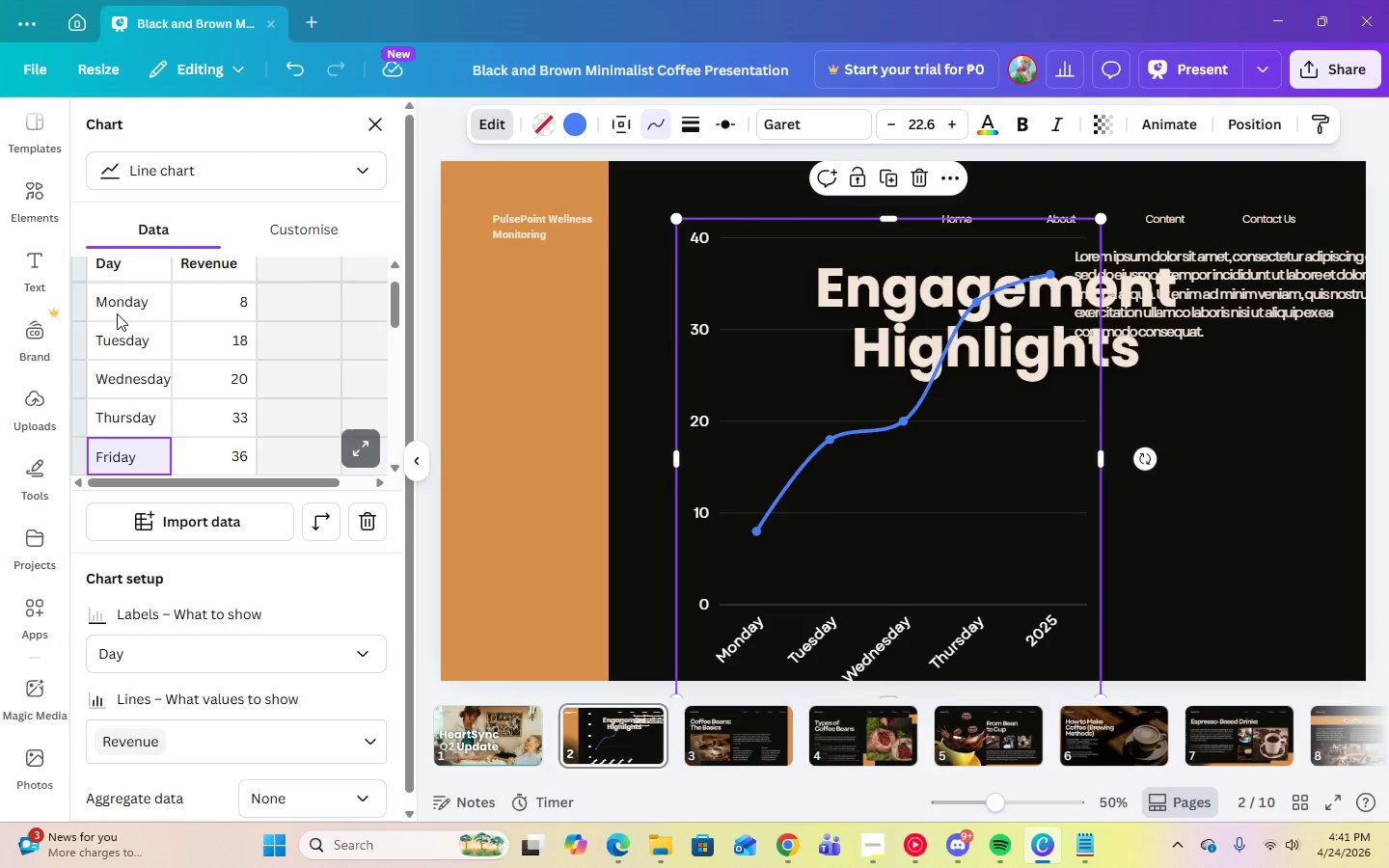 
key(ArrowRight)
 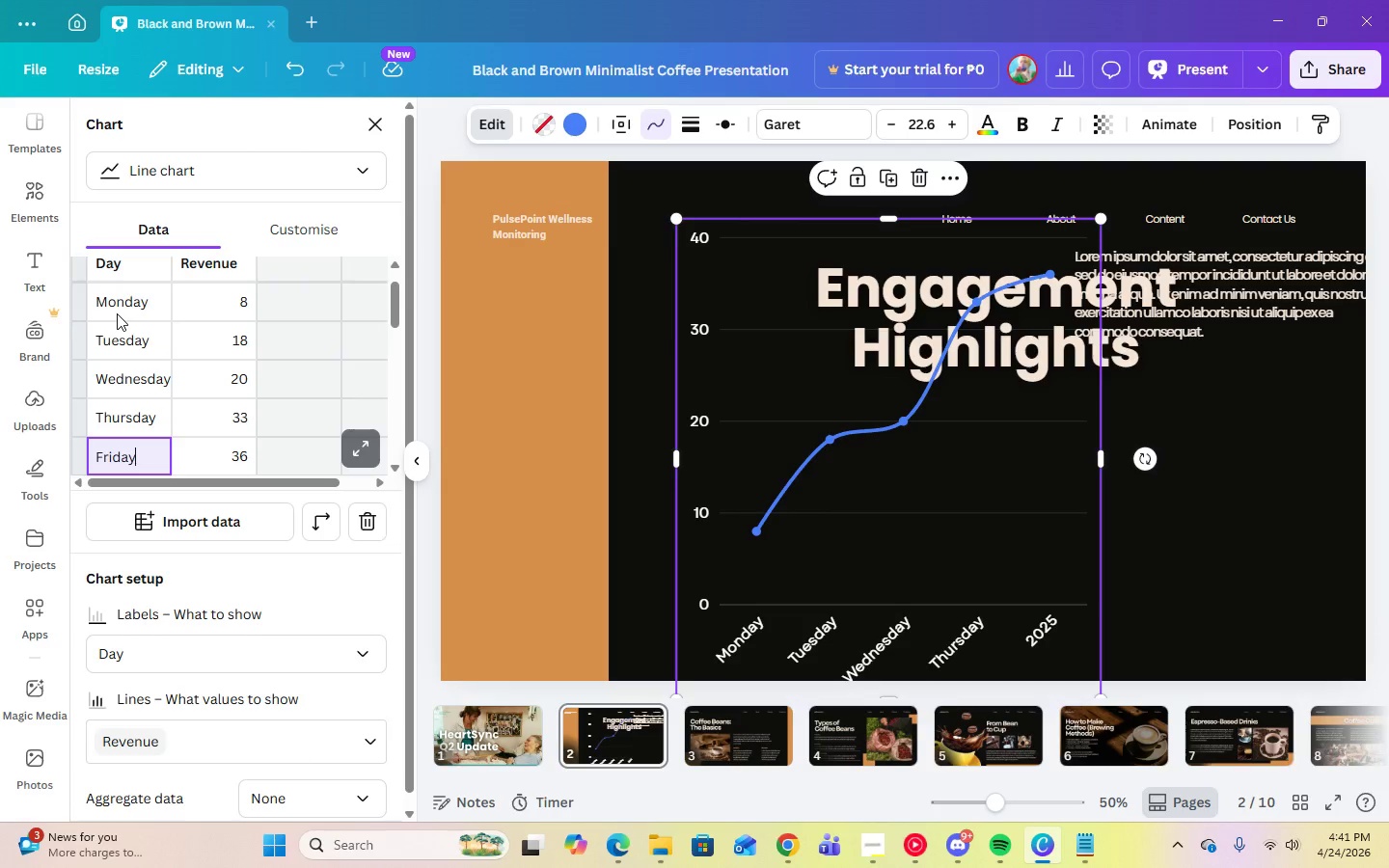 
key(ArrowUp)
 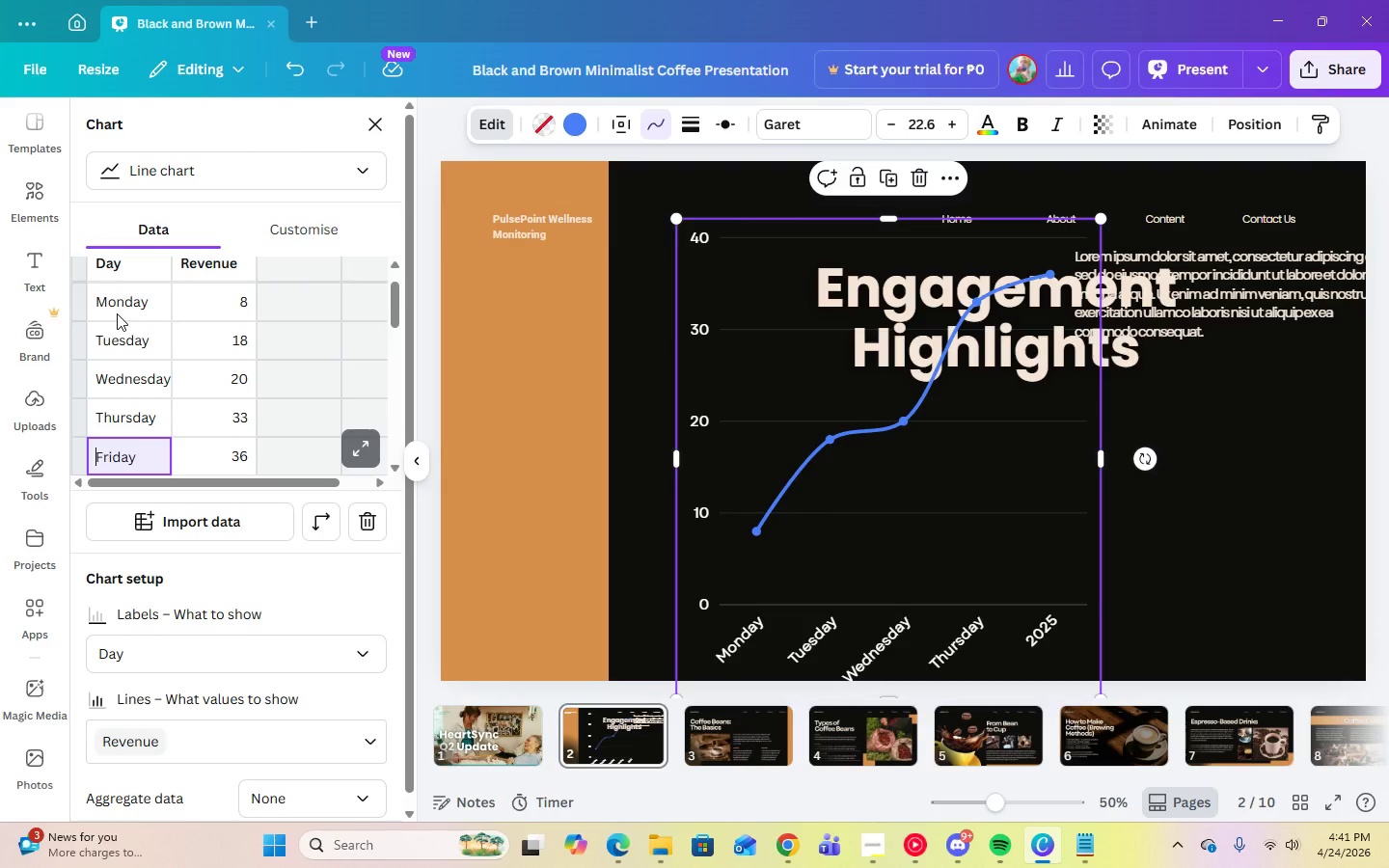 
key(ArrowUp)
 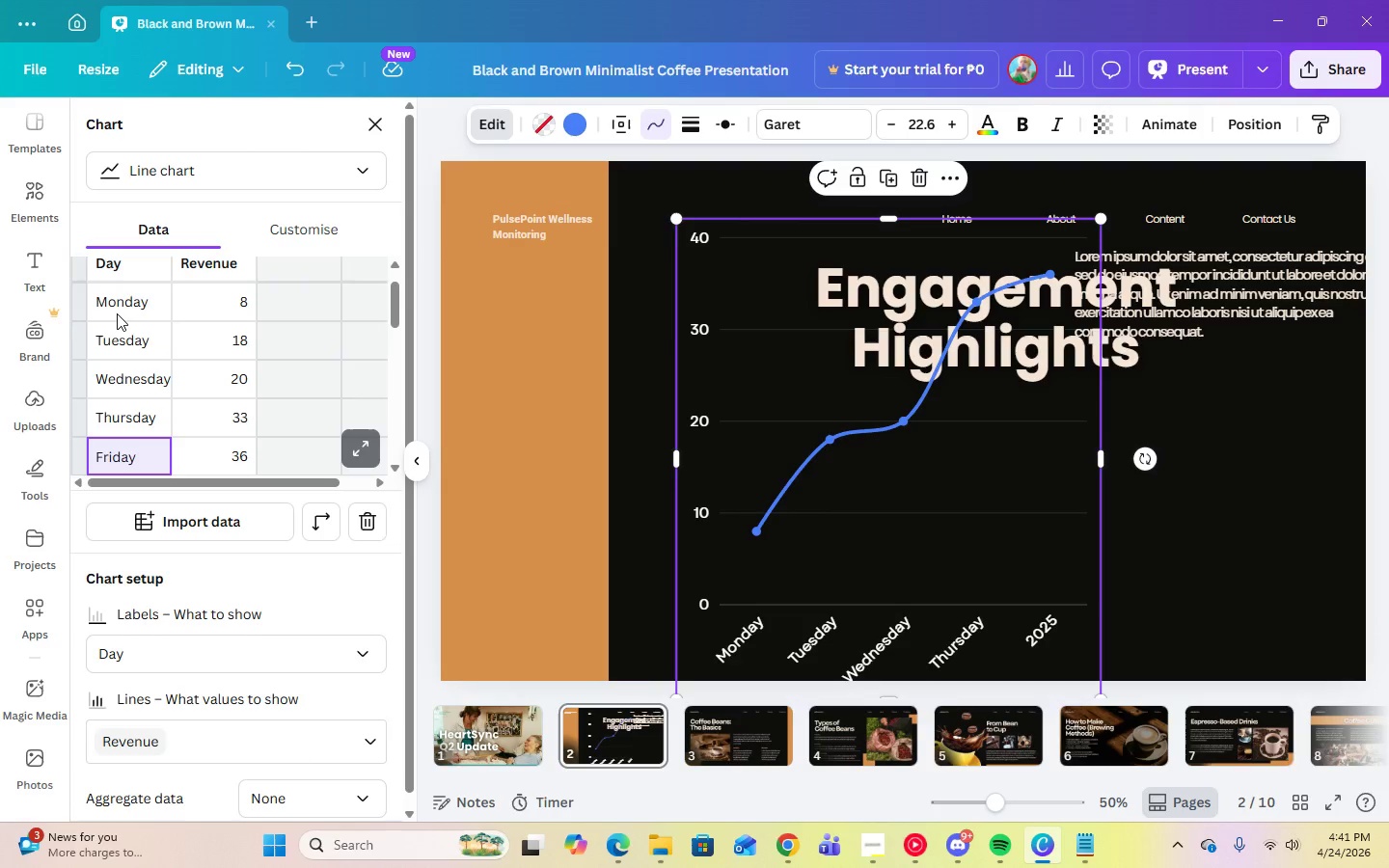 
key(ArrowUp)
 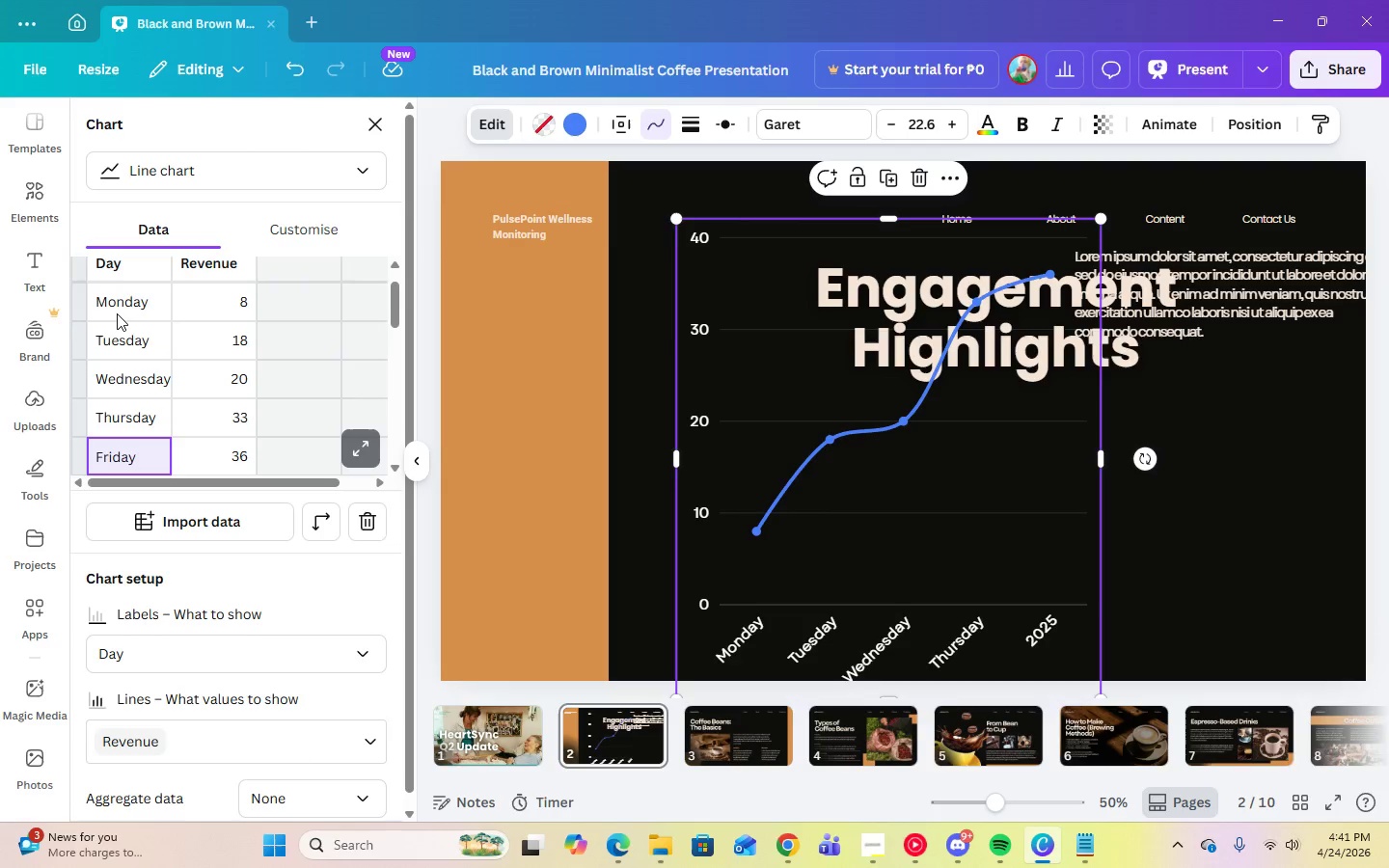 
key(ArrowRight)
 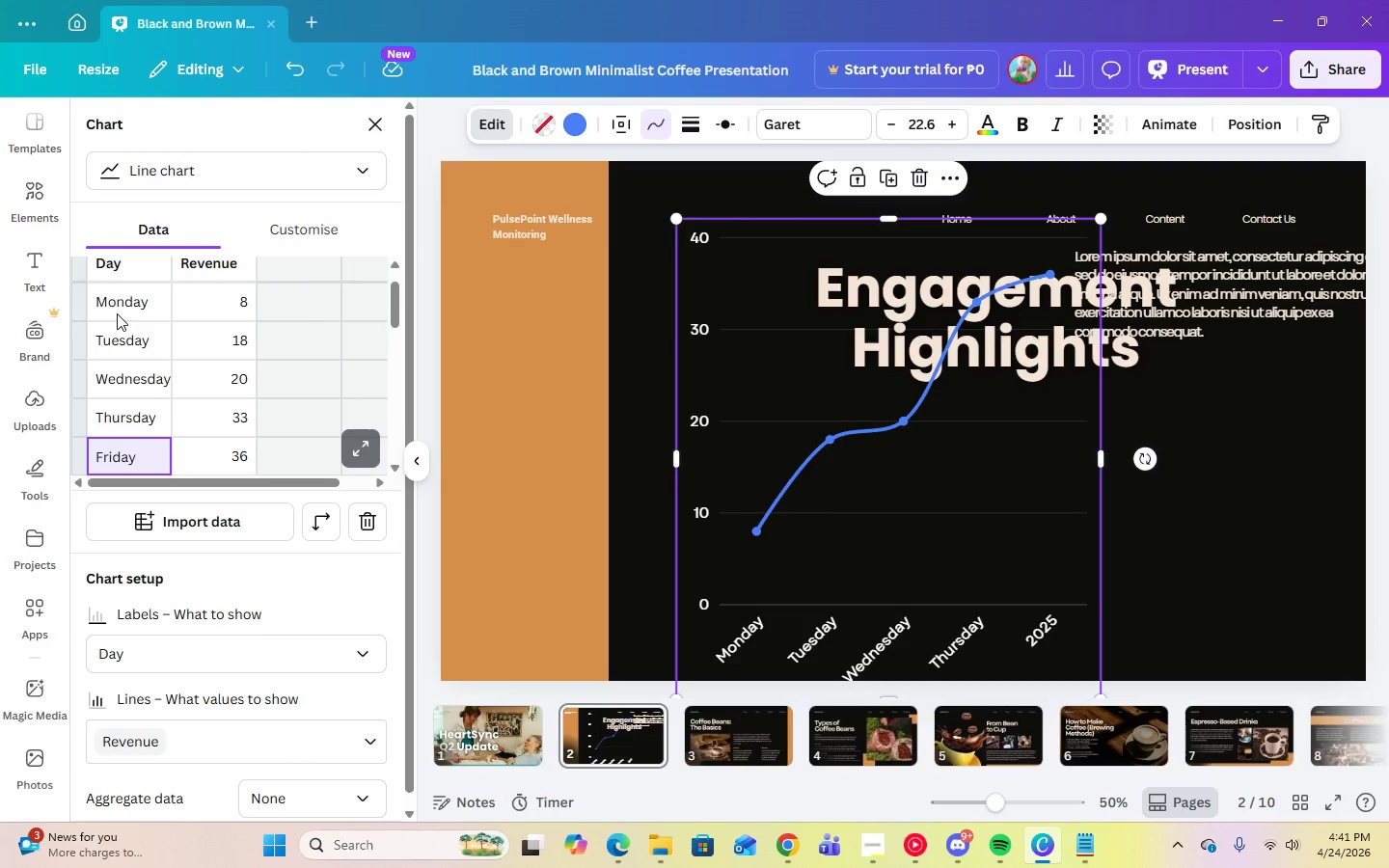 
scroll: coordinate [120, 313], scroll_direction: up, amount: 3.0
 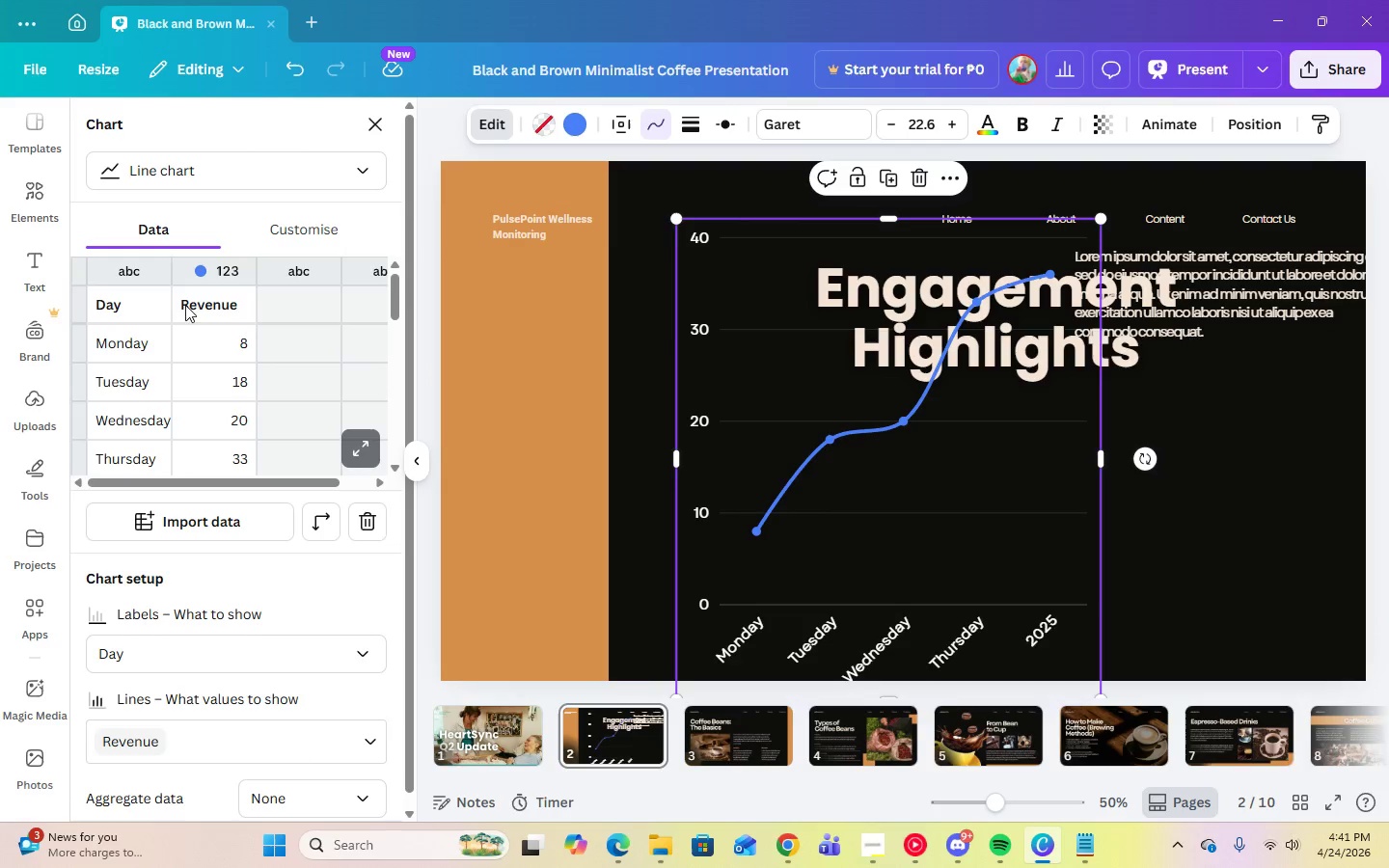 
left_click([197, 307])
 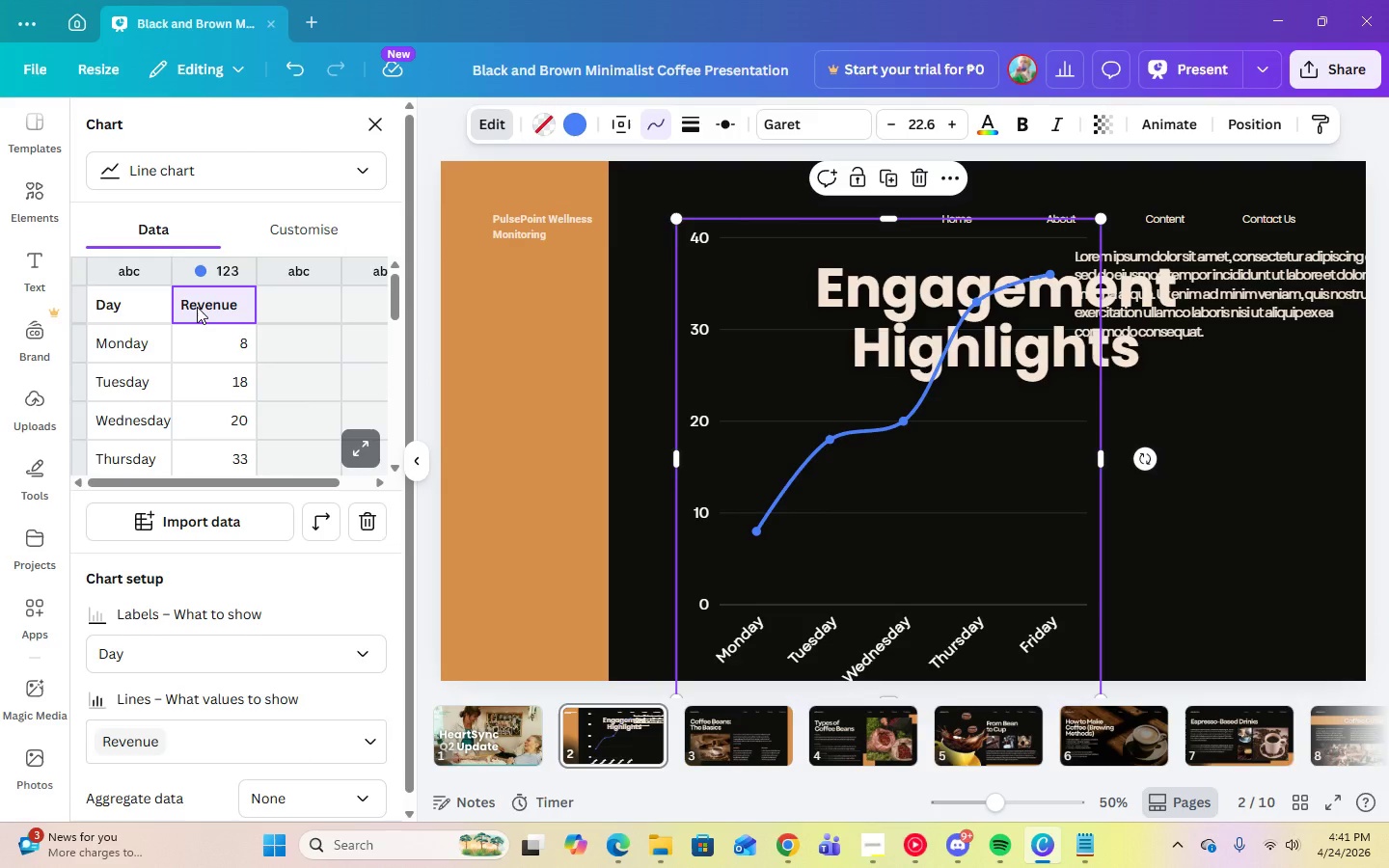 
type(Heart==)
key(Backspace)
key(Backspace)
key(Backspace)
key(Backspace)
key(Backspace)
key(Backspace)
key(Backspace)
type(HErt)
key(Backspace)
key(Backspace)
key(Backspace)
type(eart Syncs)
 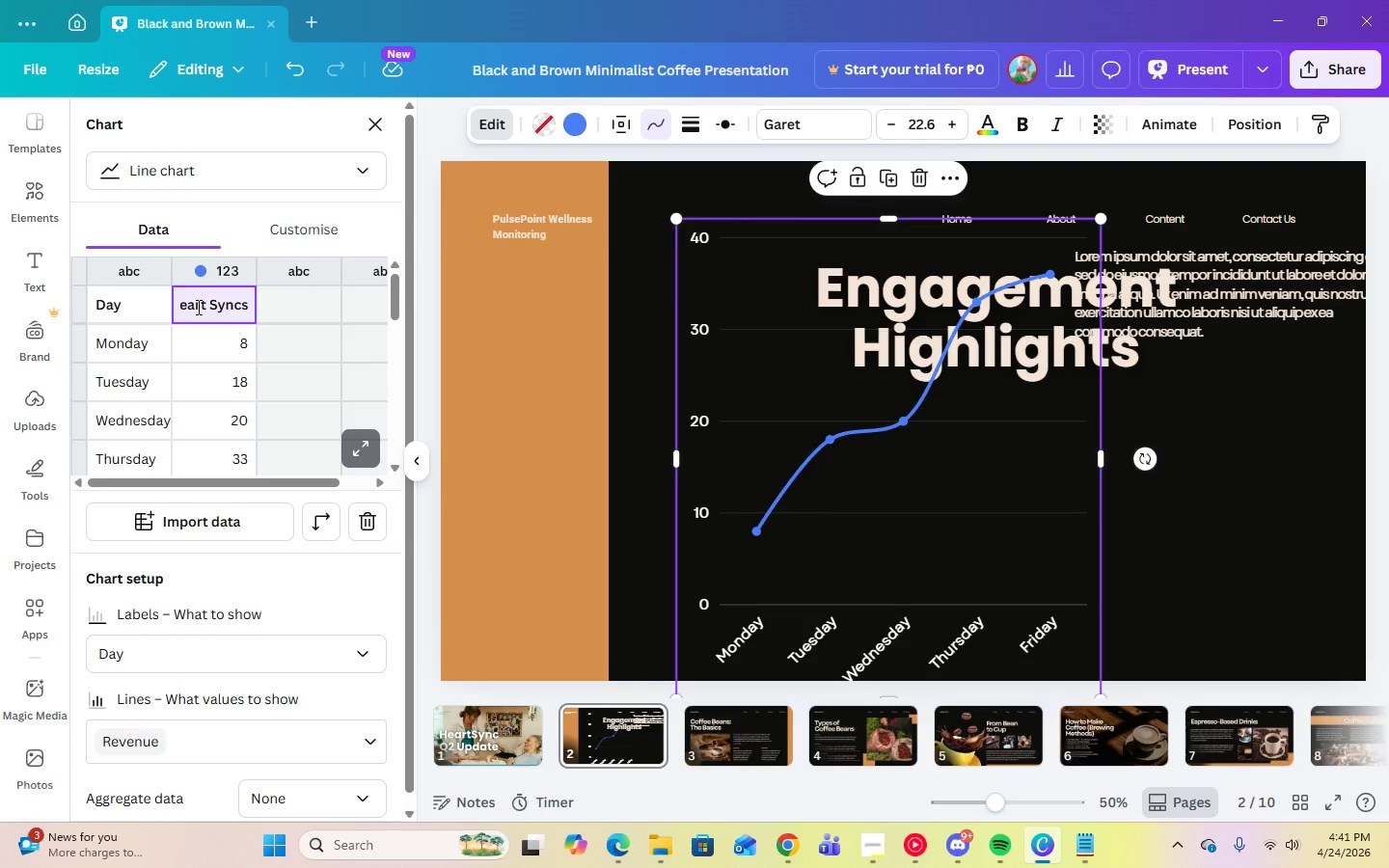 
key(Enter)
 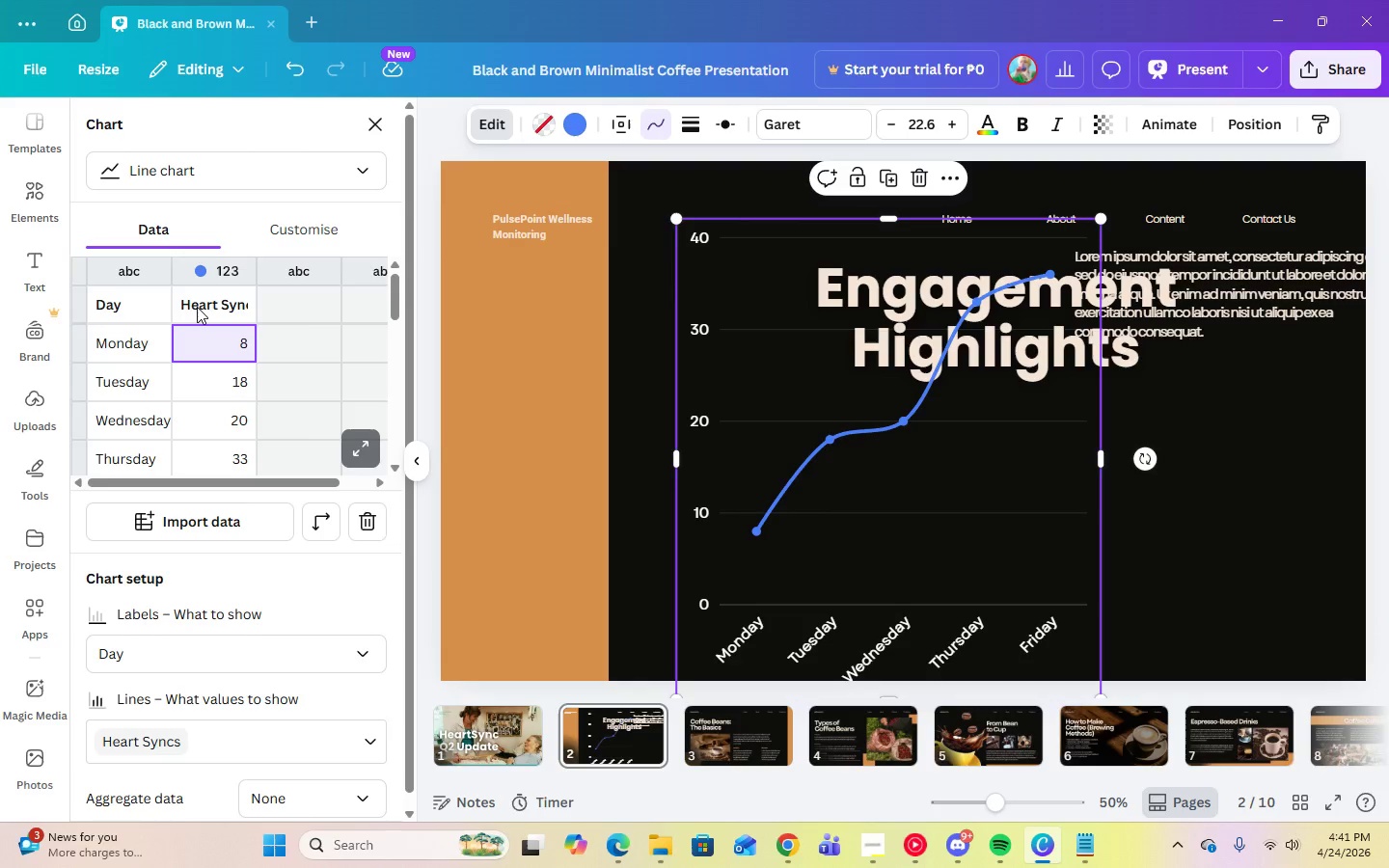 
key(Numpad2)
 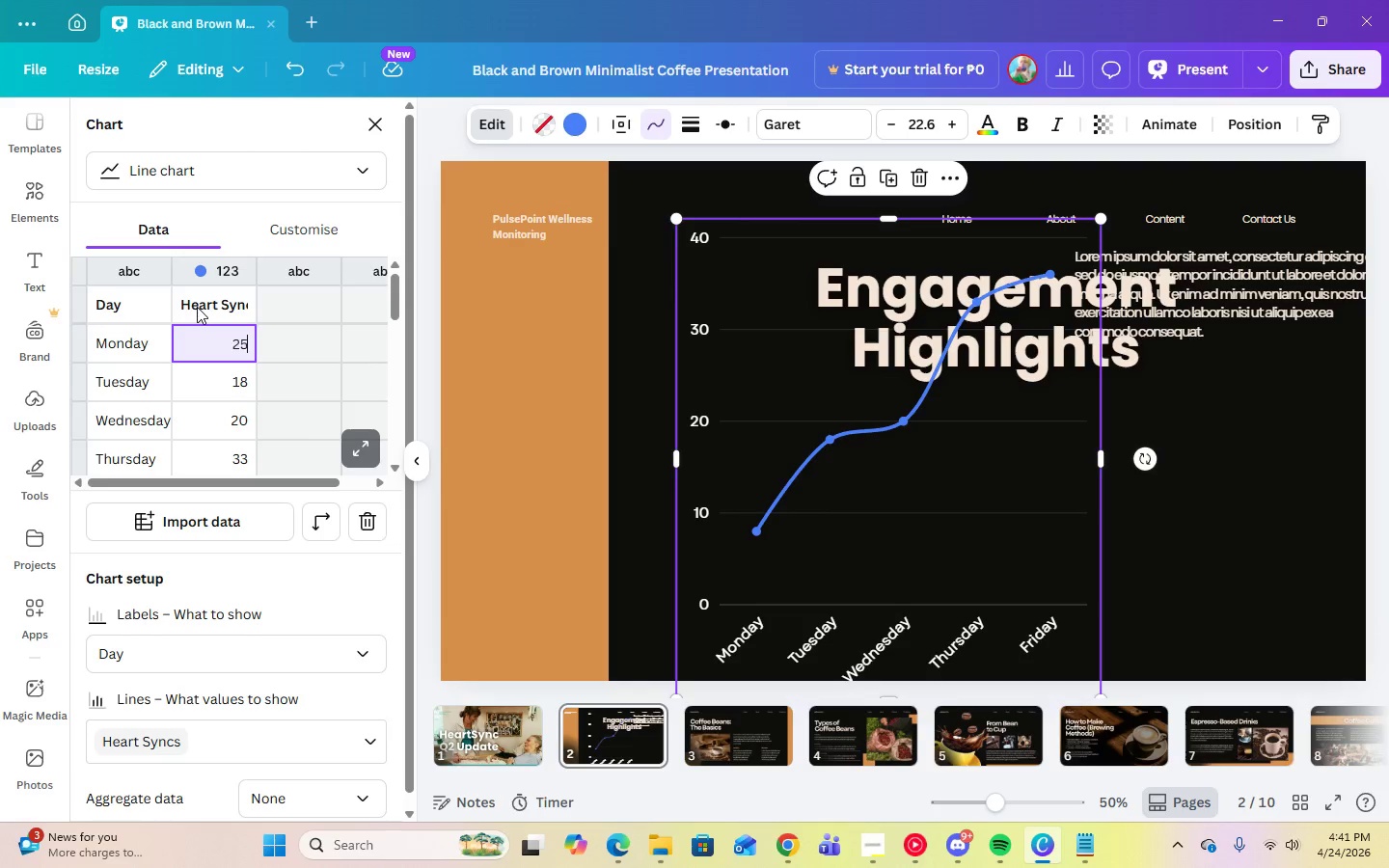 
key(Numpad5)
 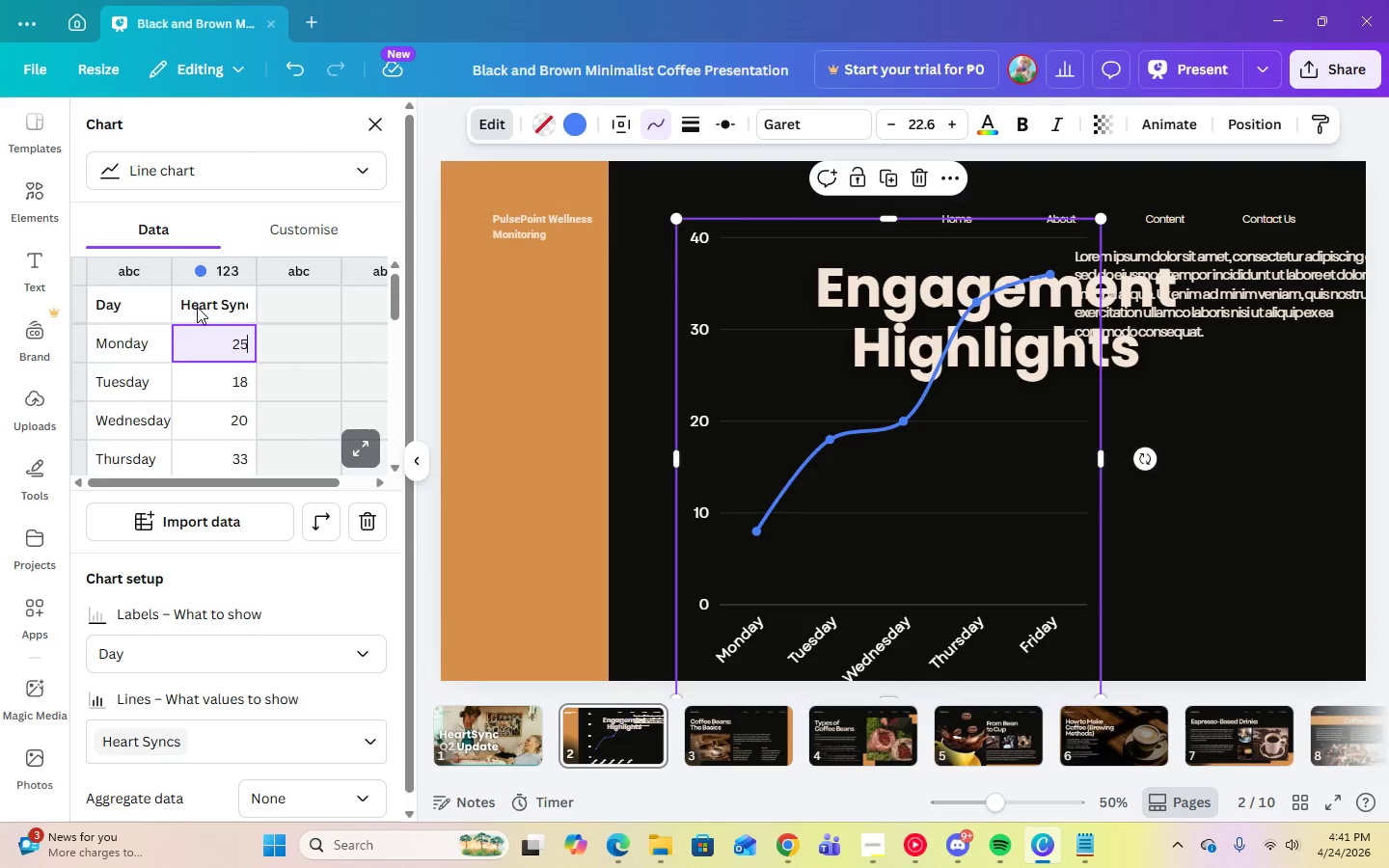 
key(Enter)
 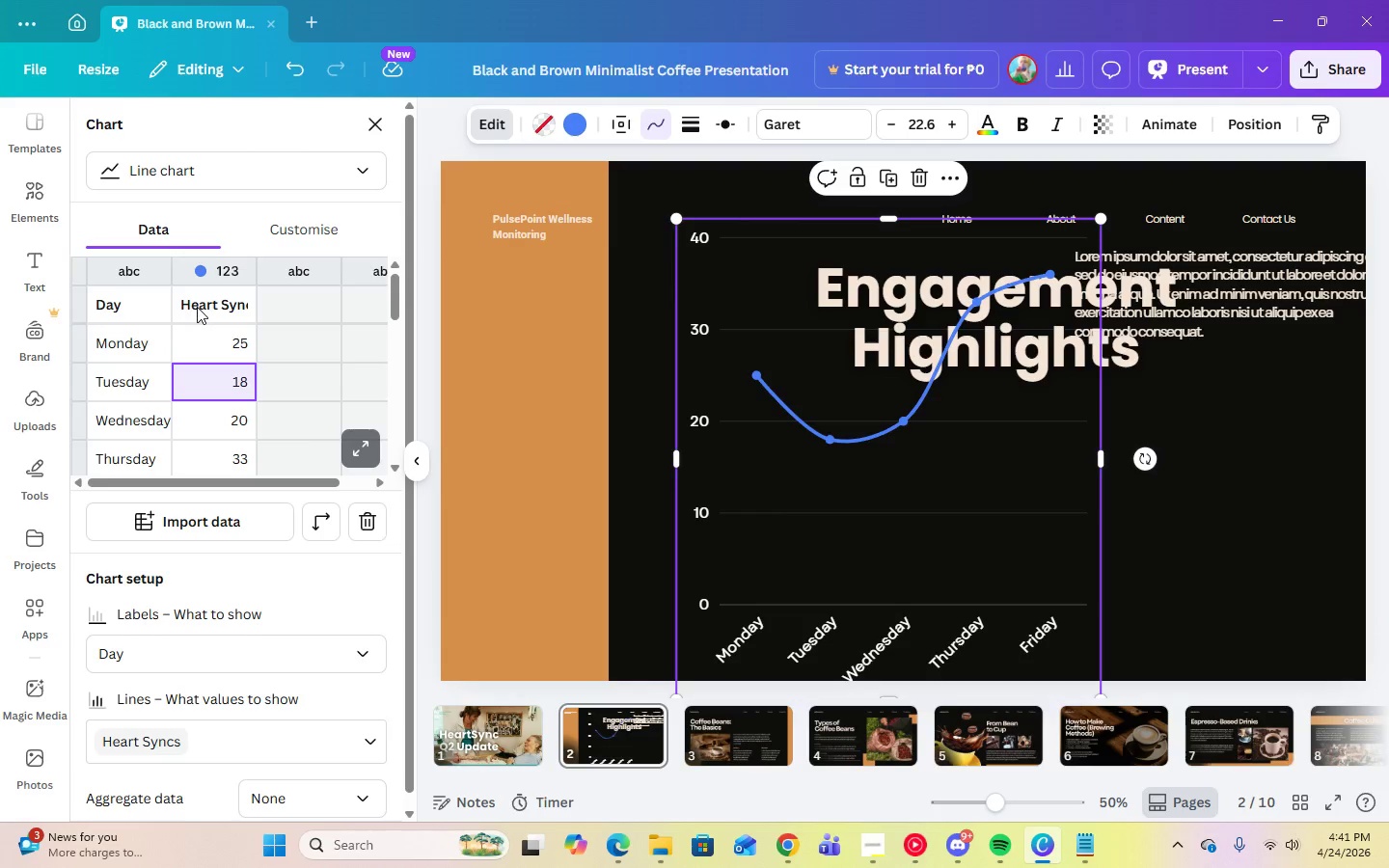 
key(Numpad3)
 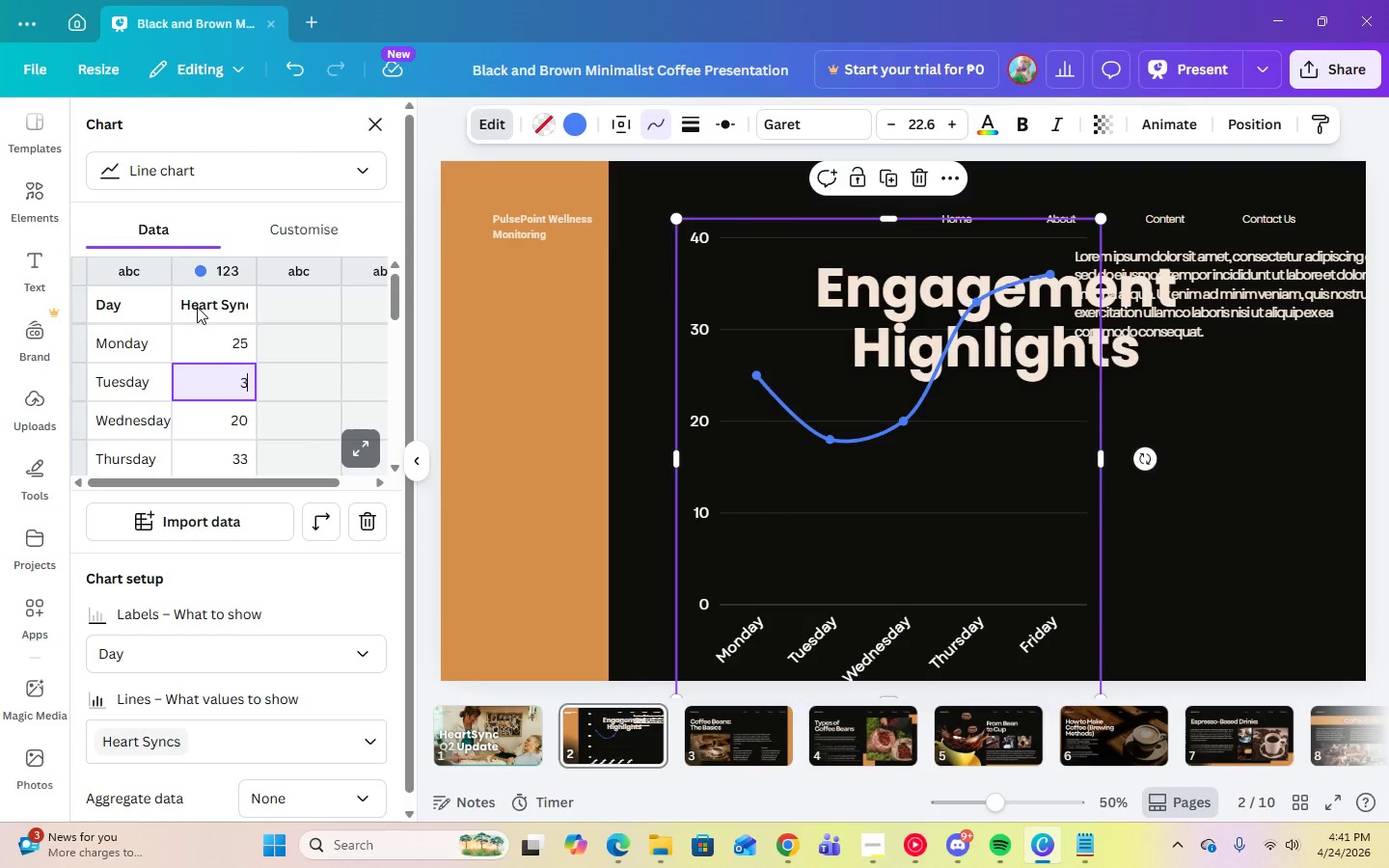 
key(Numpad0)
 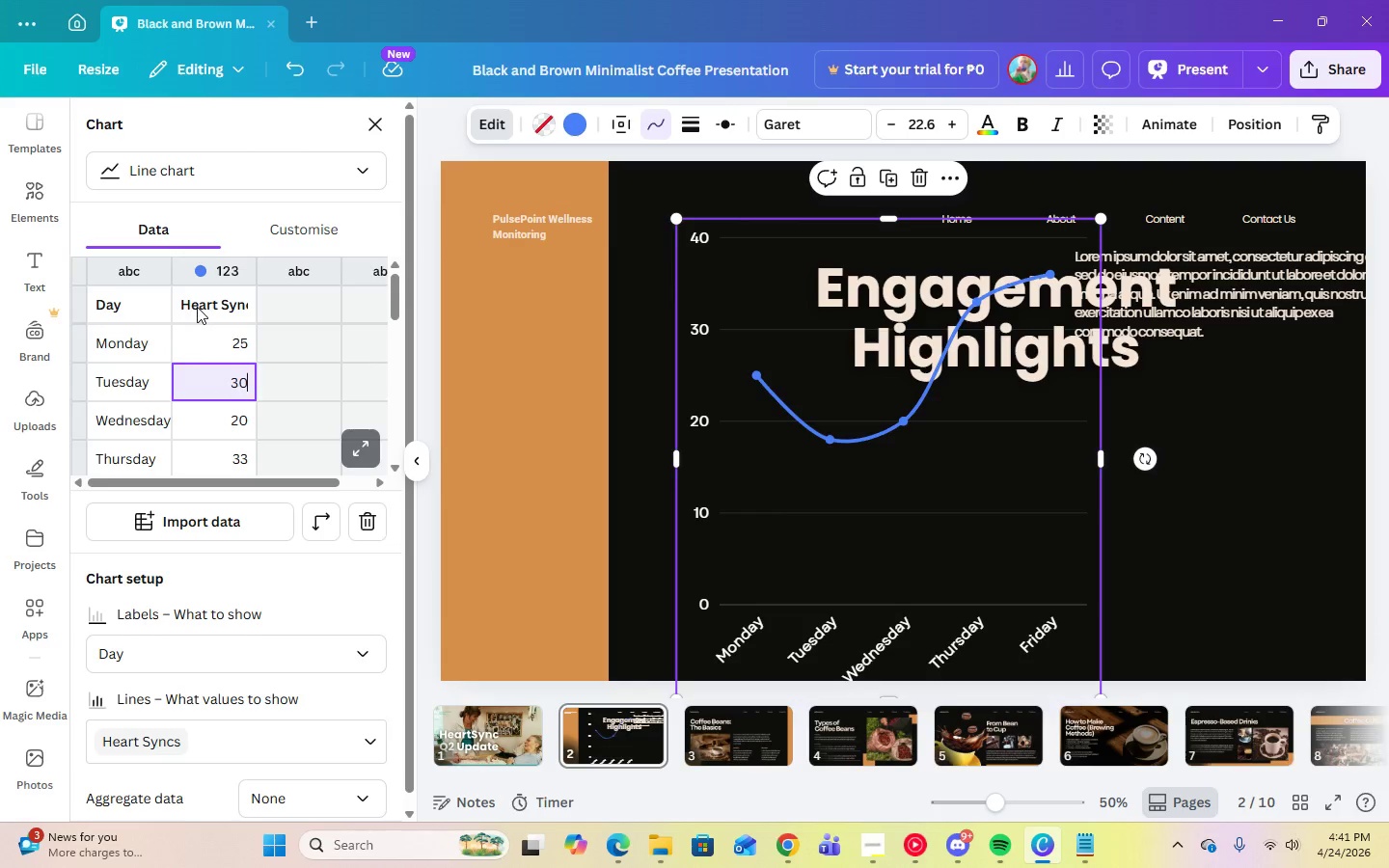 
key(Enter)
 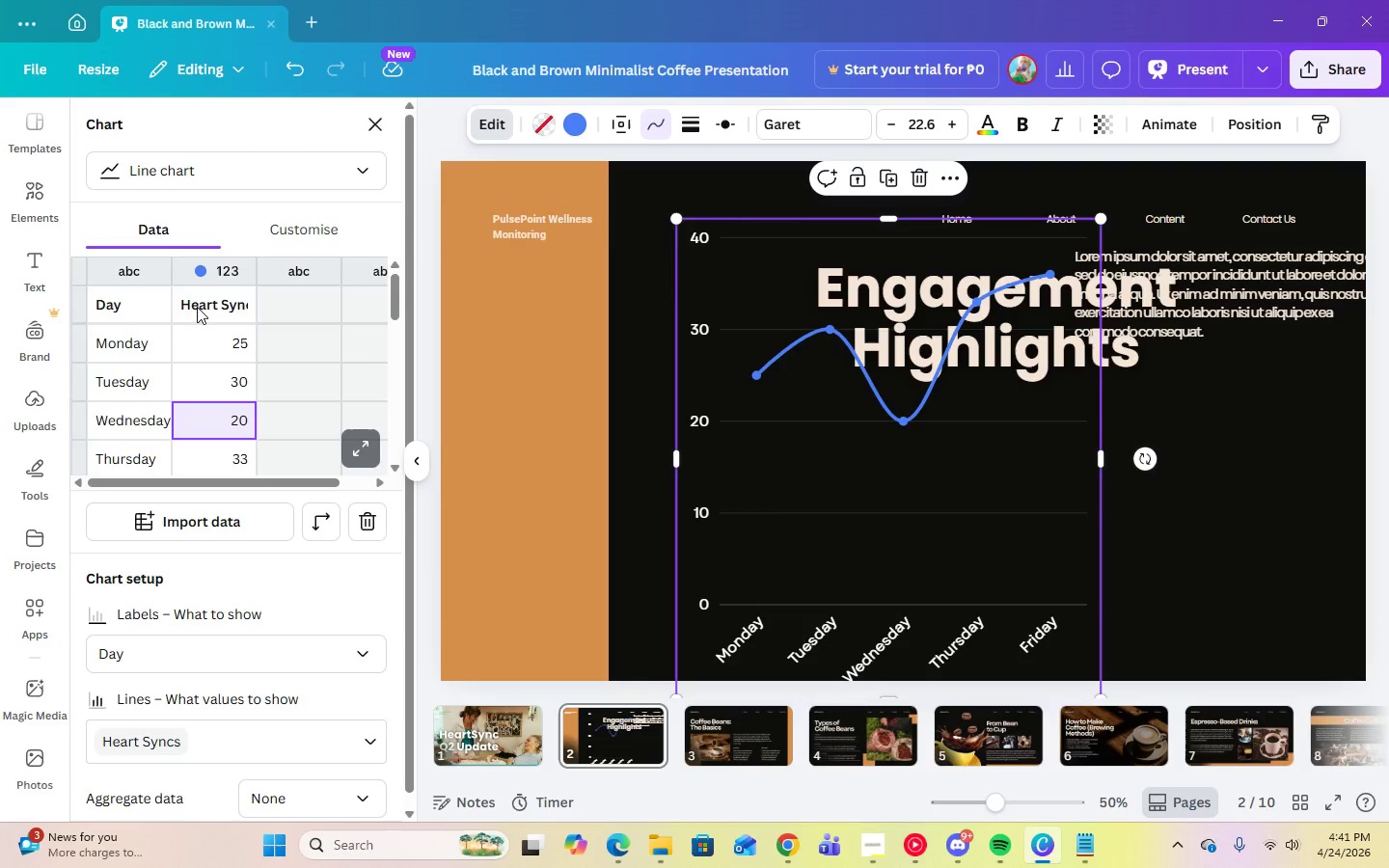 
key(Numpad4)
 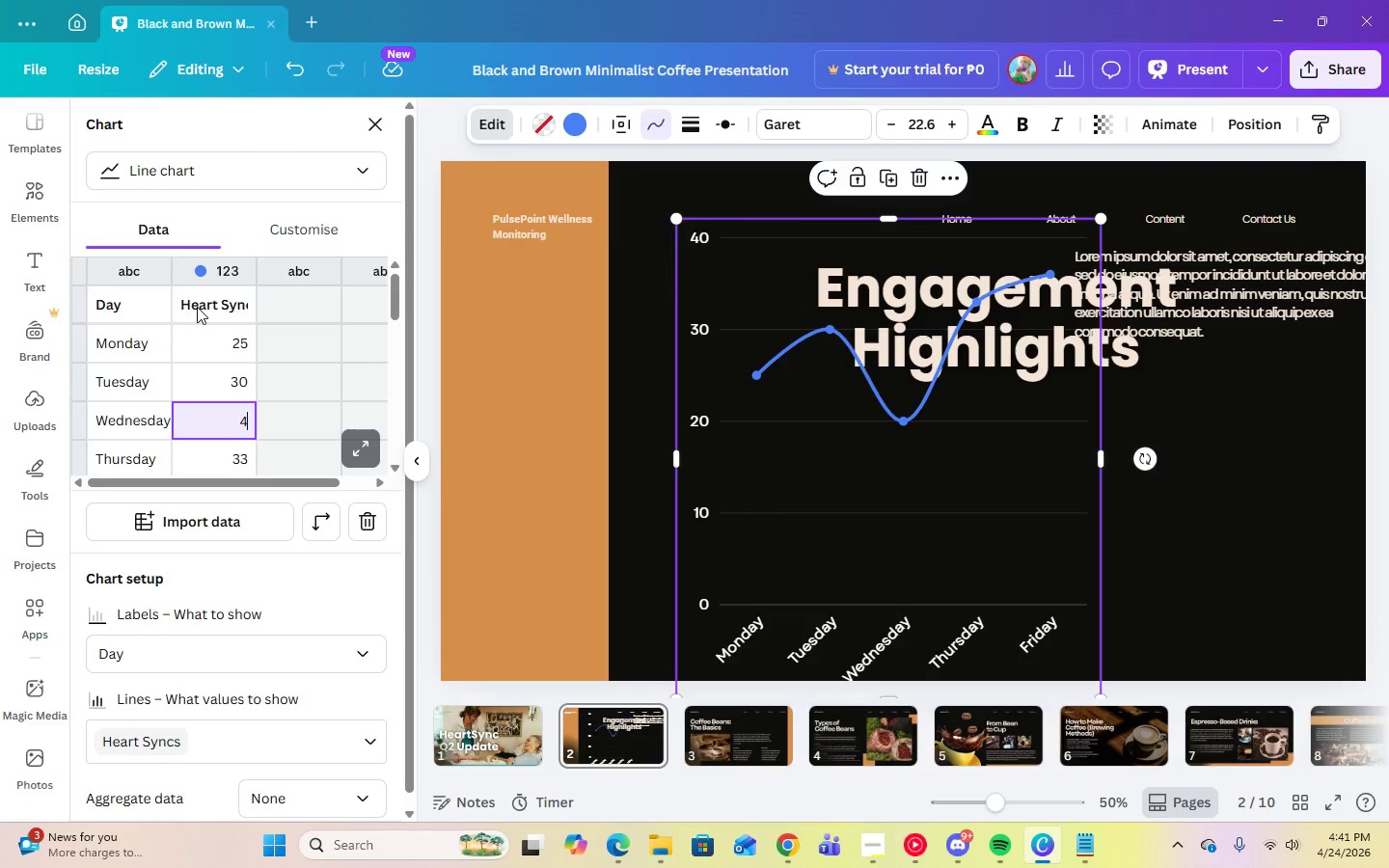 
key(Numpad0)
 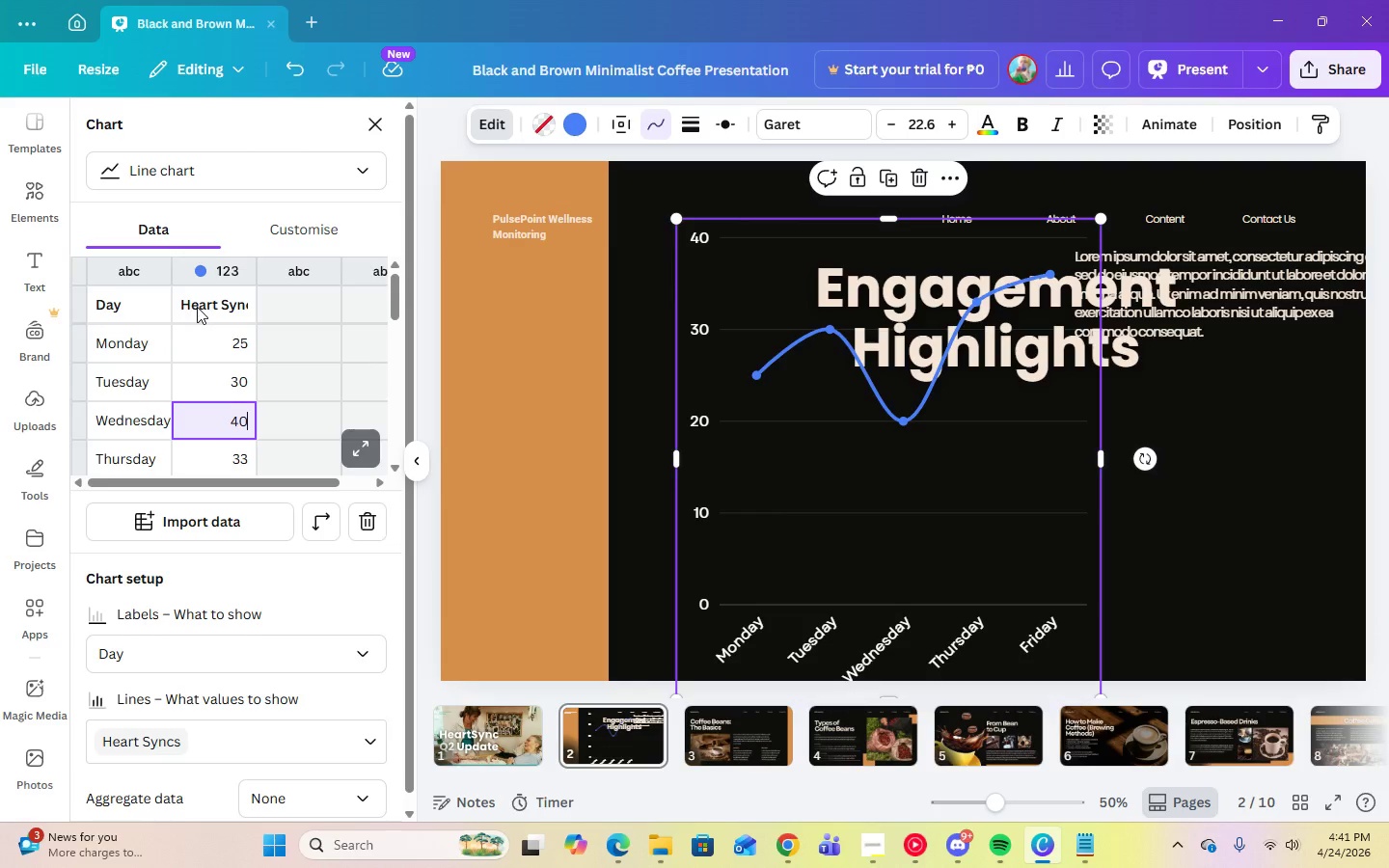 
key(Enter)
 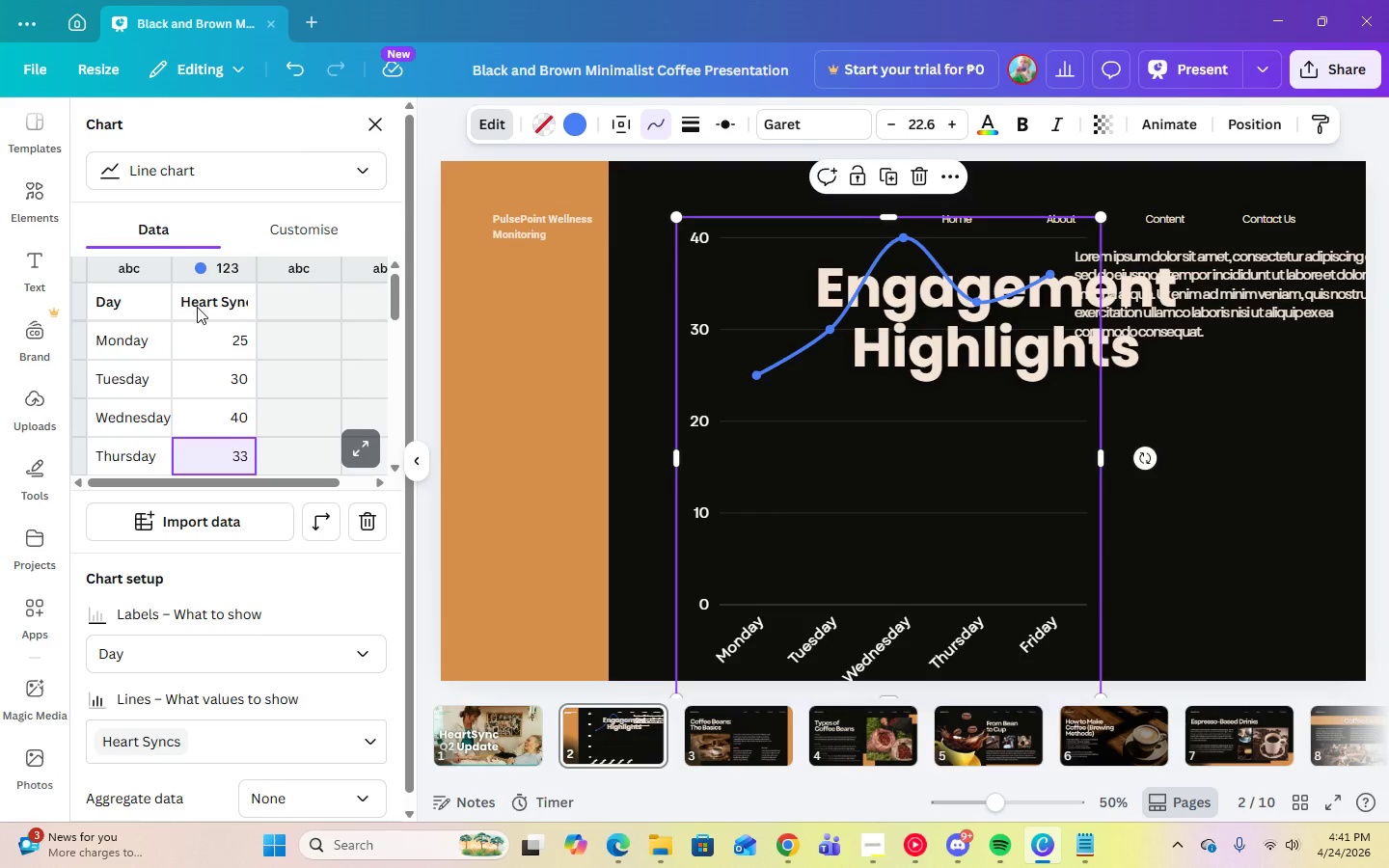 
key(Numpad4)
 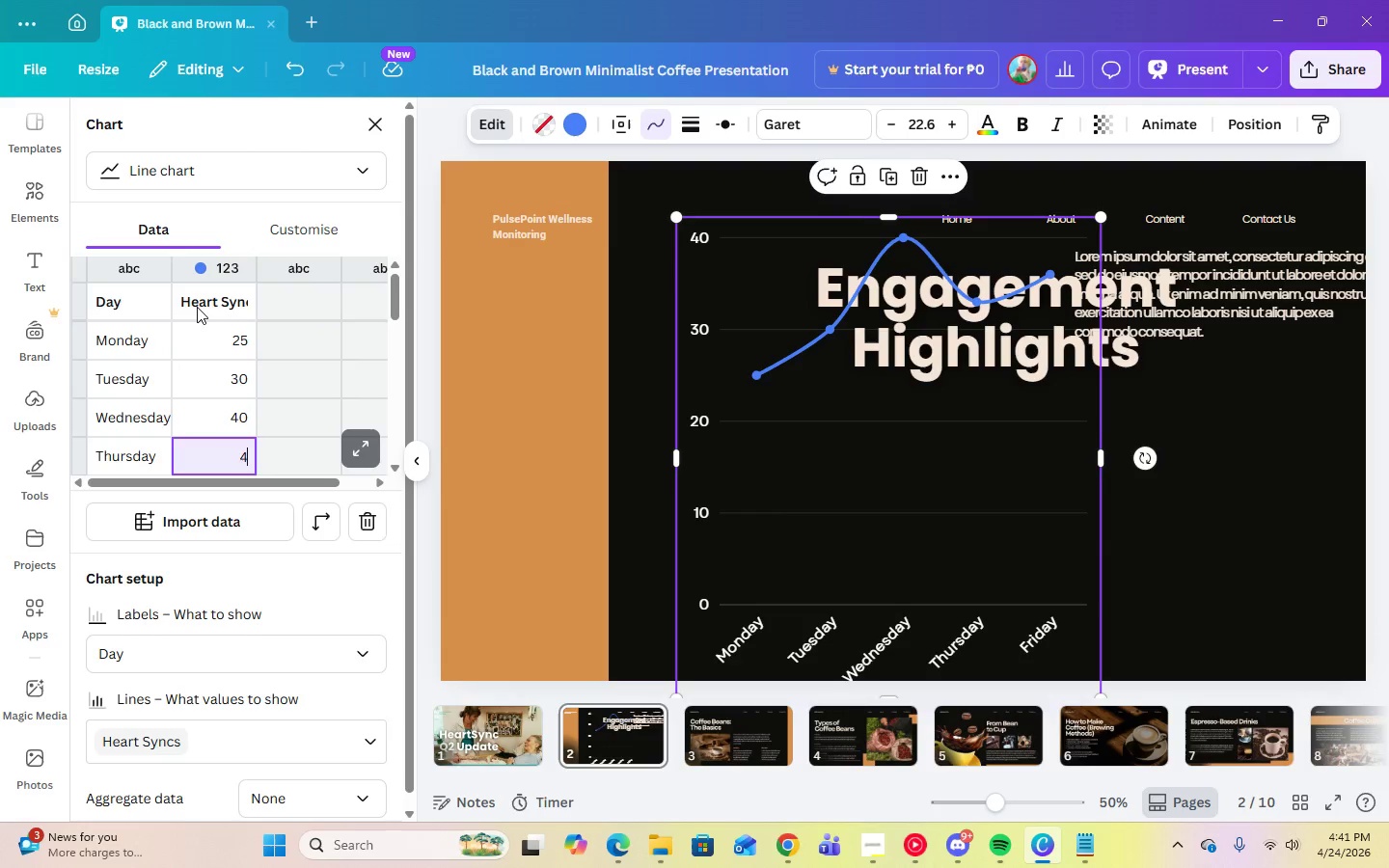 
key(Numpad8)
 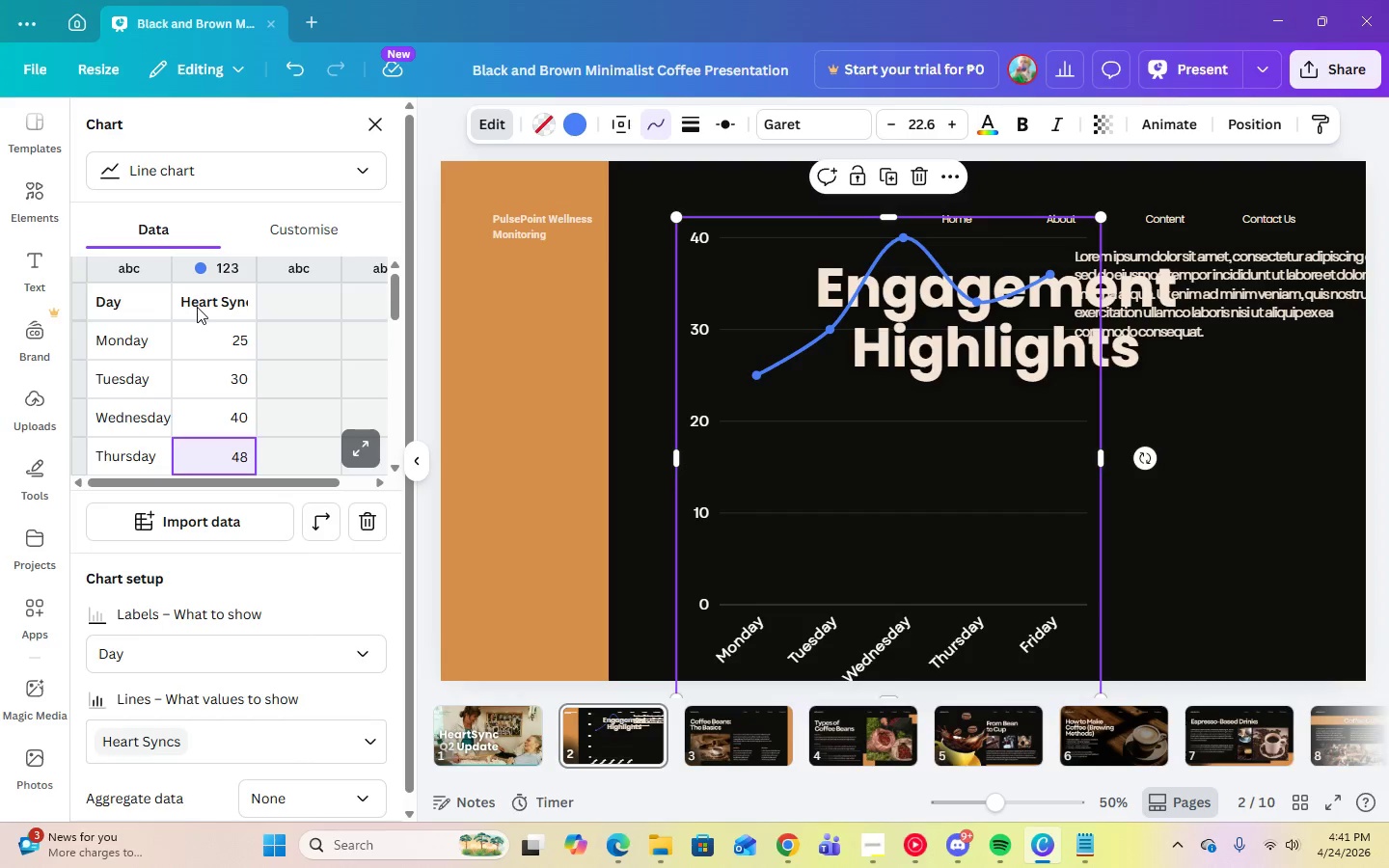 
key(Enter)
 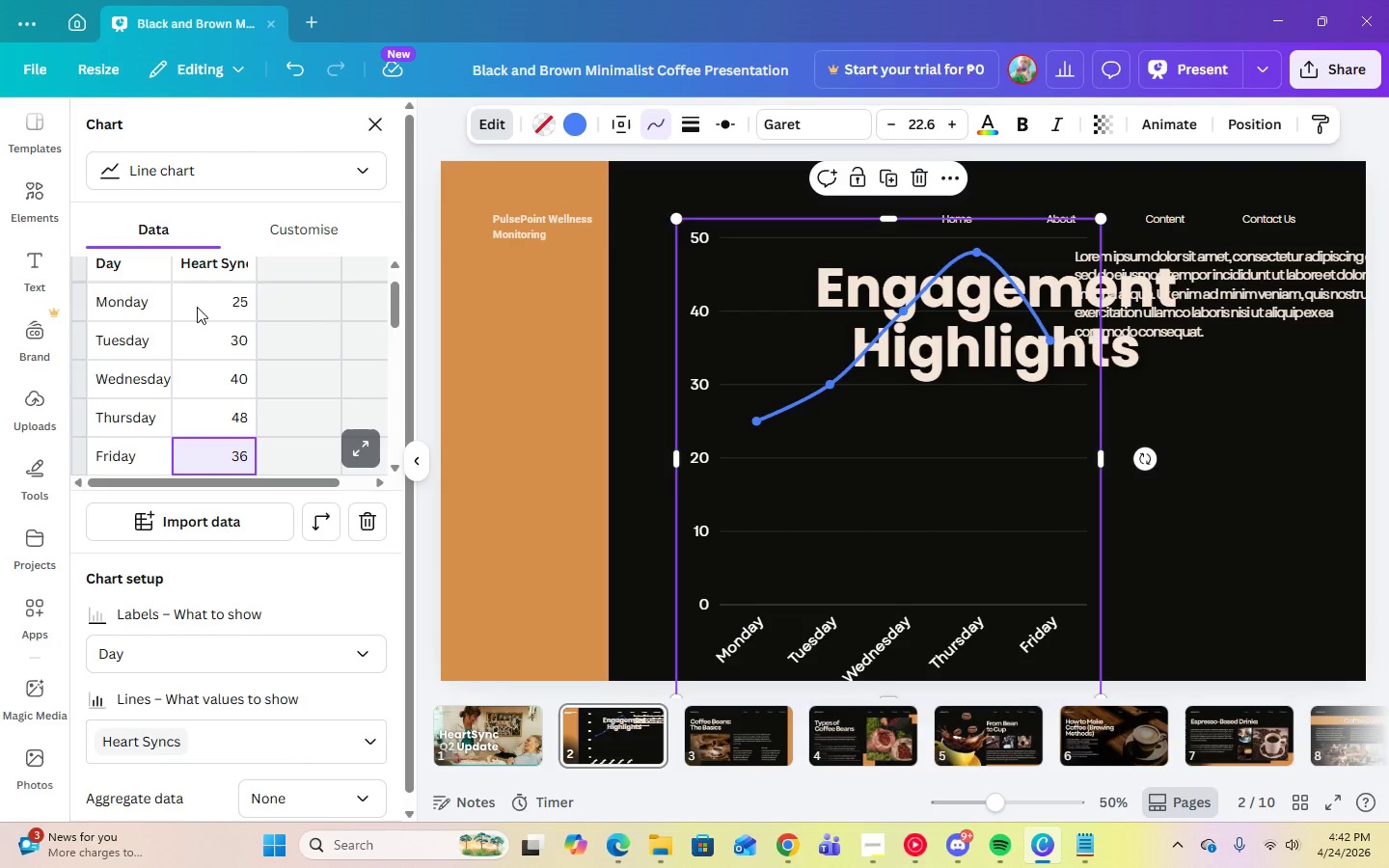 
key(Numpad5)
 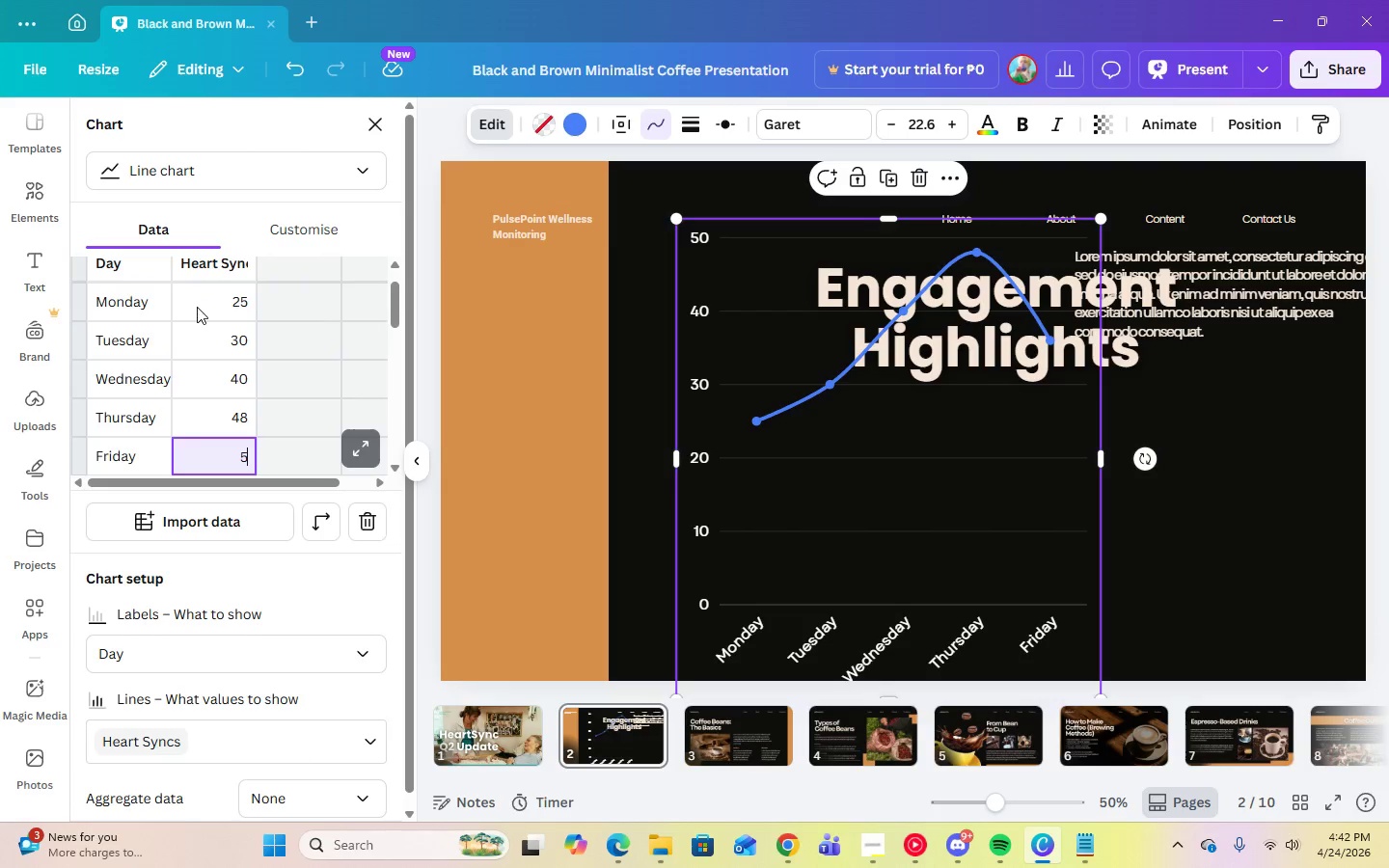 
key(Numpad5)
 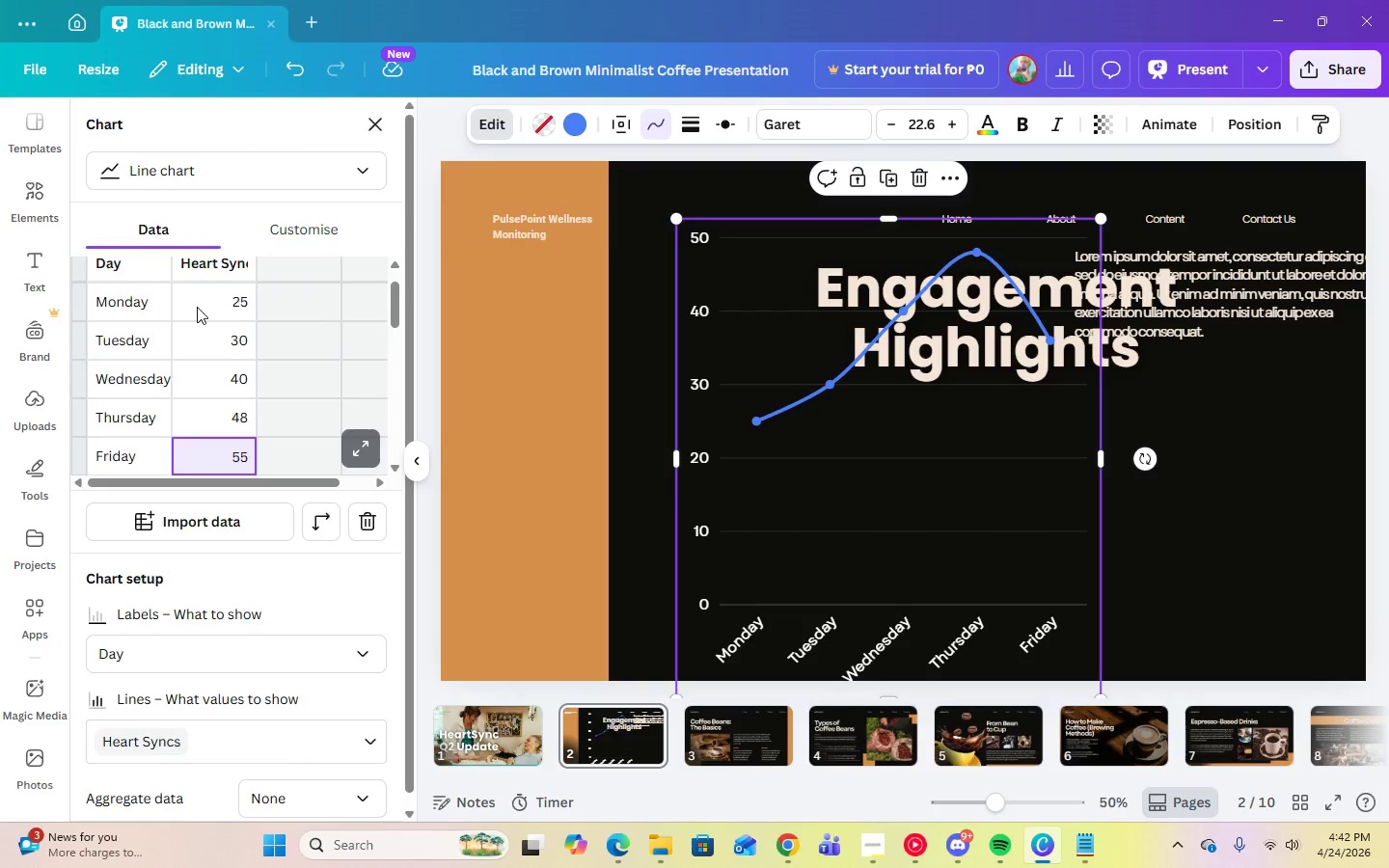 
key(Enter)
 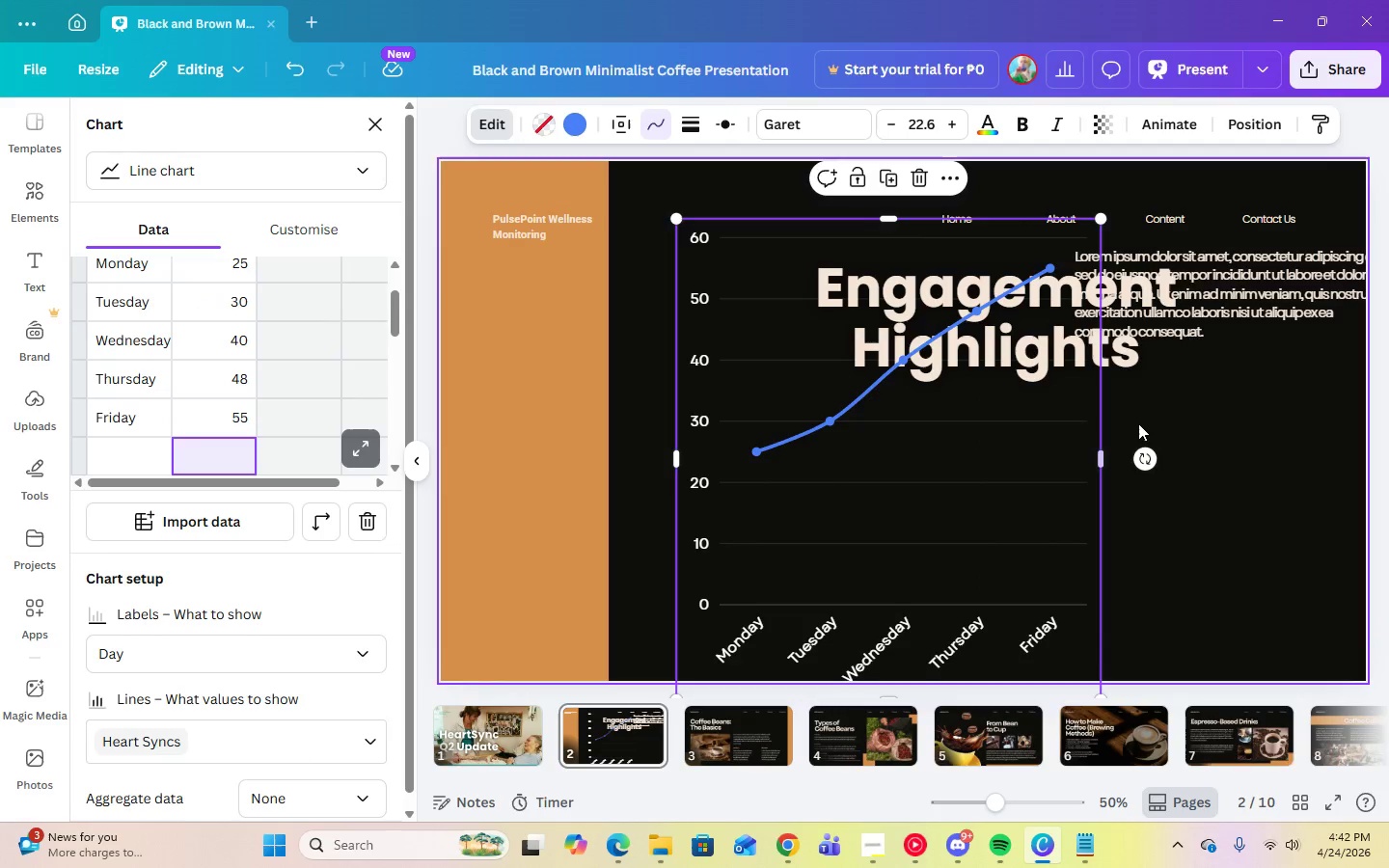 
left_click([1299, 445])
 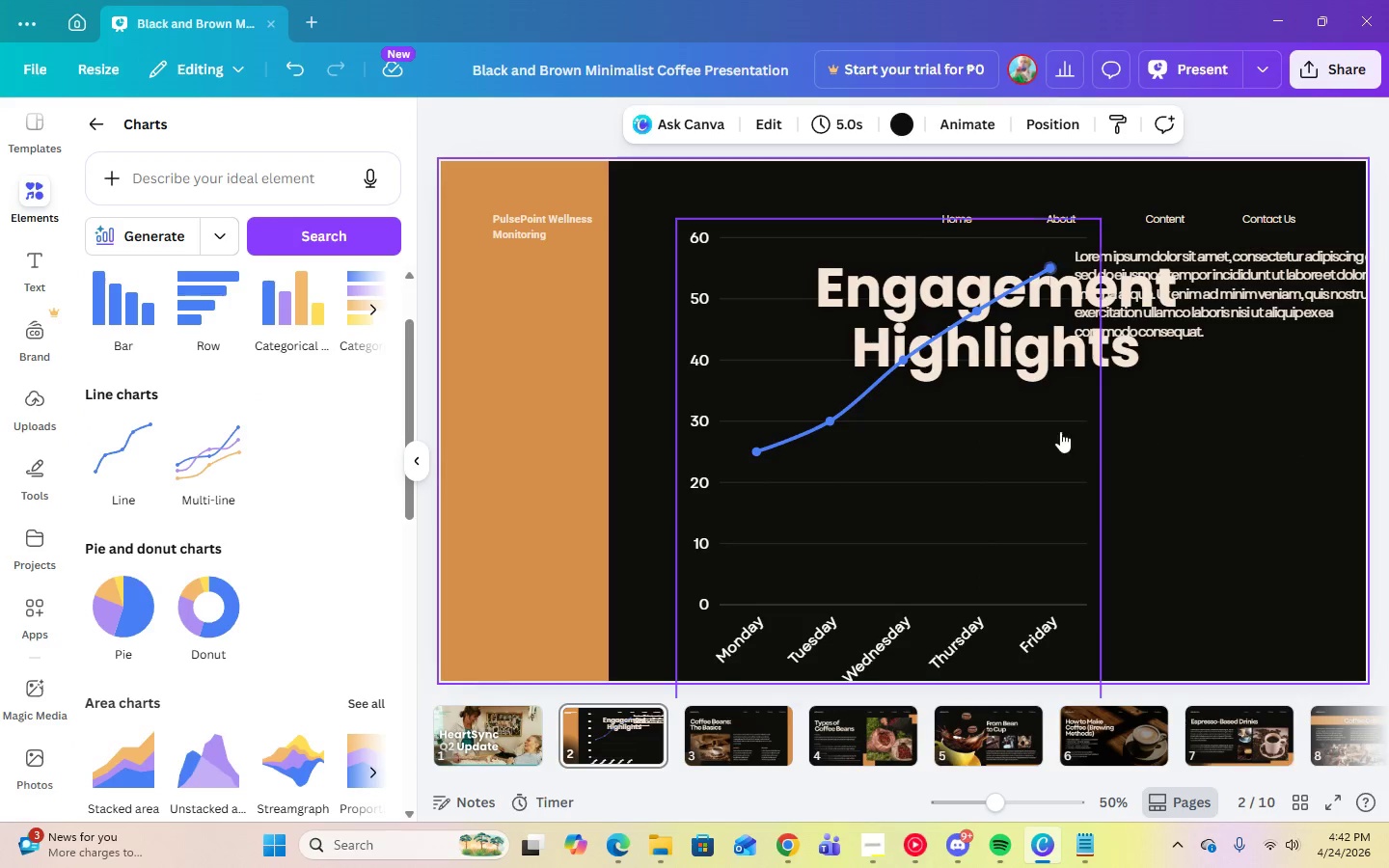 
left_click([1053, 431])
 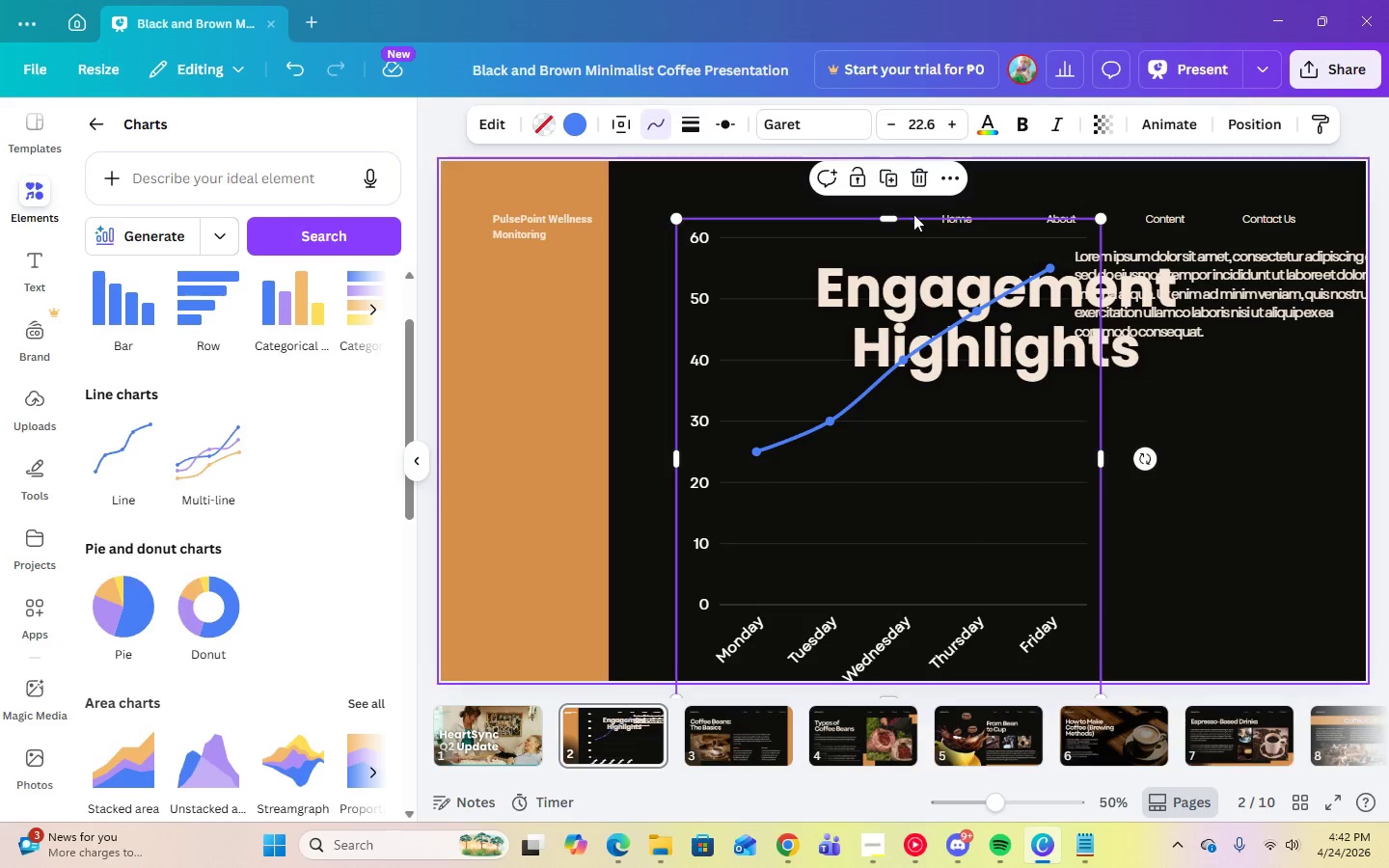 
left_click_drag(start_coordinate=[891, 221], to_coordinate=[897, 402])
 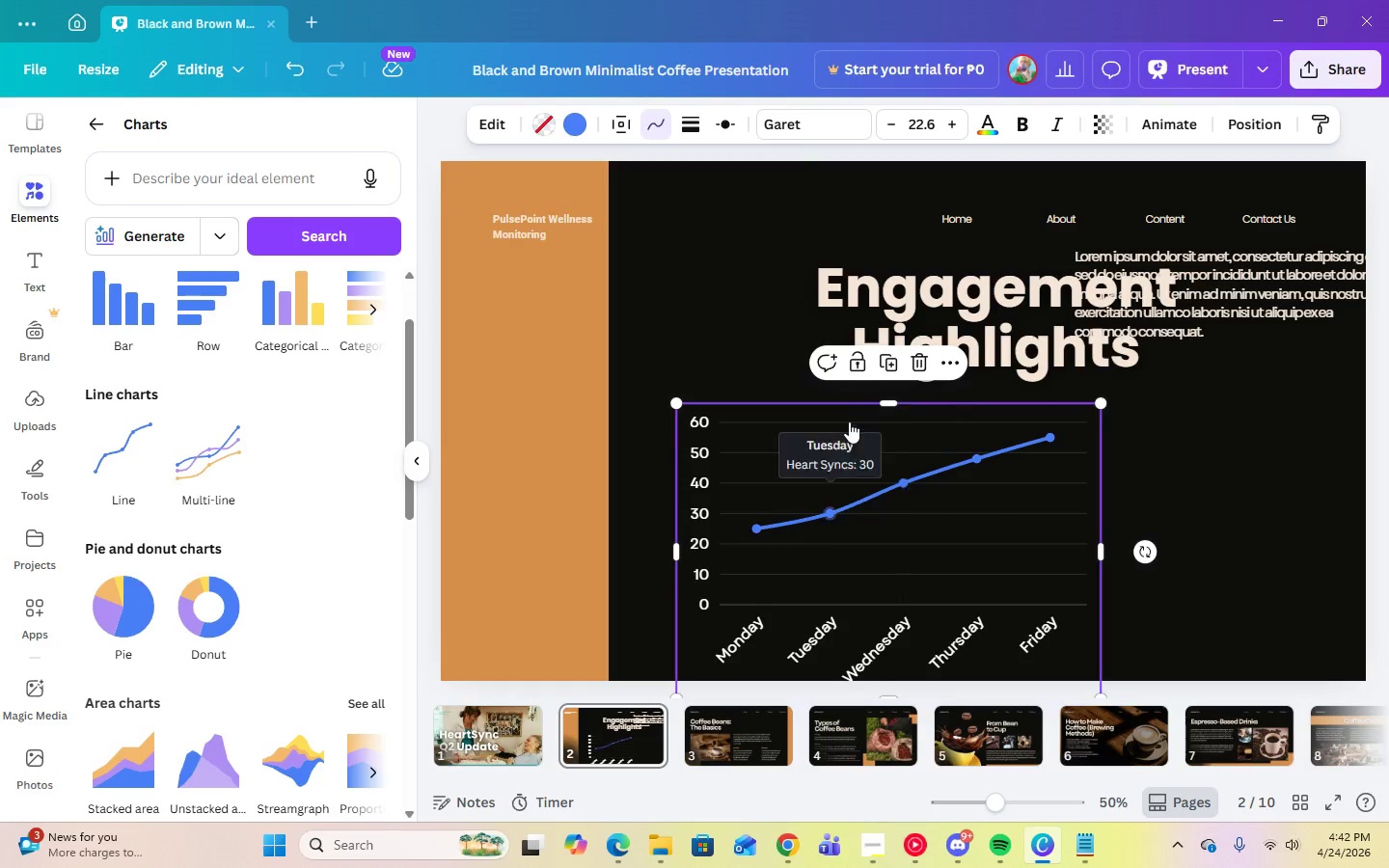 
left_click_drag(start_coordinate=[821, 413], to_coordinate=[806, 331])
 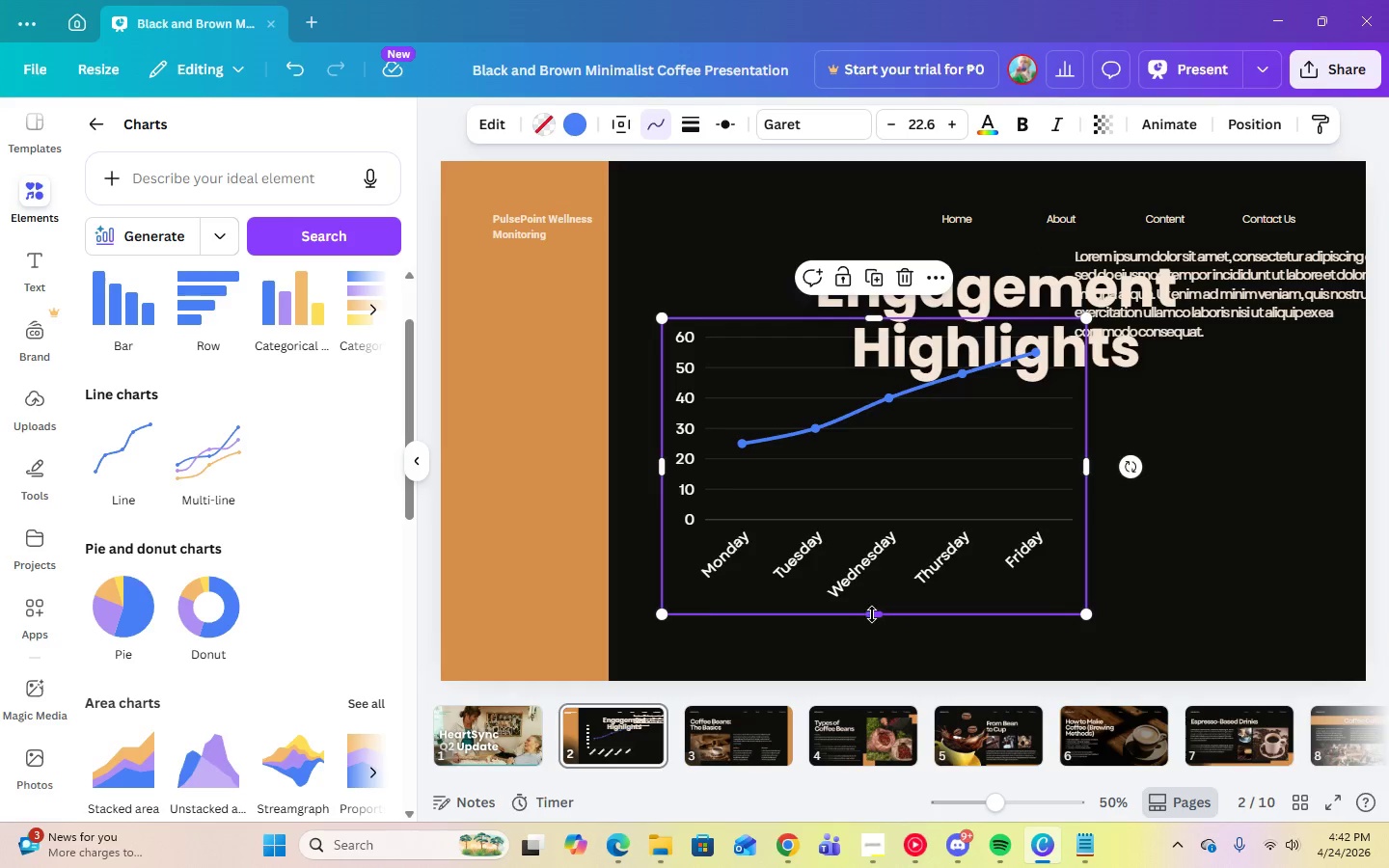 
left_click_drag(start_coordinate=[873, 615], to_coordinate=[876, 585])
 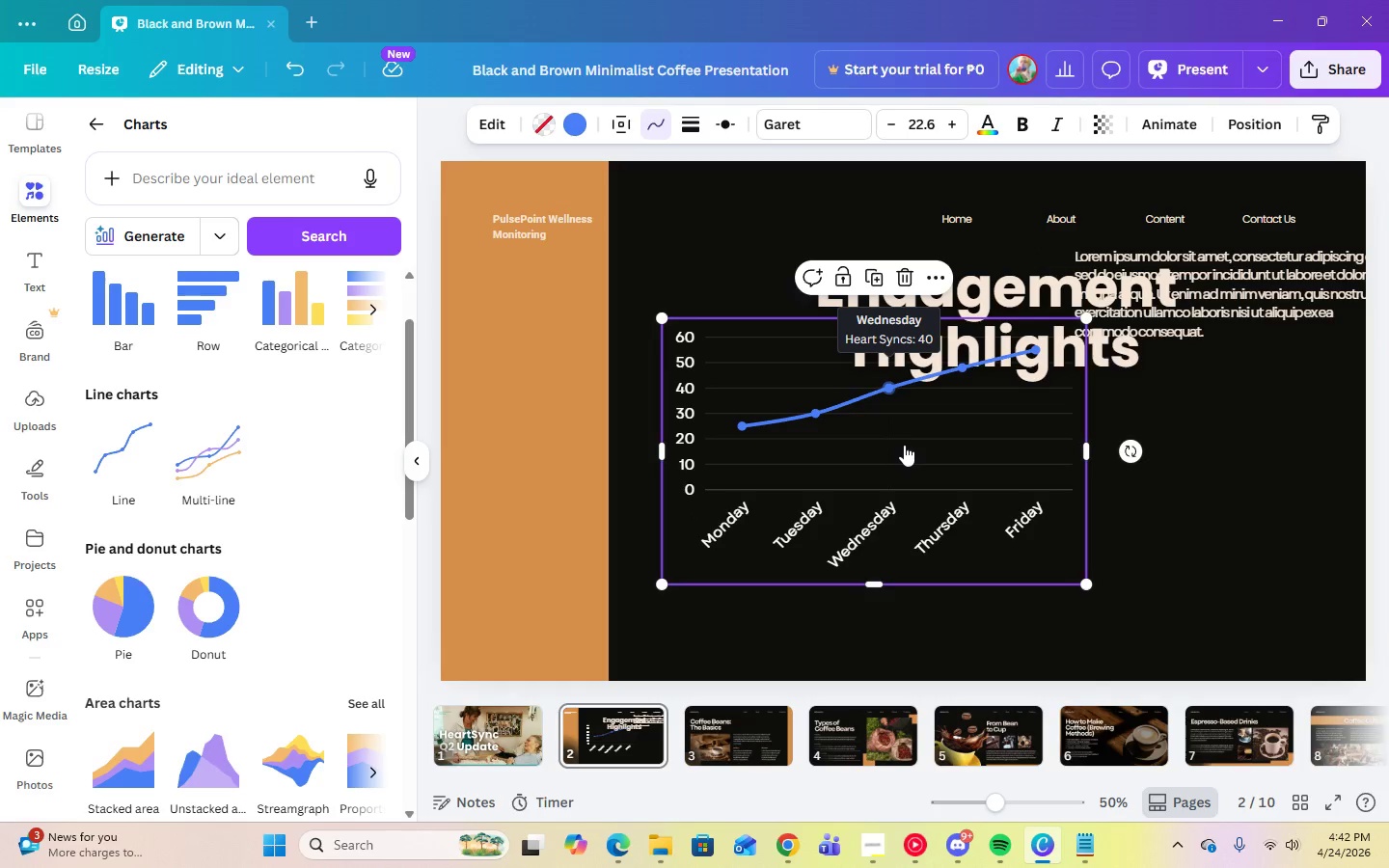 
left_click_drag(start_coordinate=[905, 445], to_coordinate=[912, 503])
 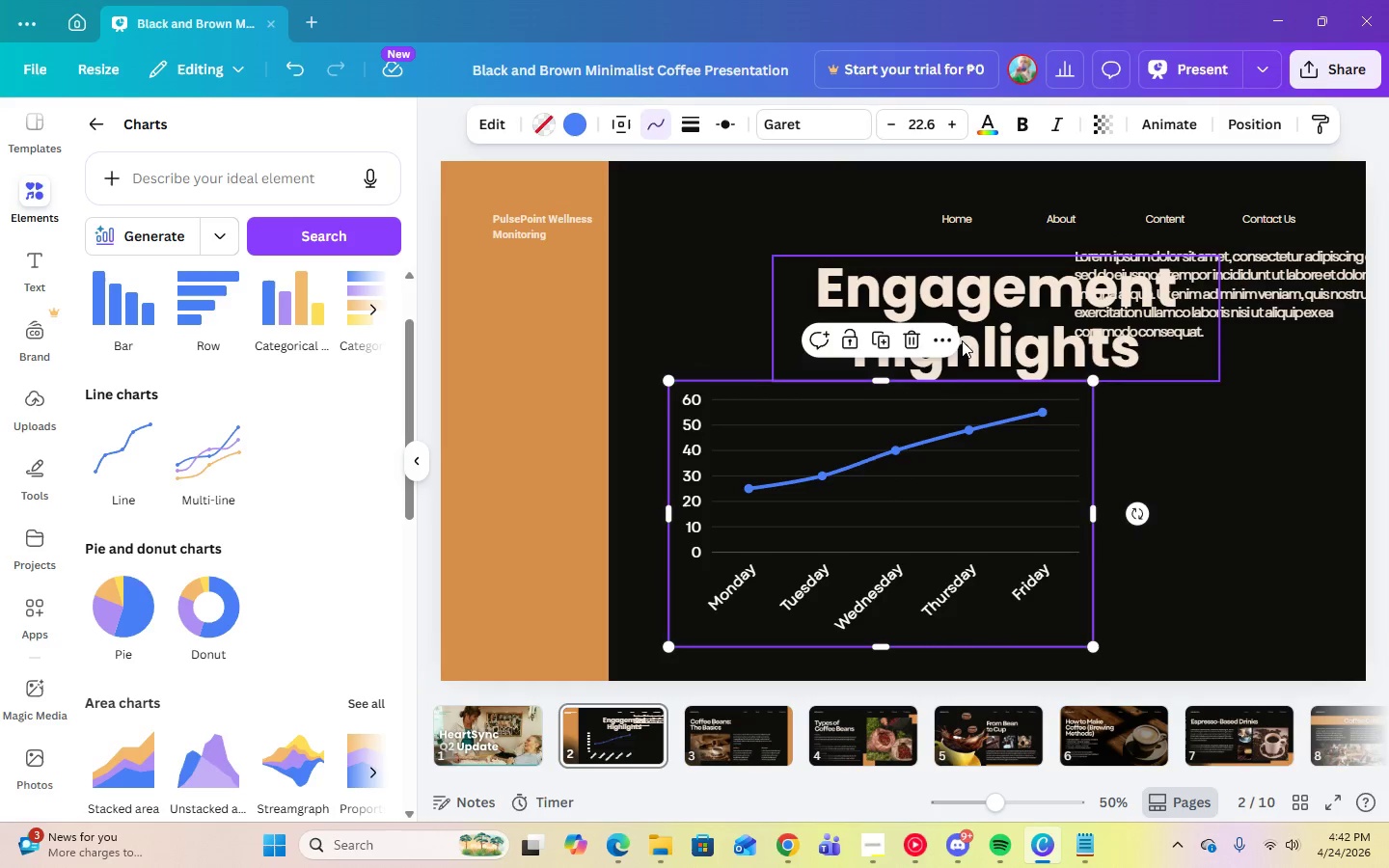 
left_click_drag(start_coordinate=[962, 339], to_coordinate=[961, 330])
 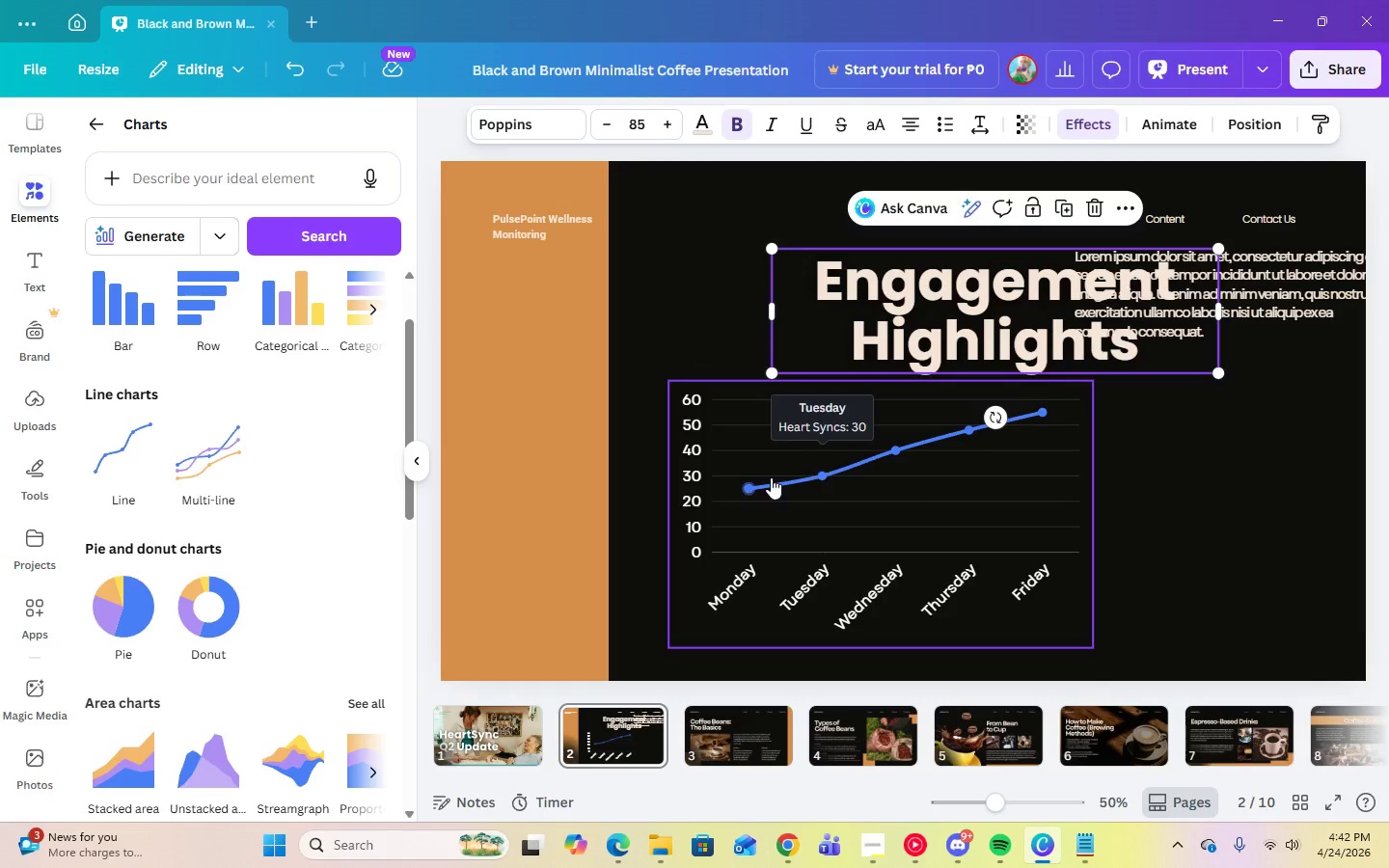 
left_click([771, 477])
 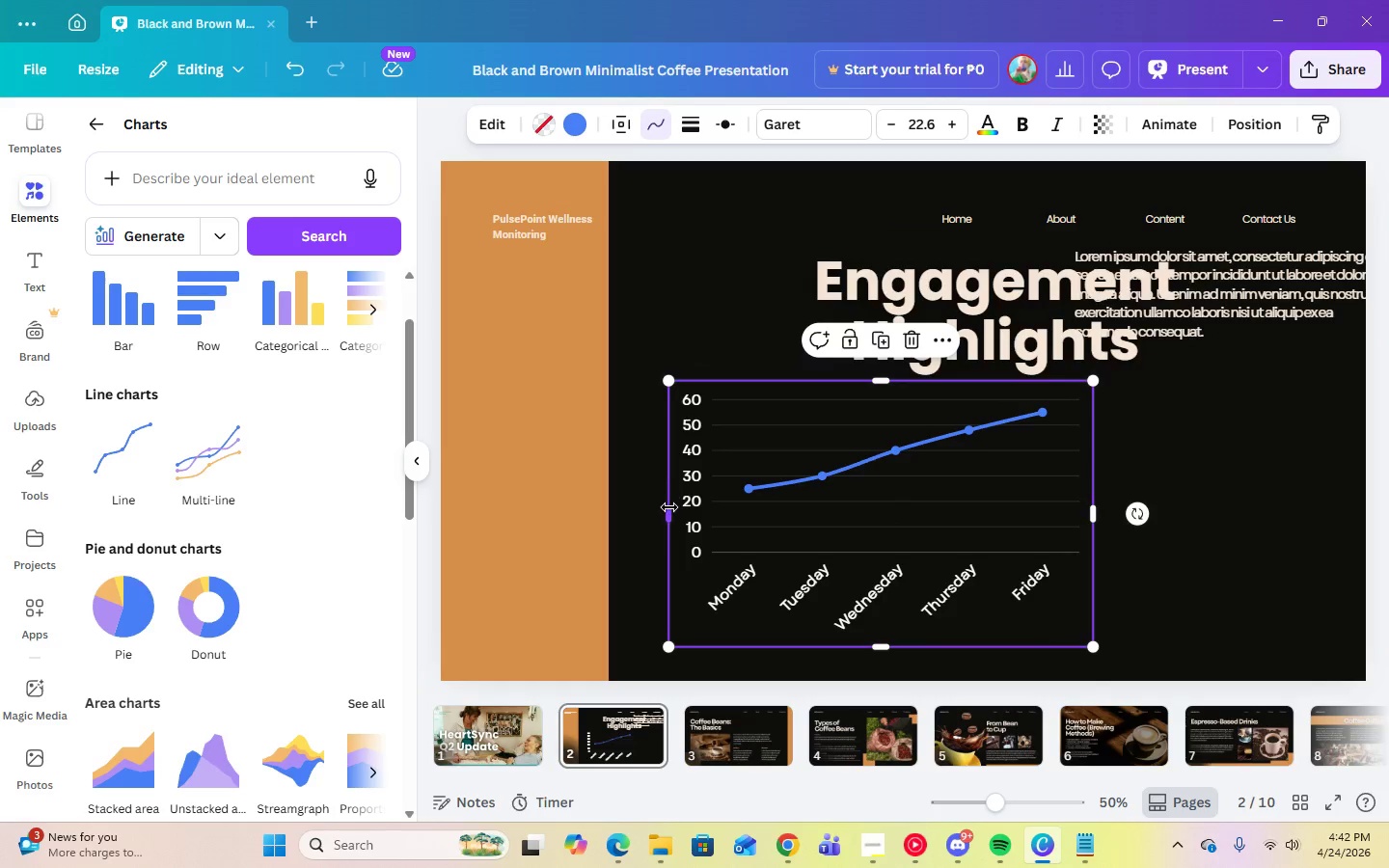 
left_click_drag(start_coordinate=[668, 509], to_coordinate=[634, 514])
 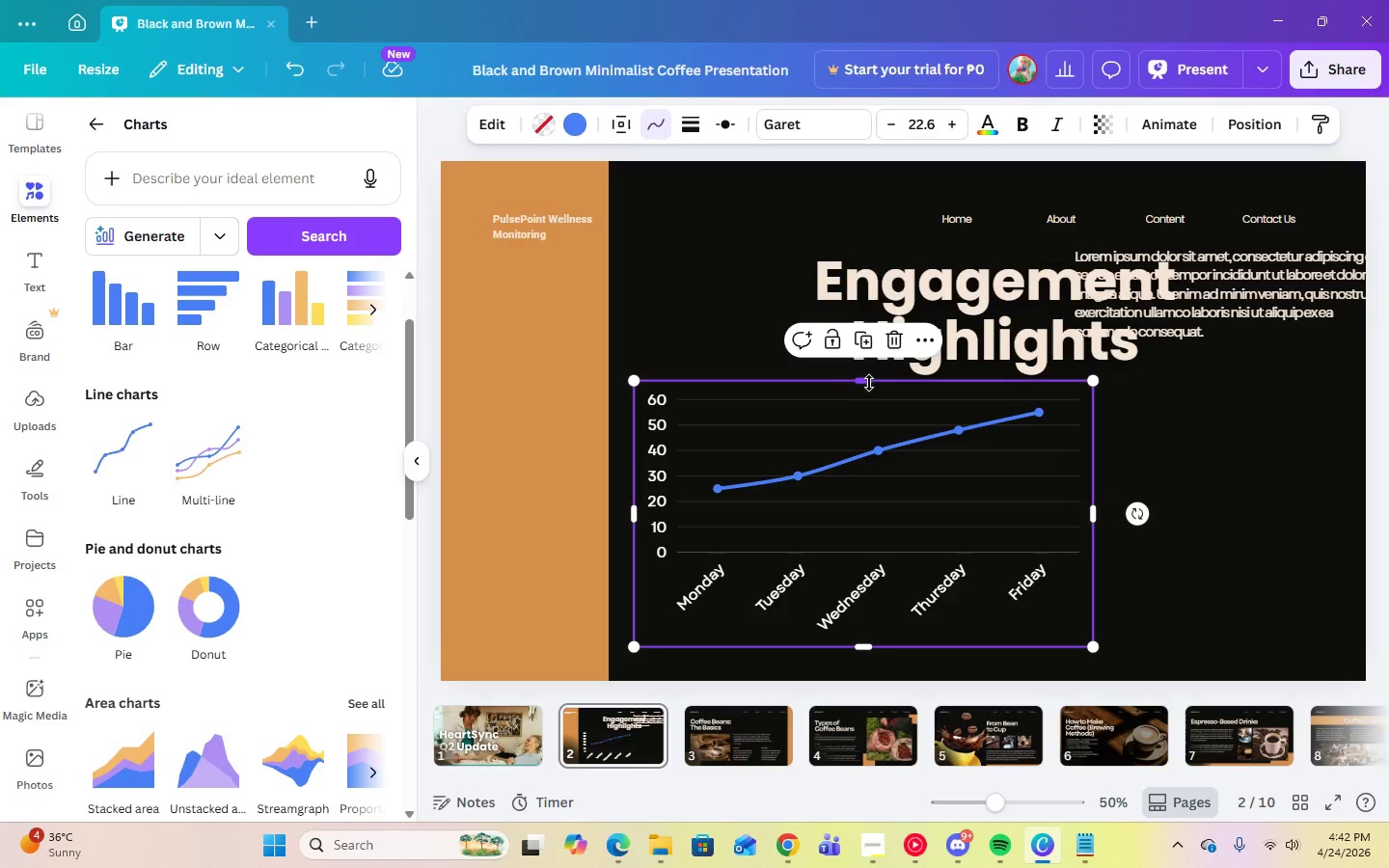 
left_click_drag(start_coordinate=[866, 382], to_coordinate=[866, 391])
 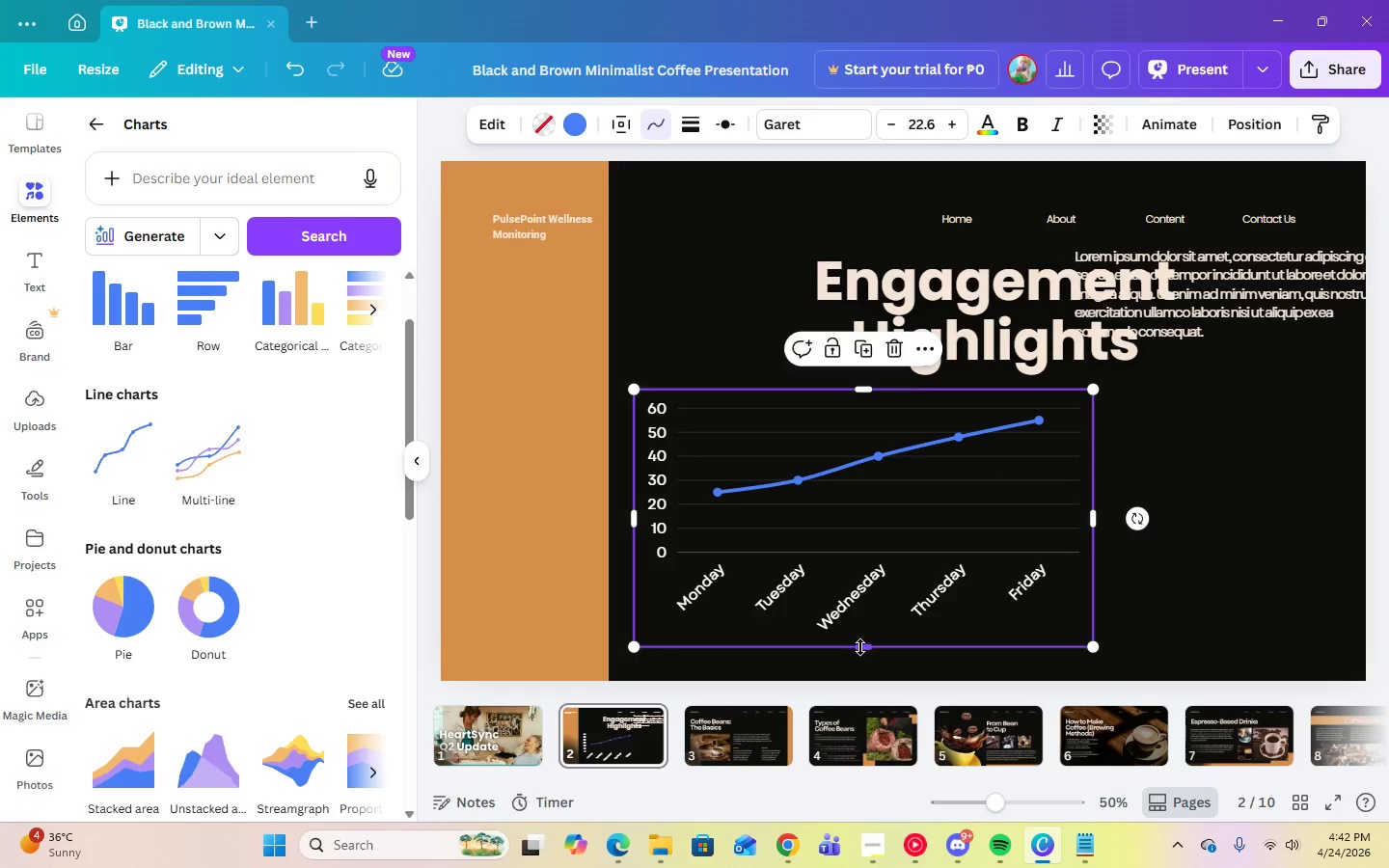 
left_click_drag(start_coordinate=[860, 647], to_coordinate=[863, 659])
 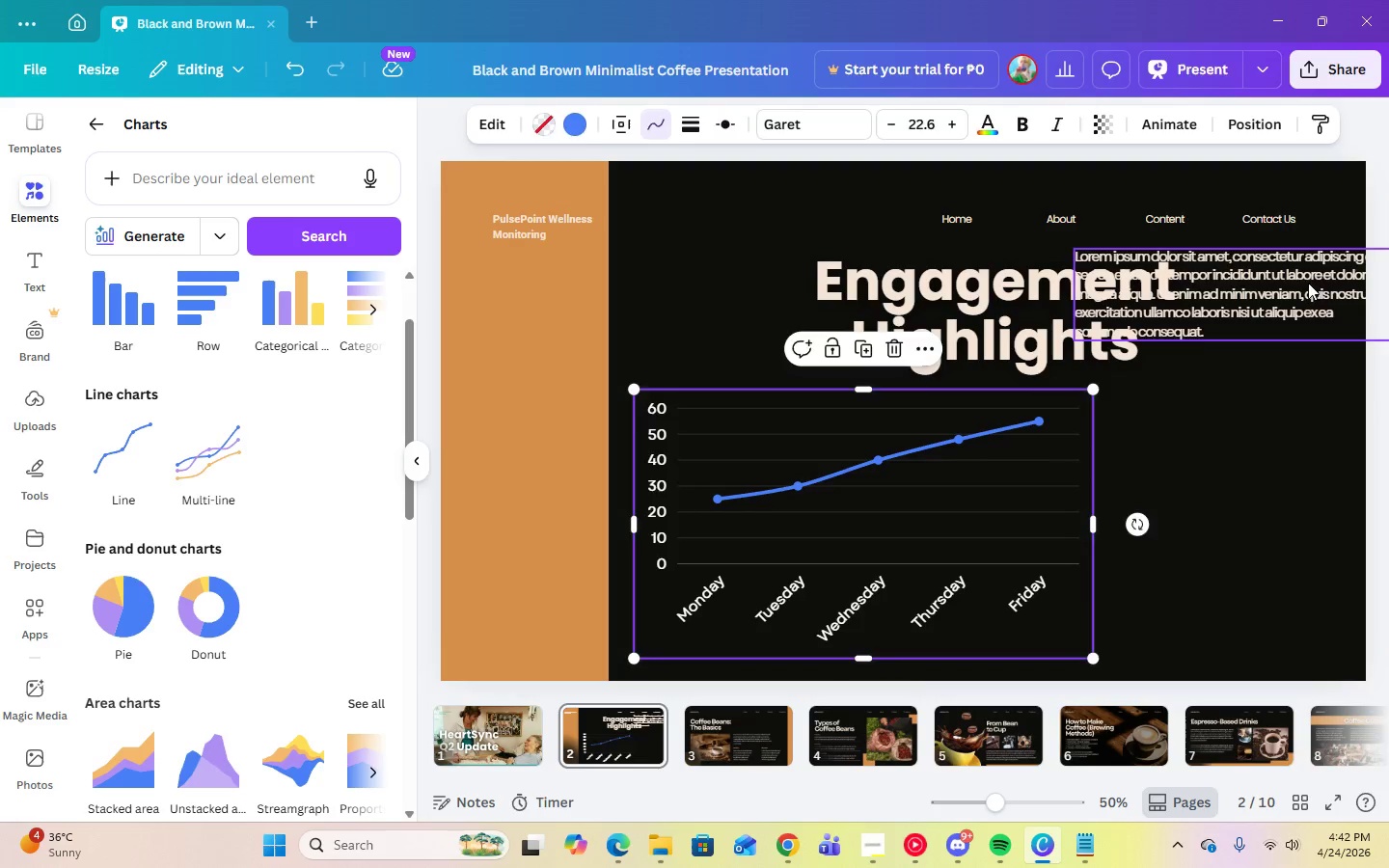 
left_click([1279, 288])
 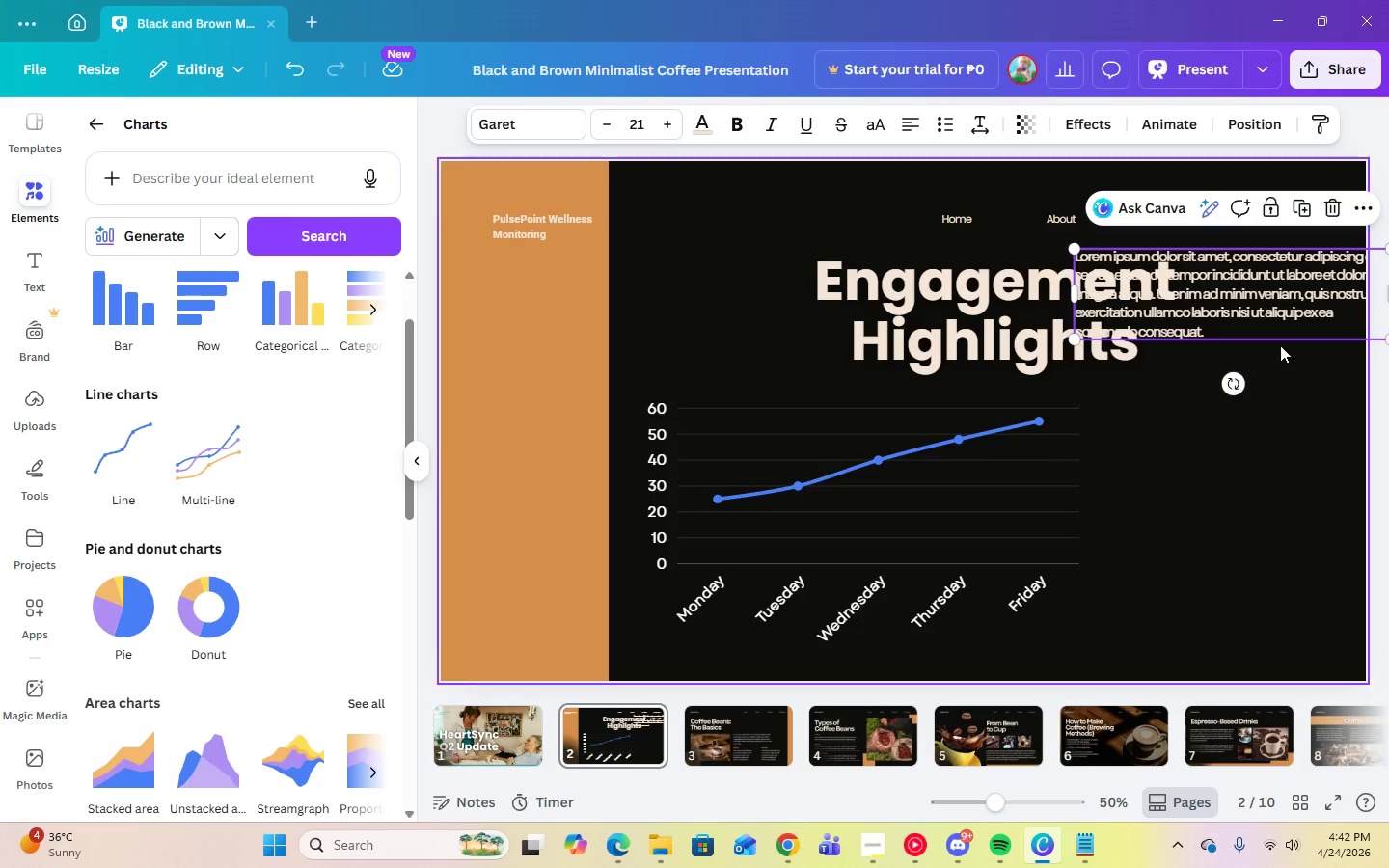 
left_click([1248, 296])
 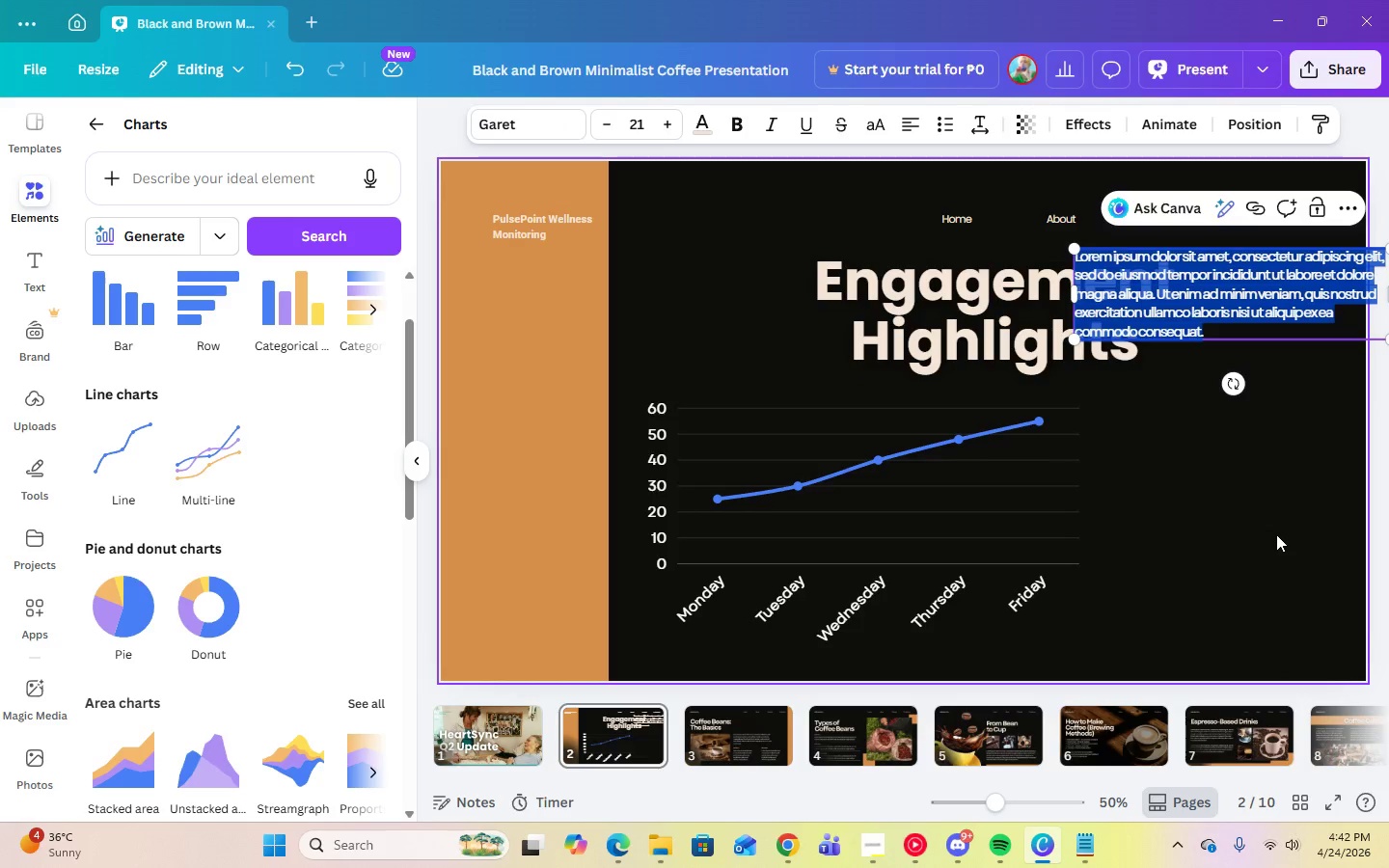 
type(Visualizing a 15% increase in heart syncs.)
 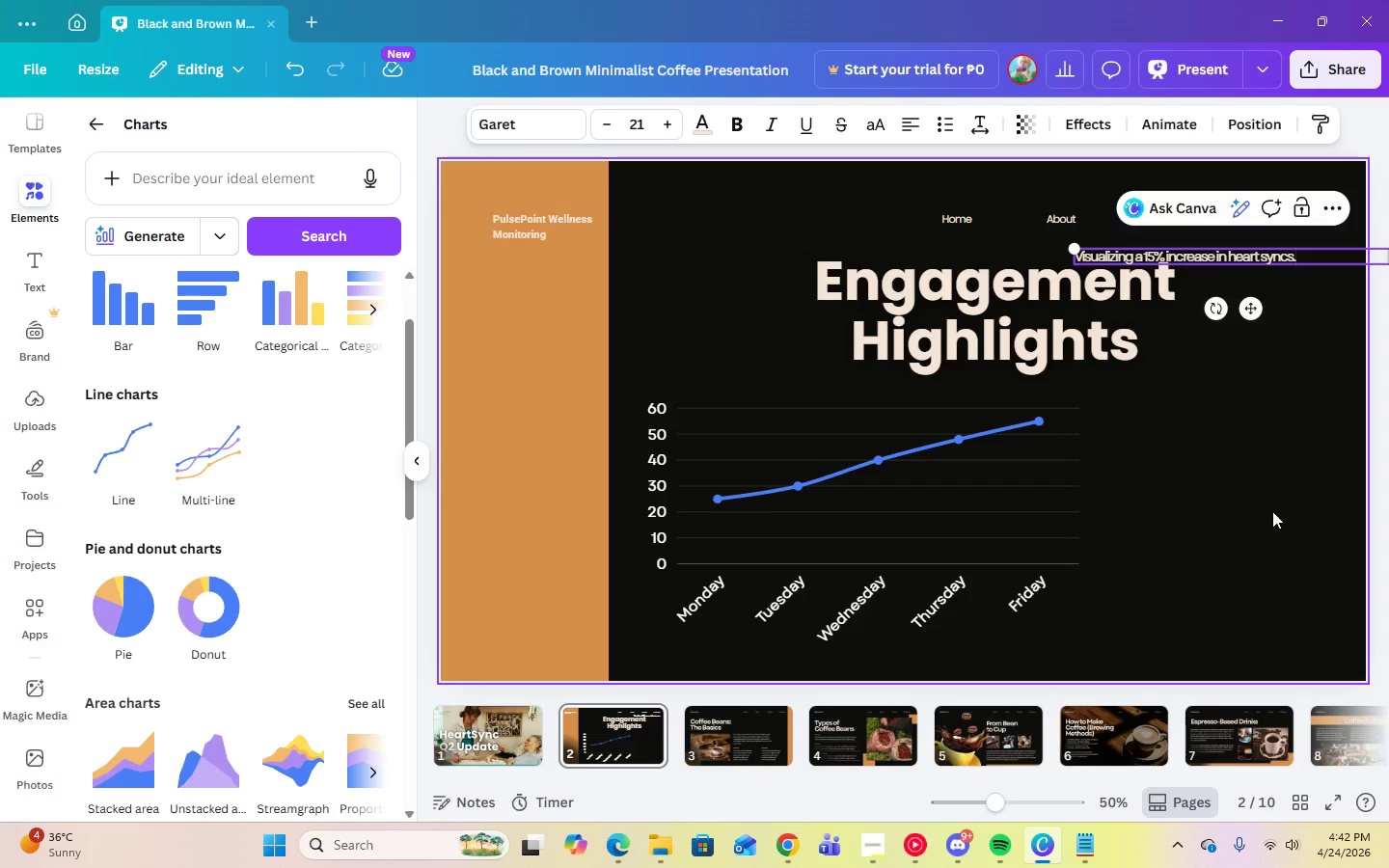 
key(Control+A)
 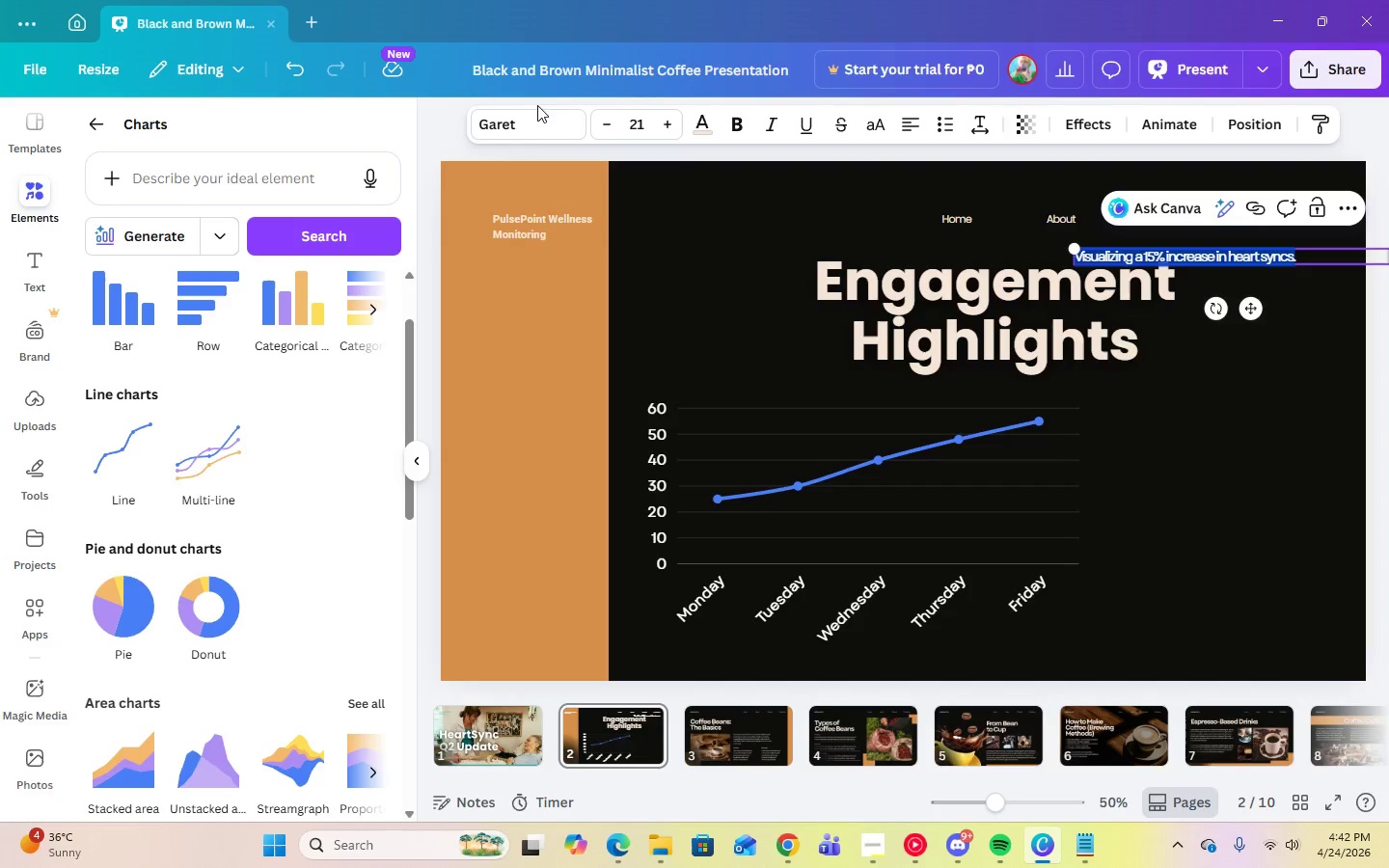 
left_click([535, 119])
 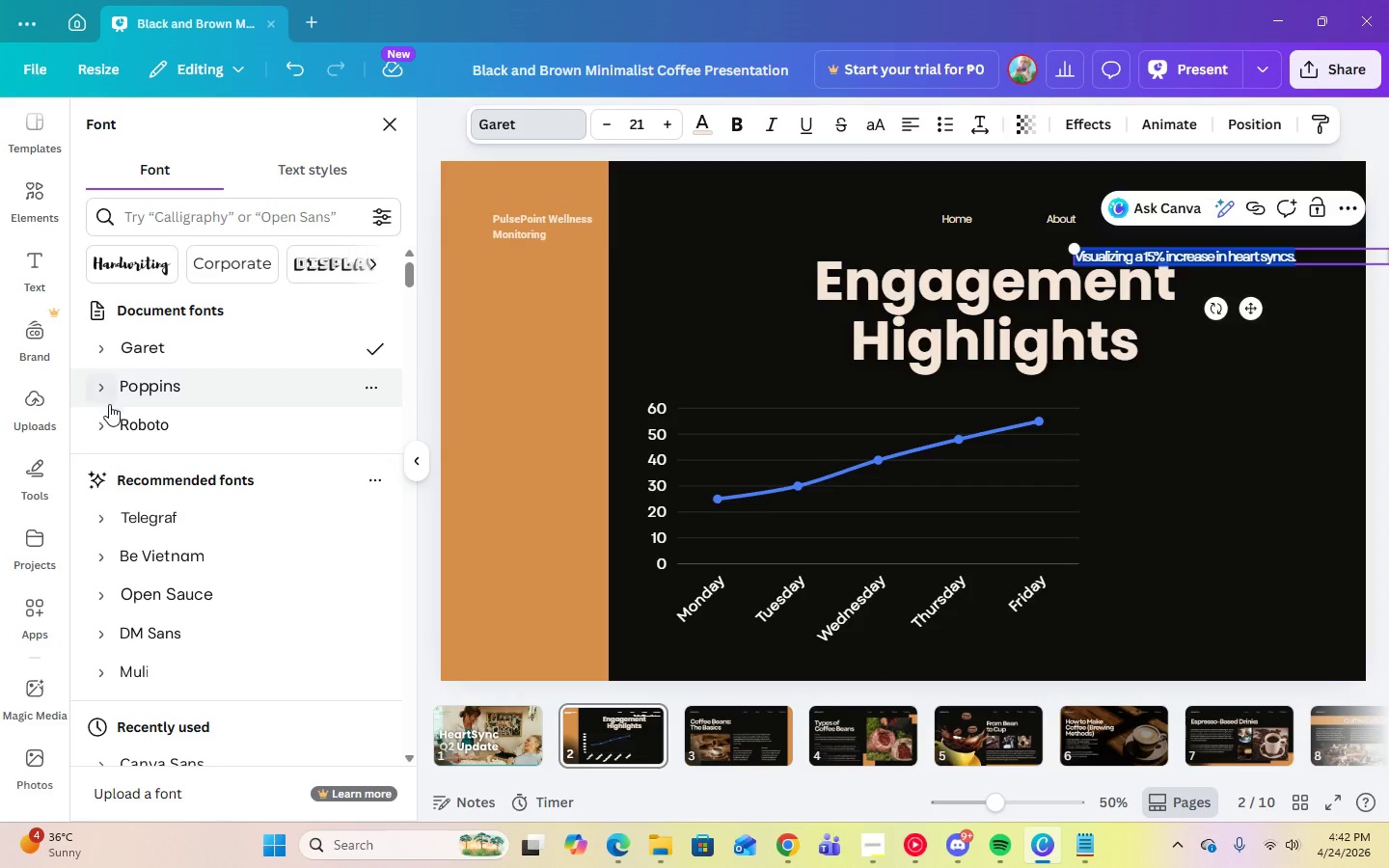 
left_click([101, 424])
 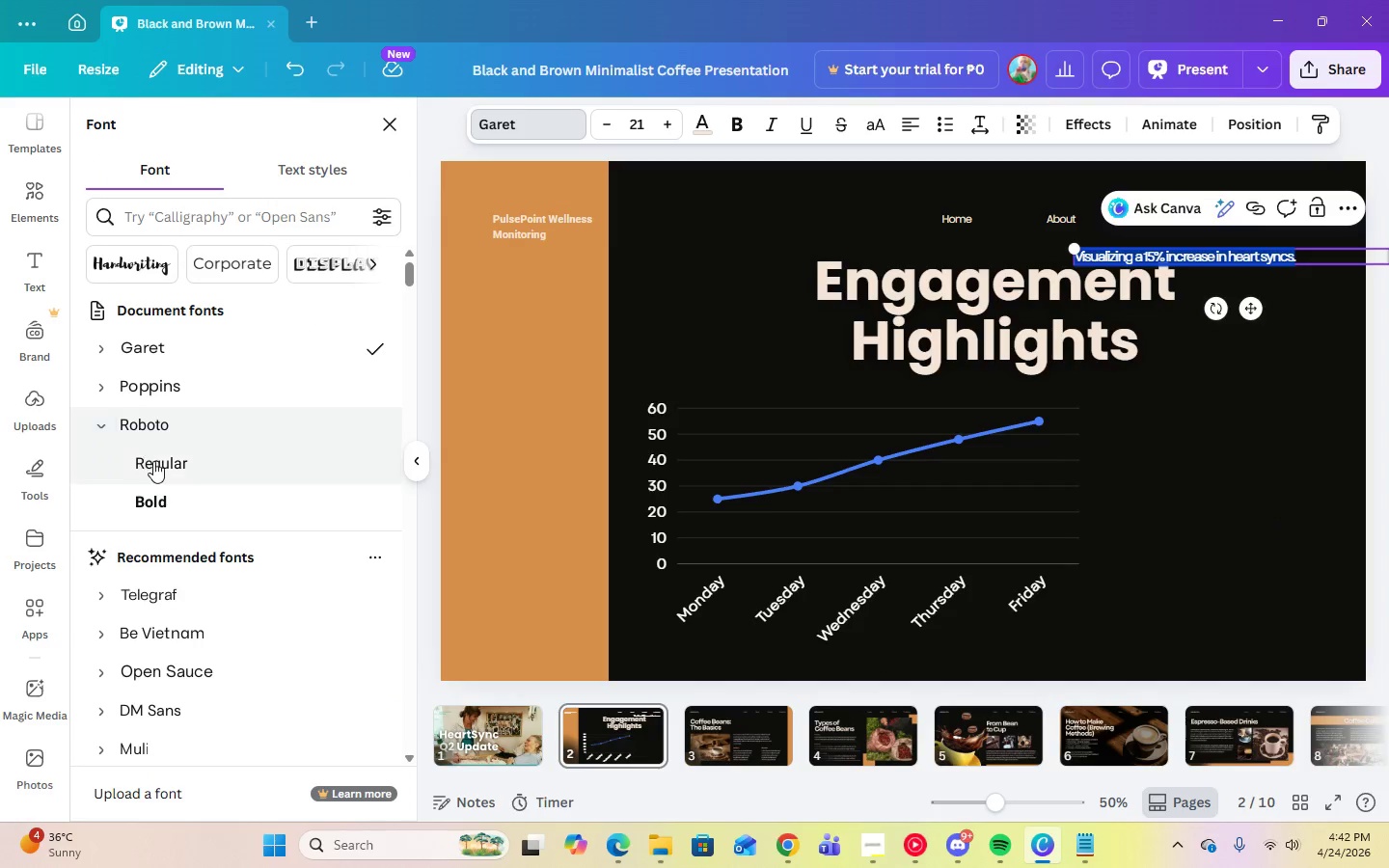 
left_click([153, 461])
 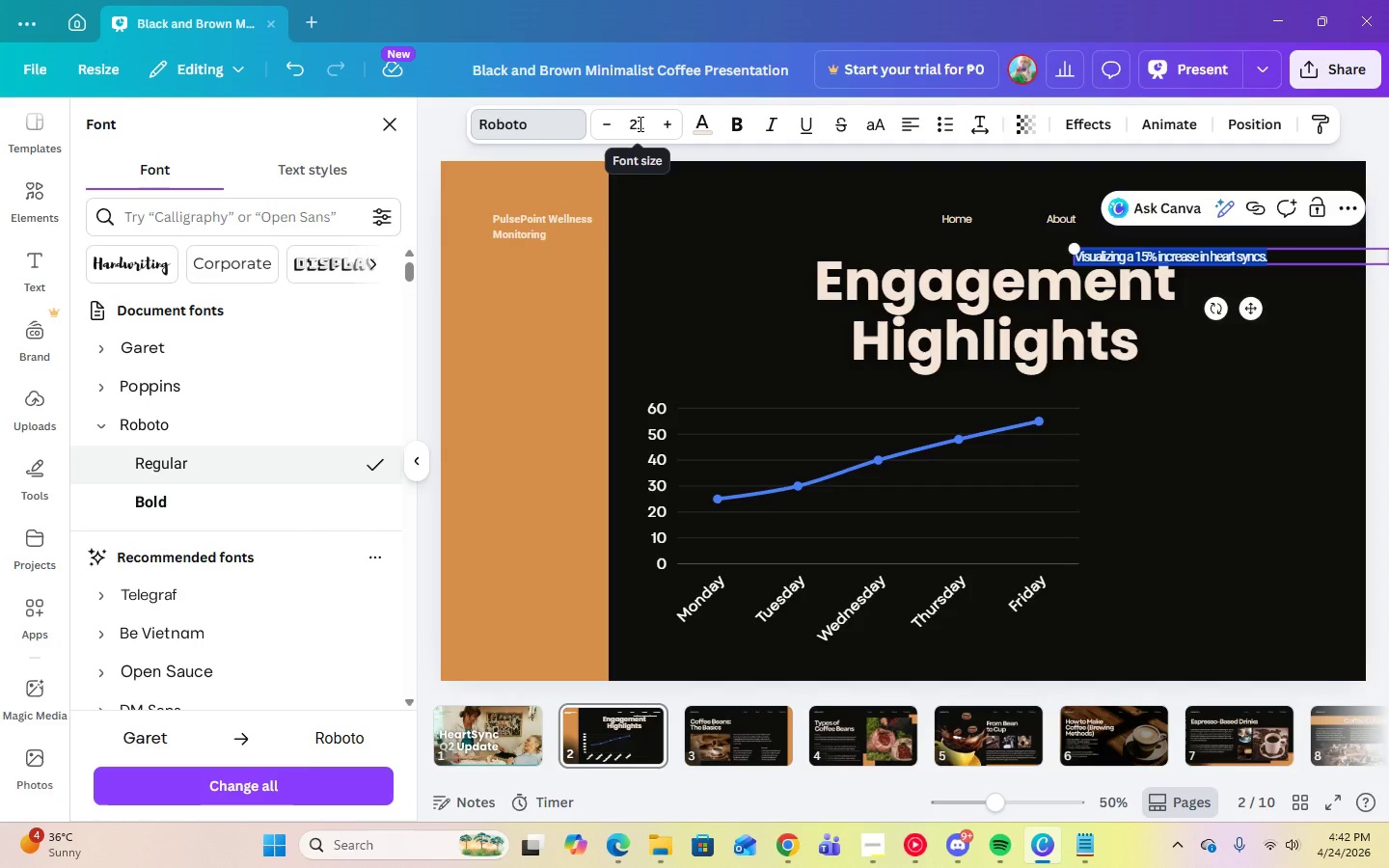 
left_click([639, 123])
 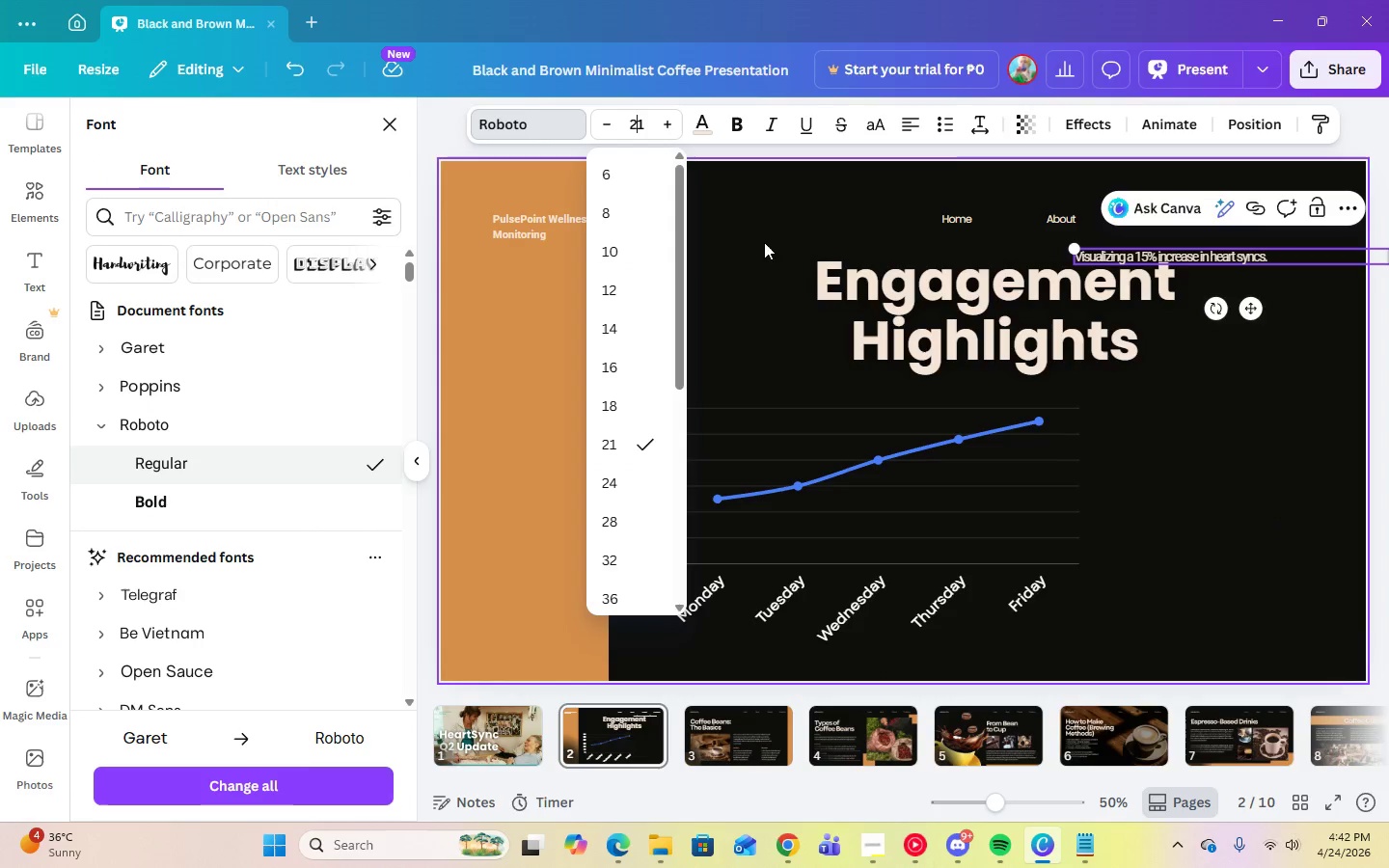 
left_click([981, 133])
 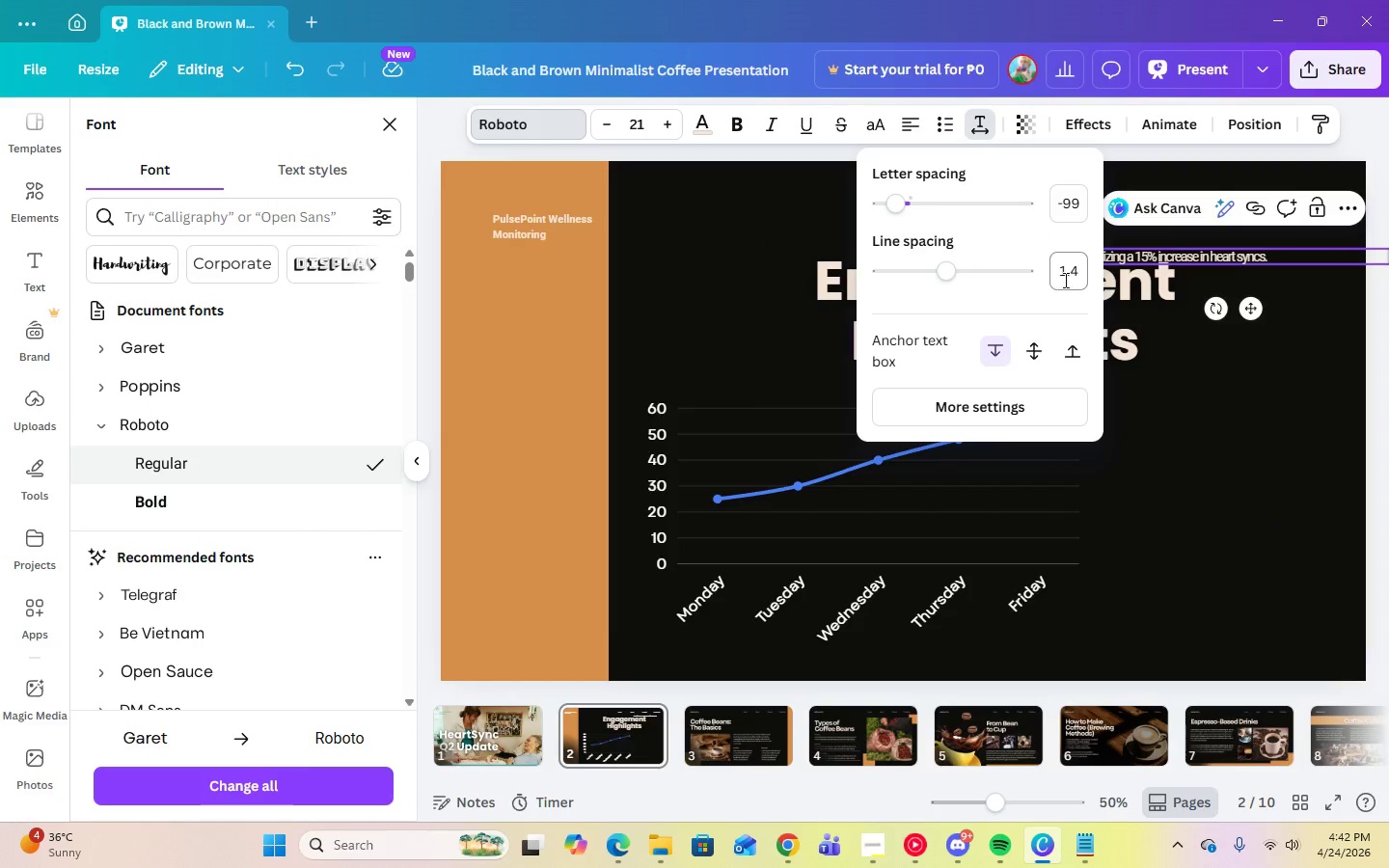 
left_click([1068, 279])
 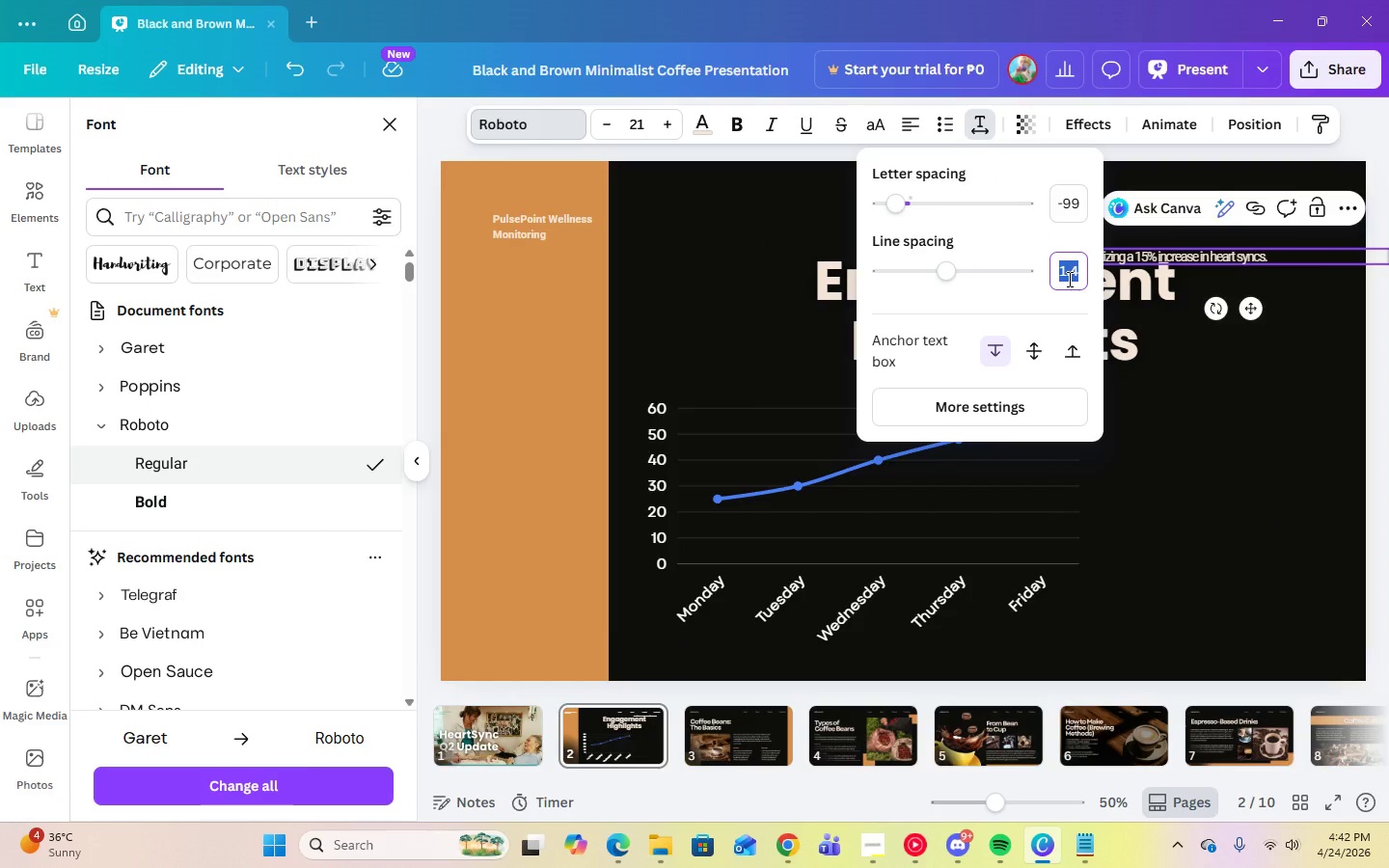 
key(Numpad1)
 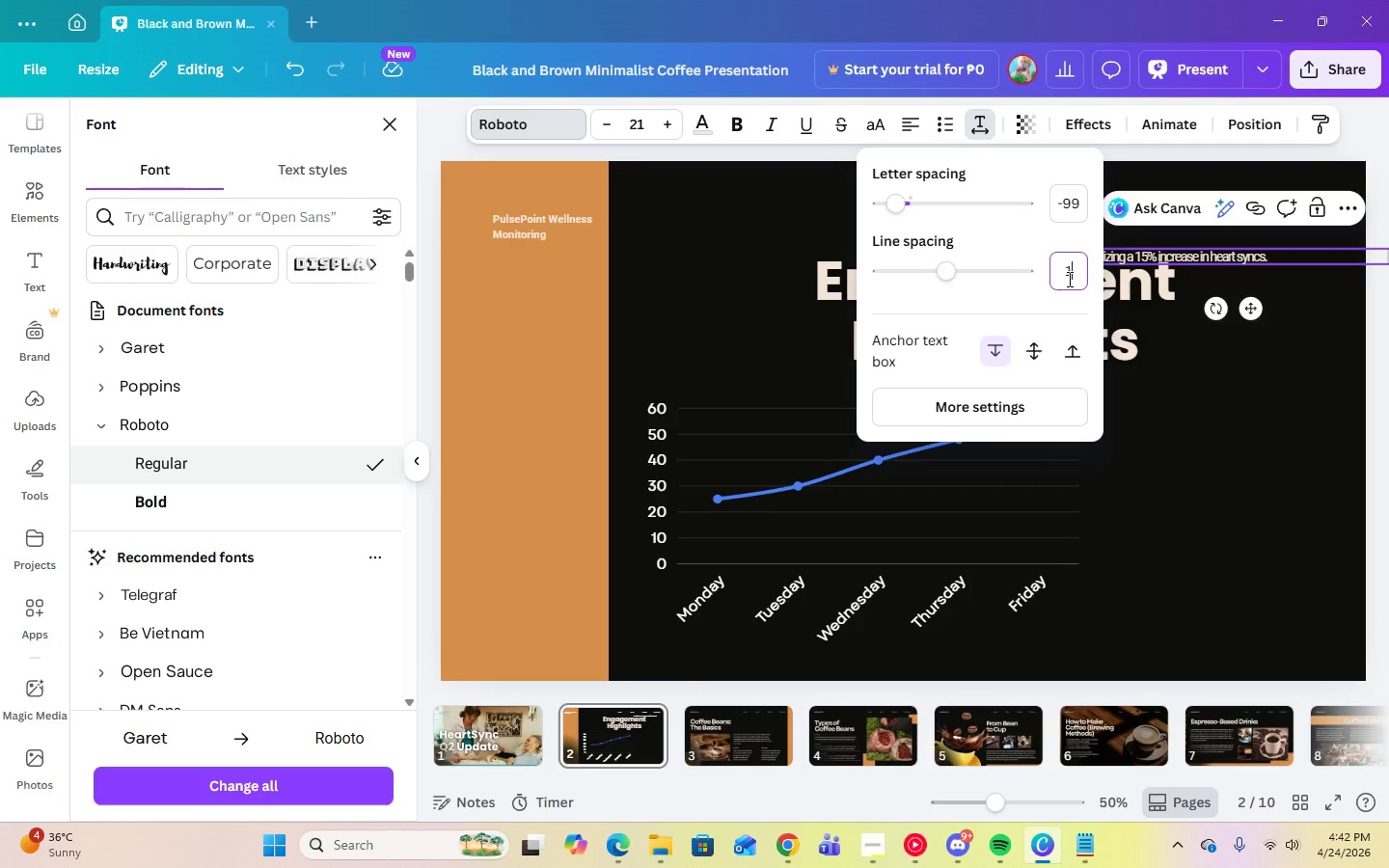 
key(Period)
 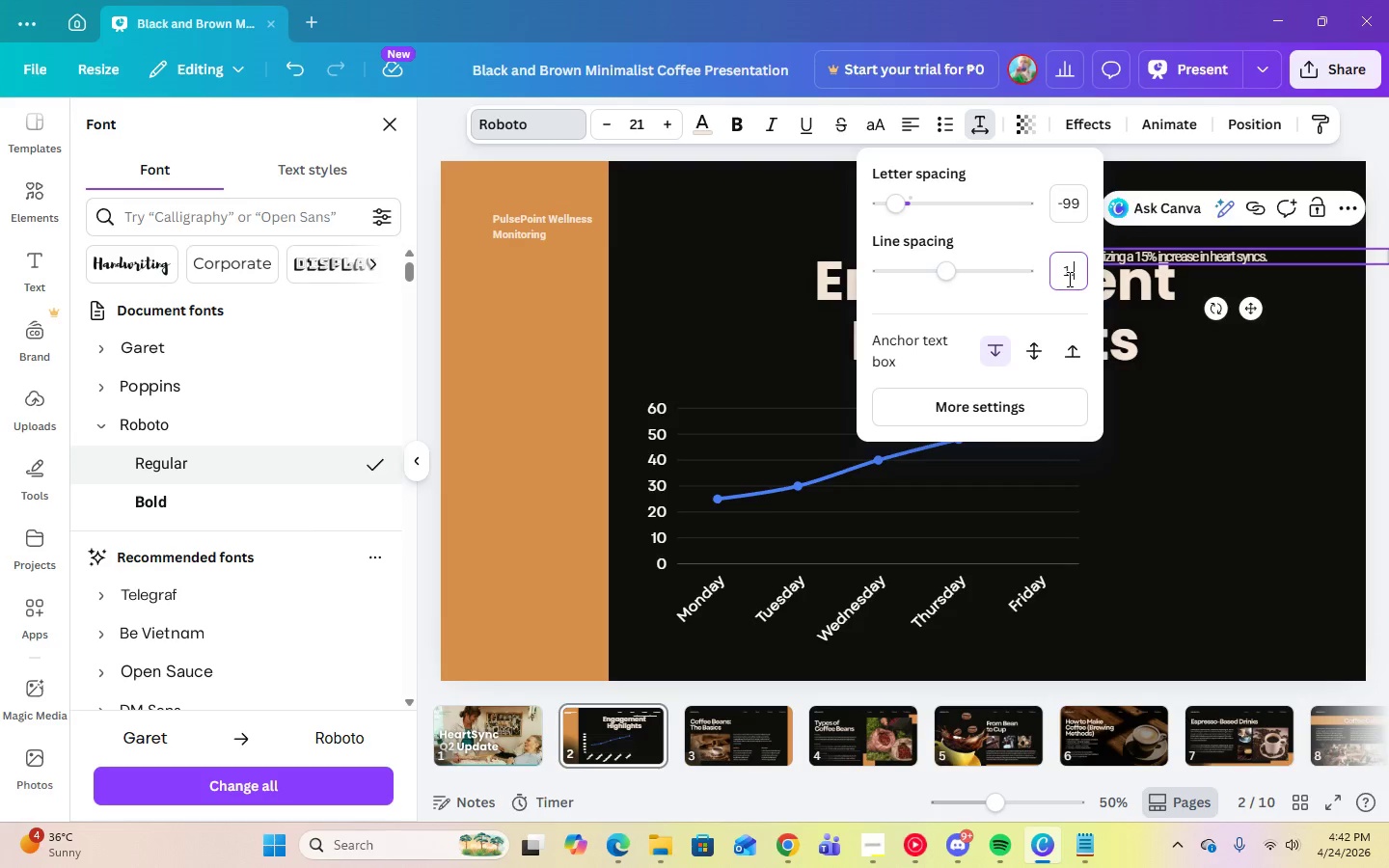 
key(Numpad7)
 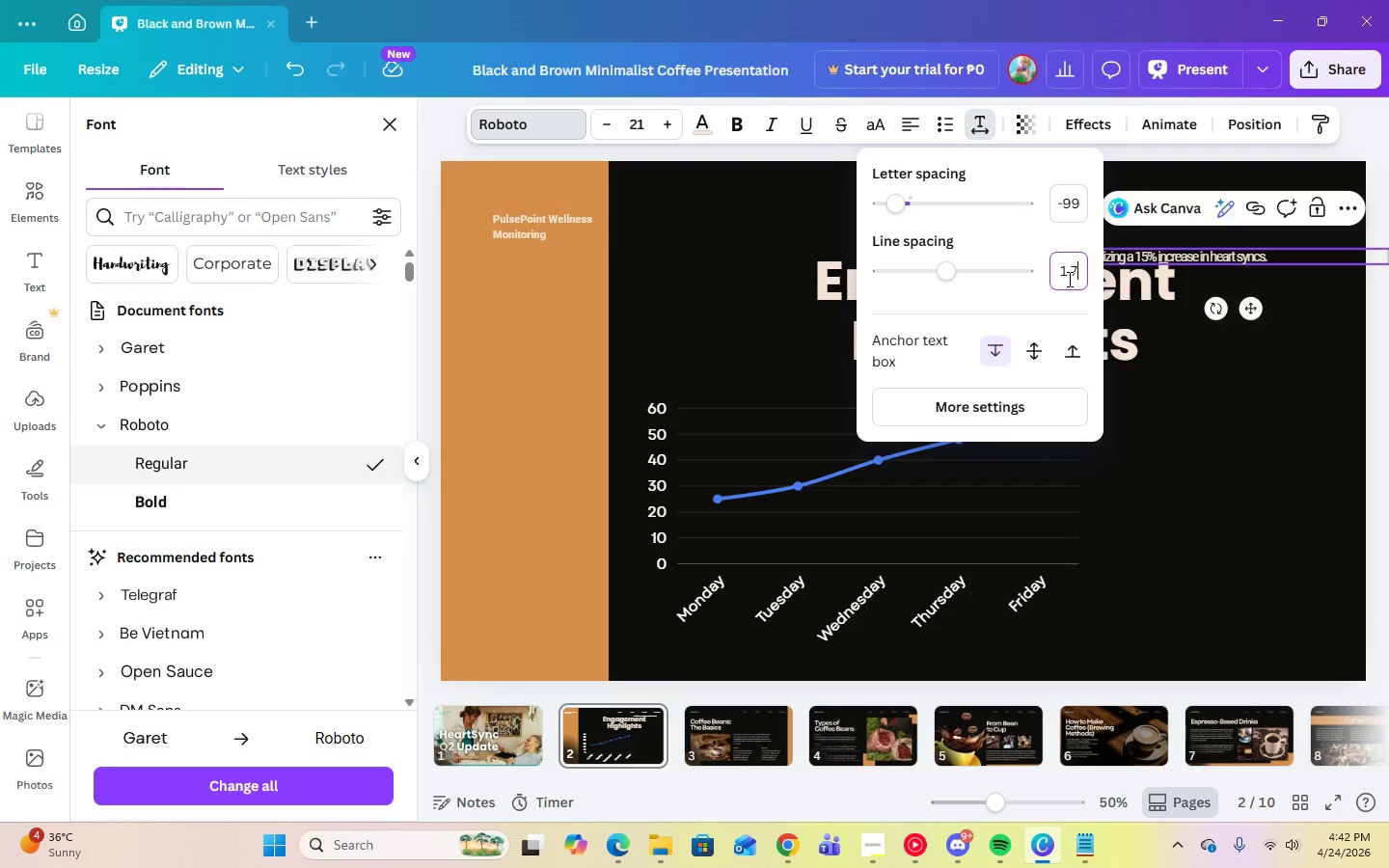 
key(Enter)
 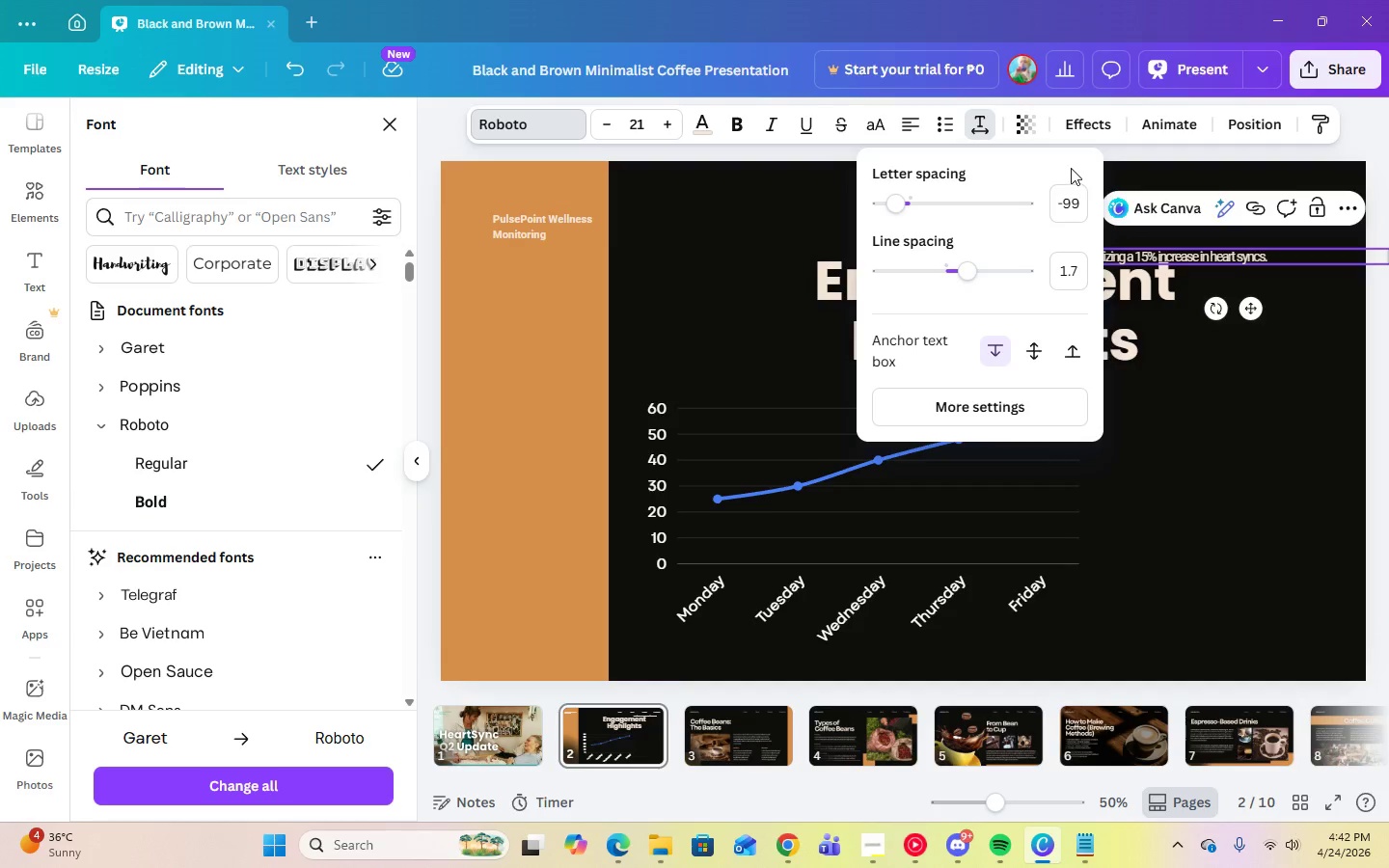 
left_click([1070, 200])
 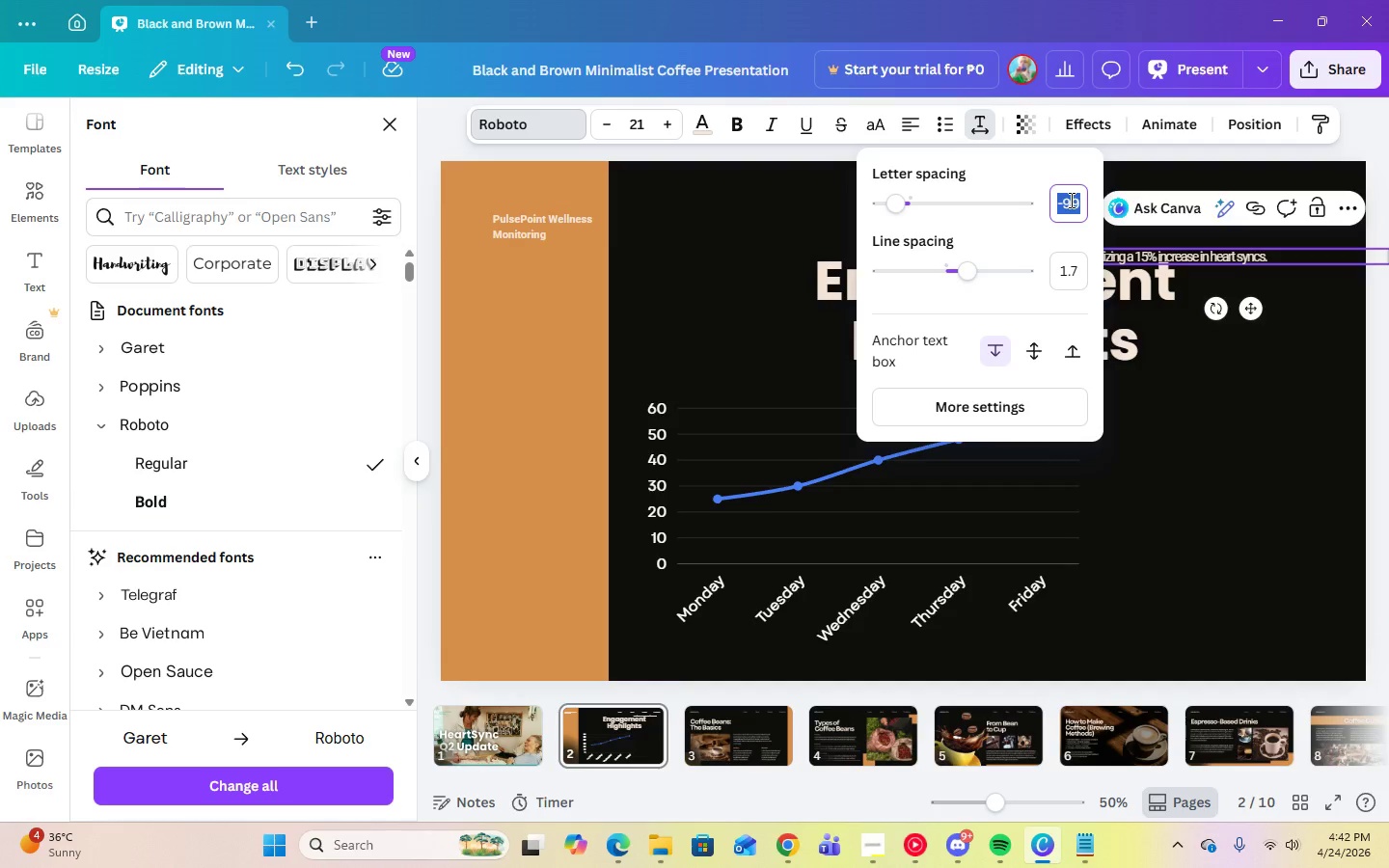 
key(Numpad0)
 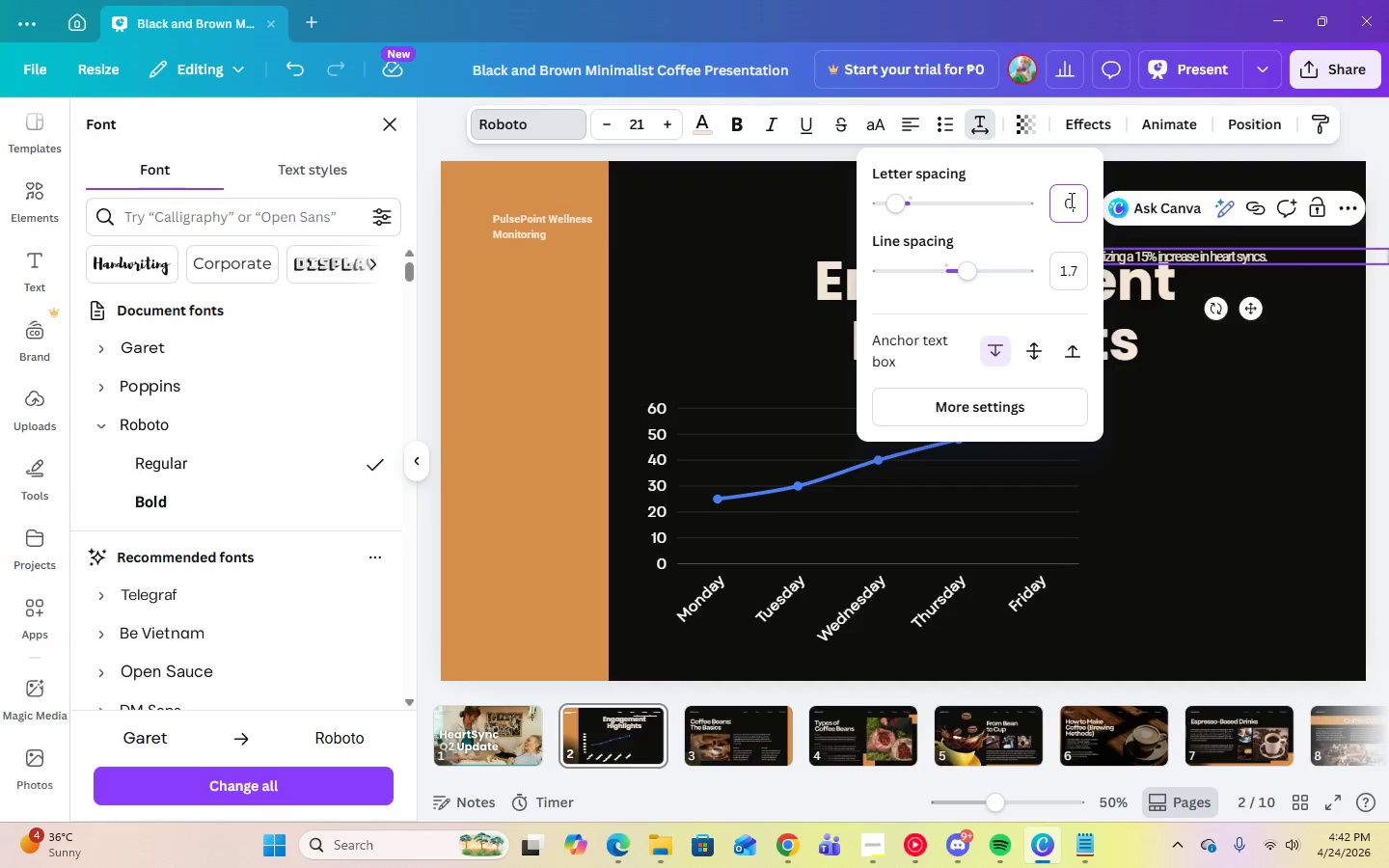 
key(Enter)
 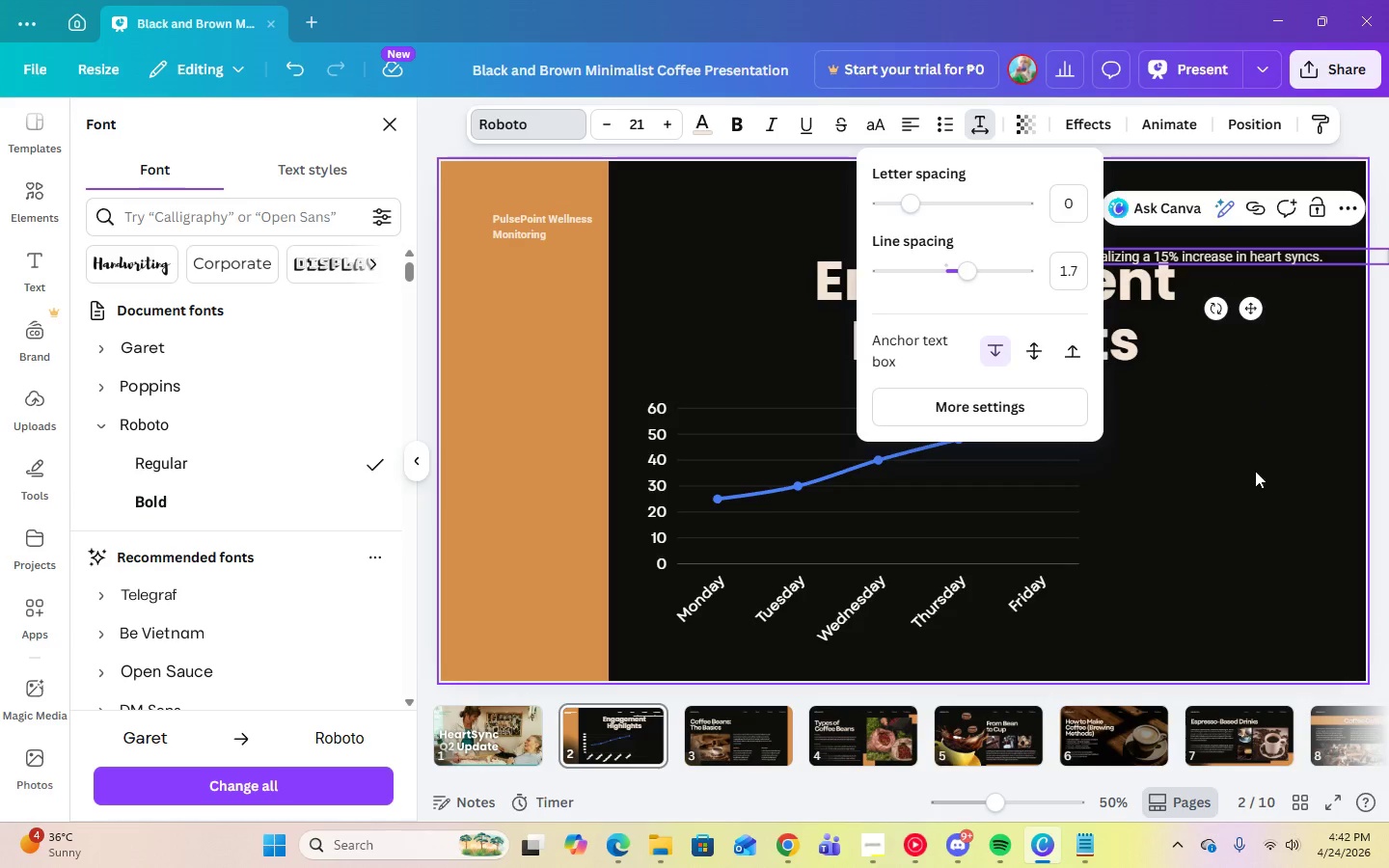 
left_click([1255, 478])
 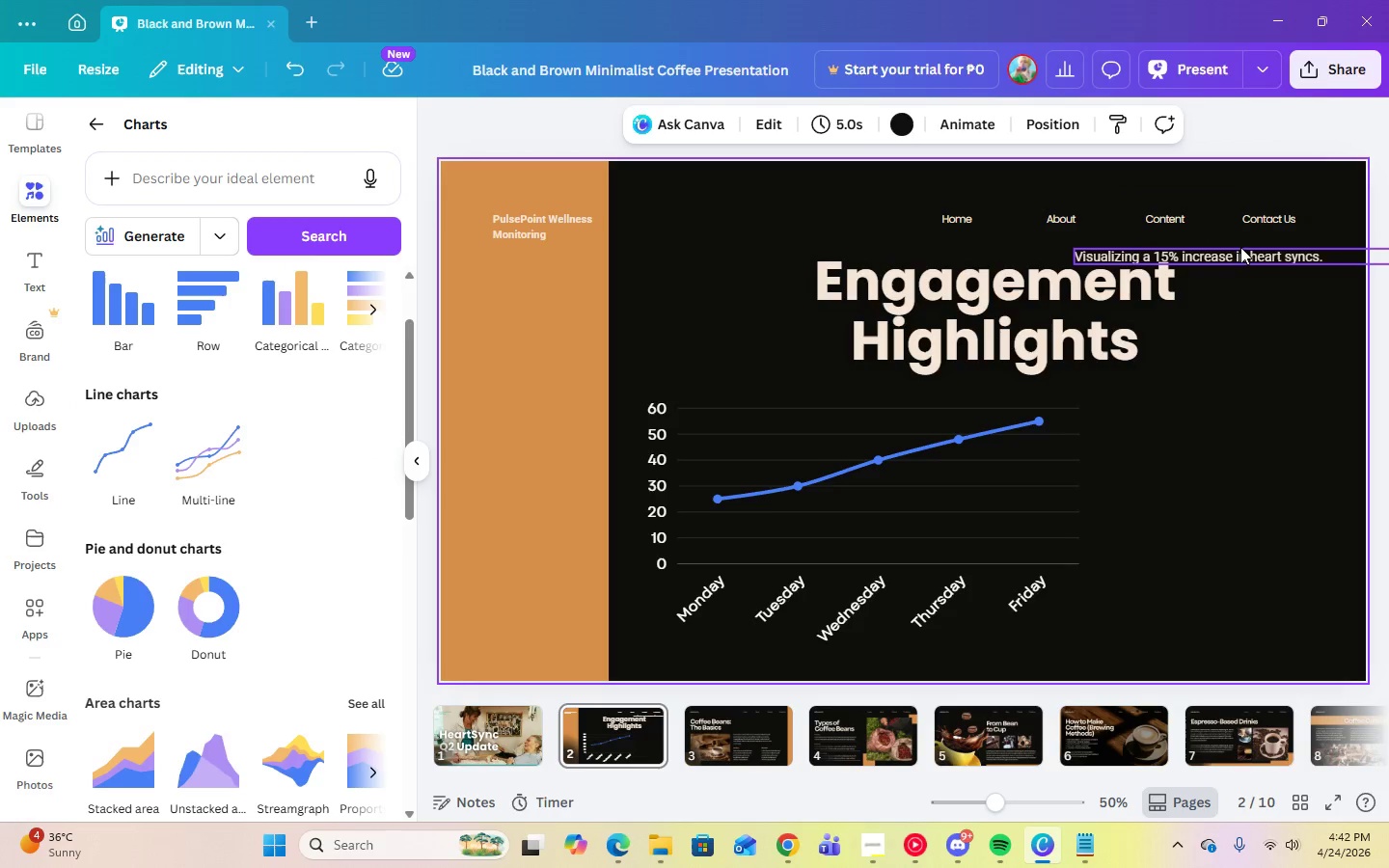 
left_click_drag(start_coordinate=[1240, 256], to_coordinate=[1255, 423])
 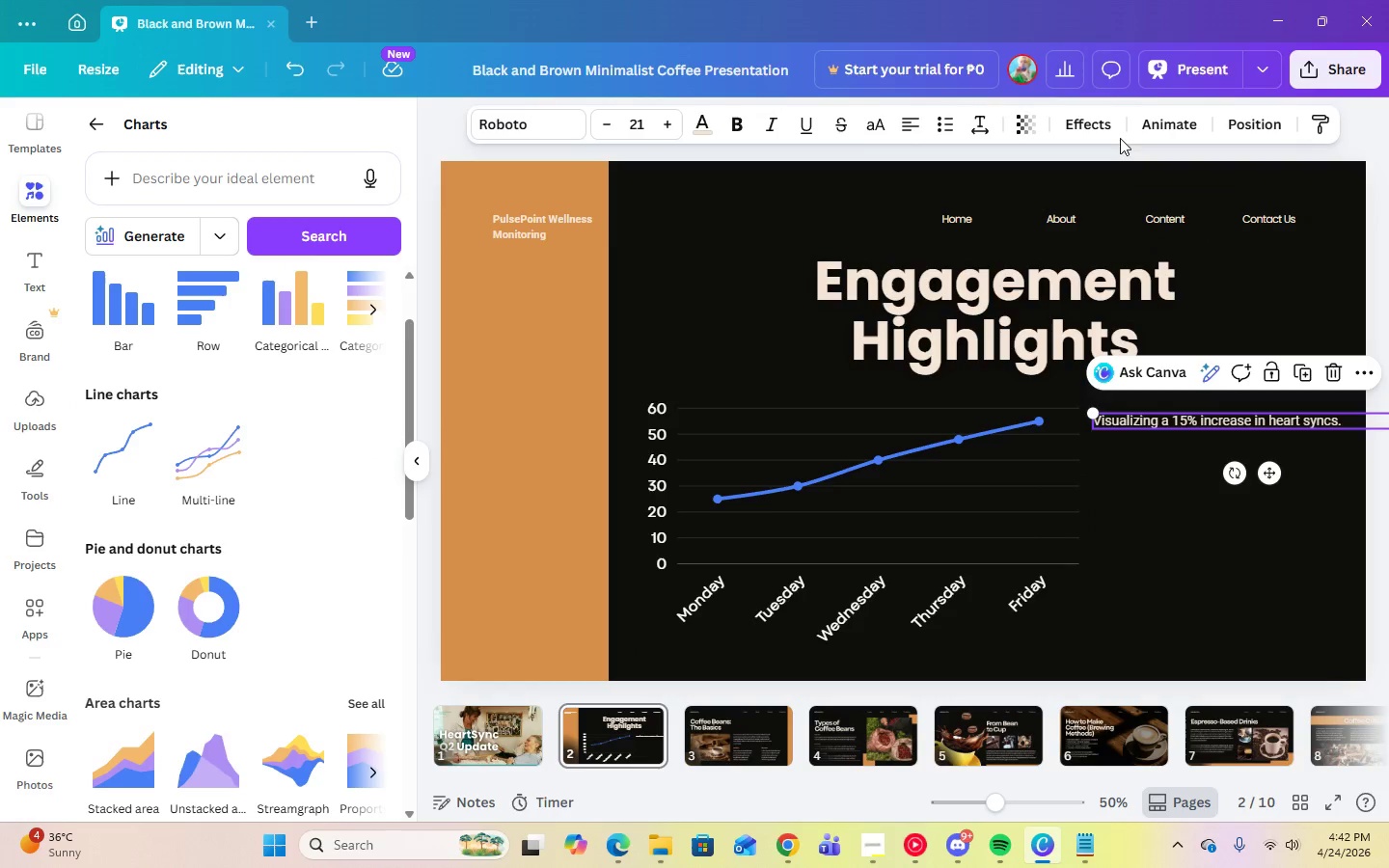 
left_click([1168, 80])
 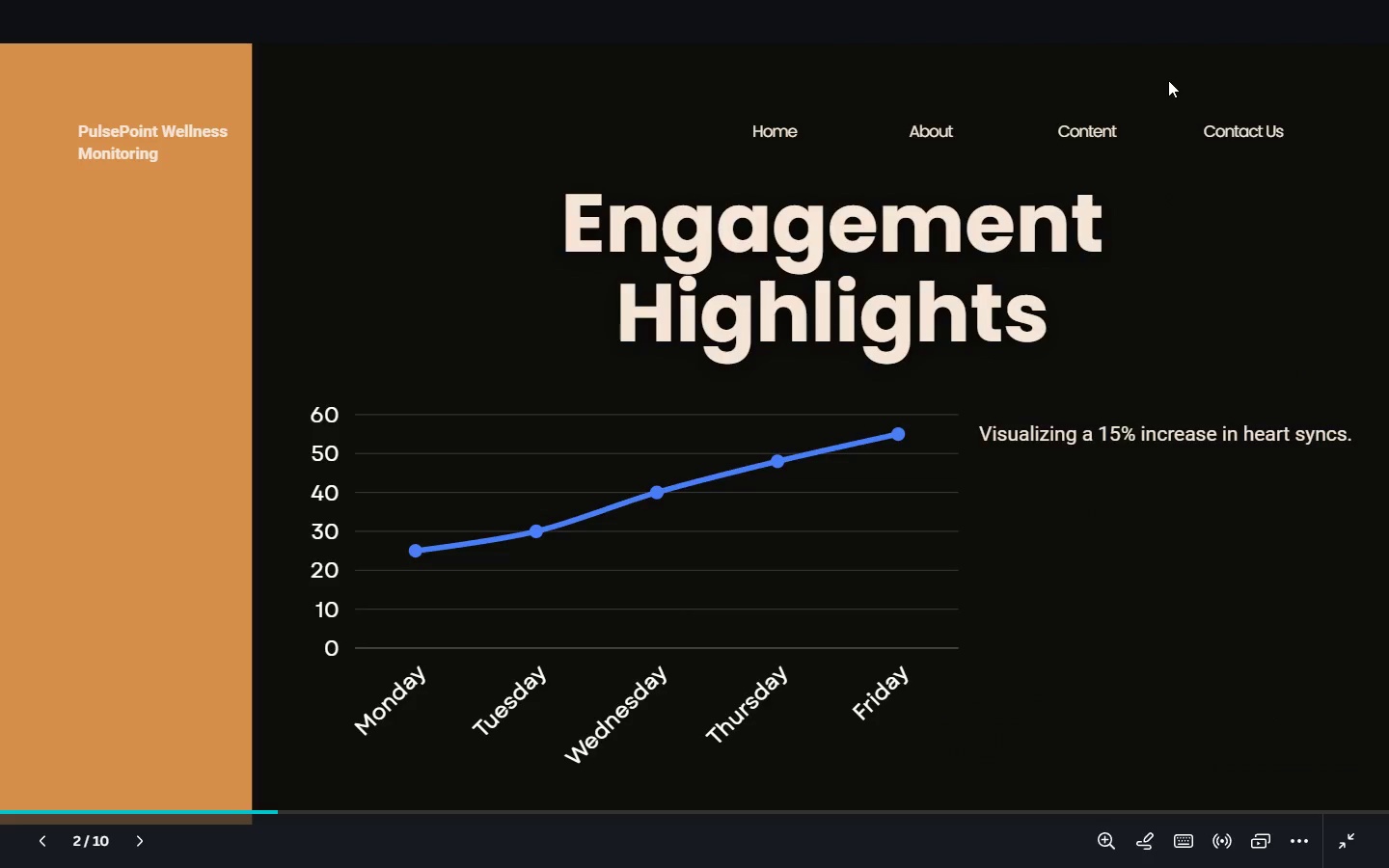 
key(Escape)
 